 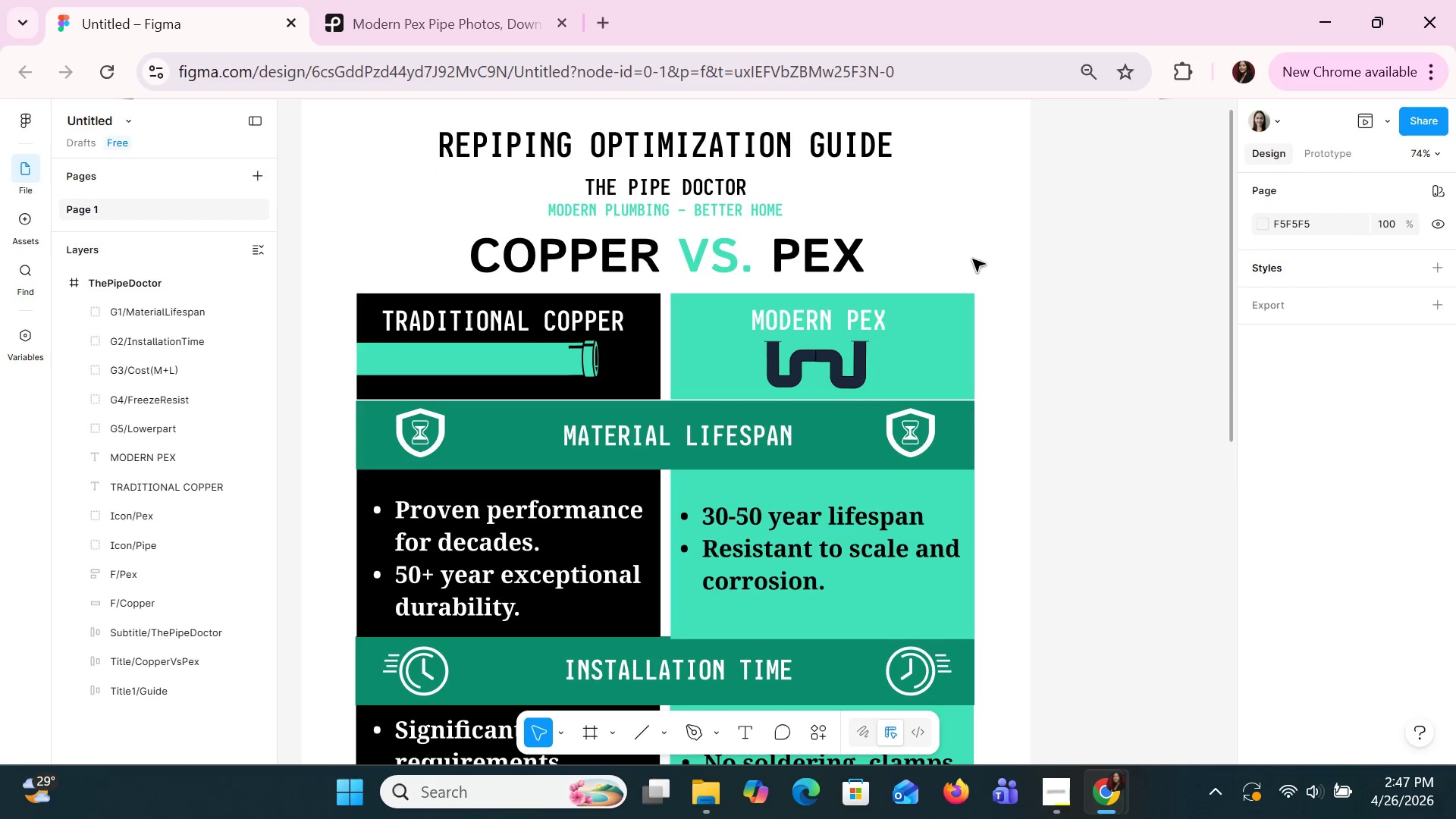 
left_click([748, 207])
 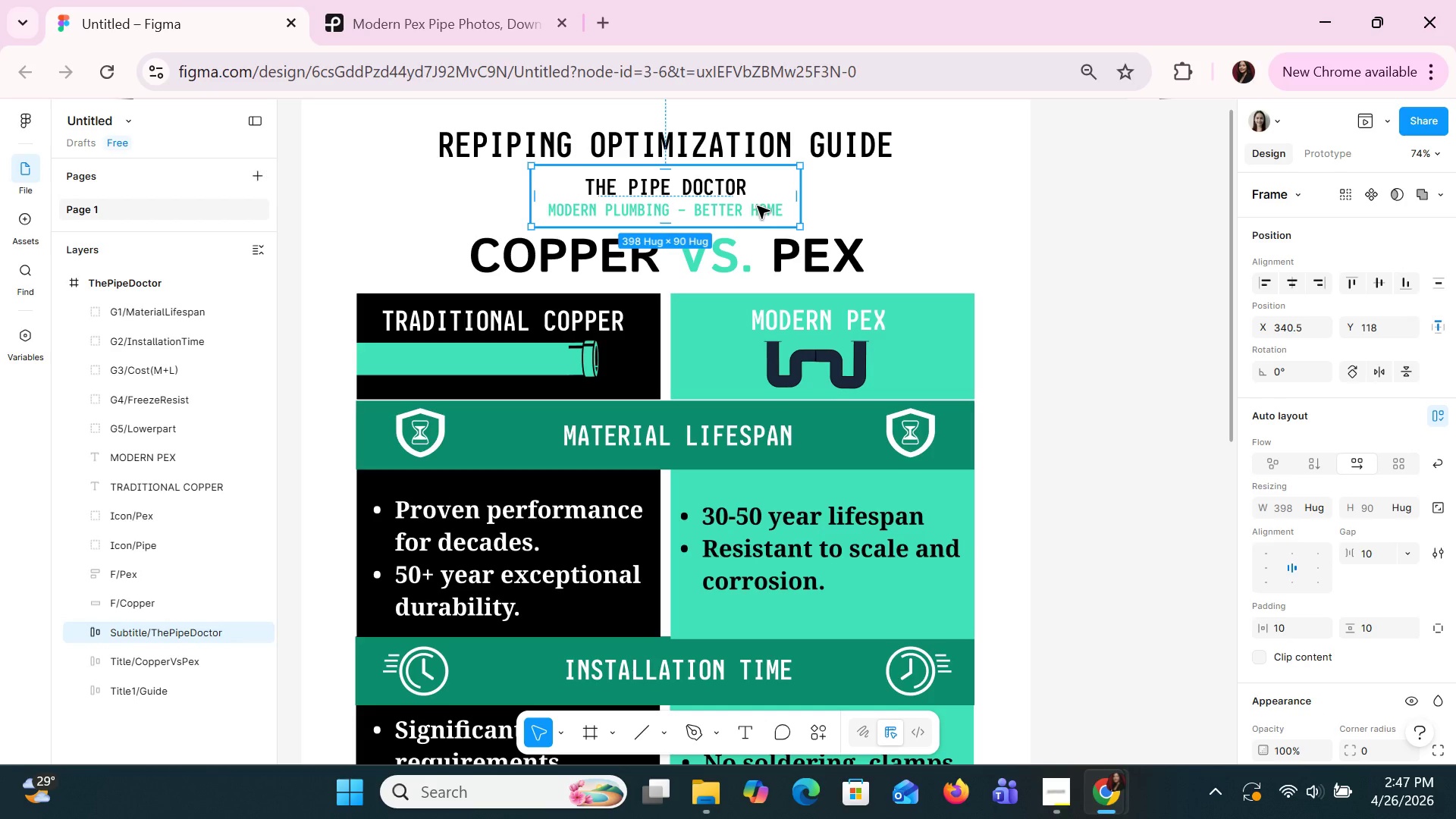 
key(ArrowDown)
 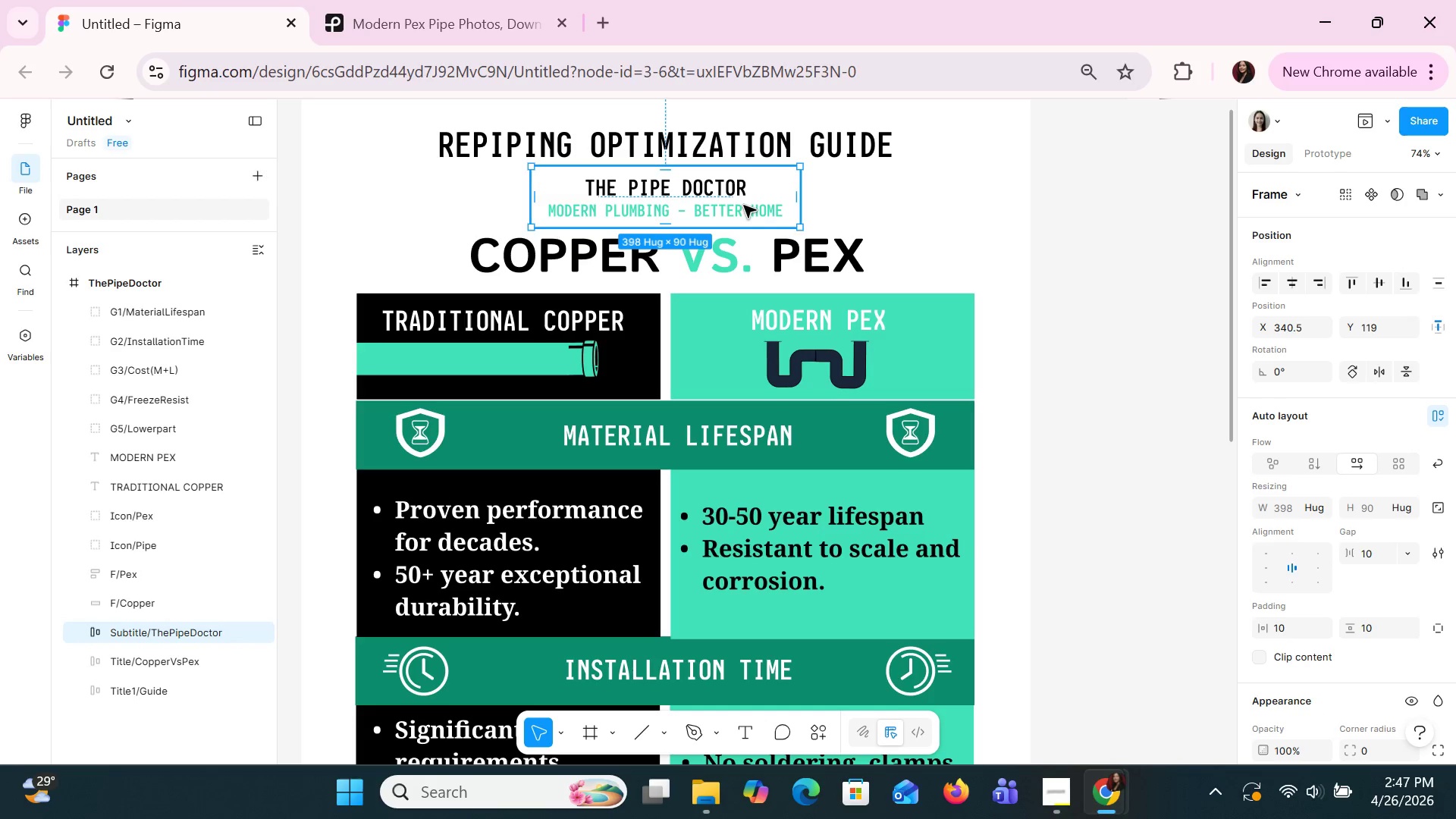 
left_click([743, 205])
 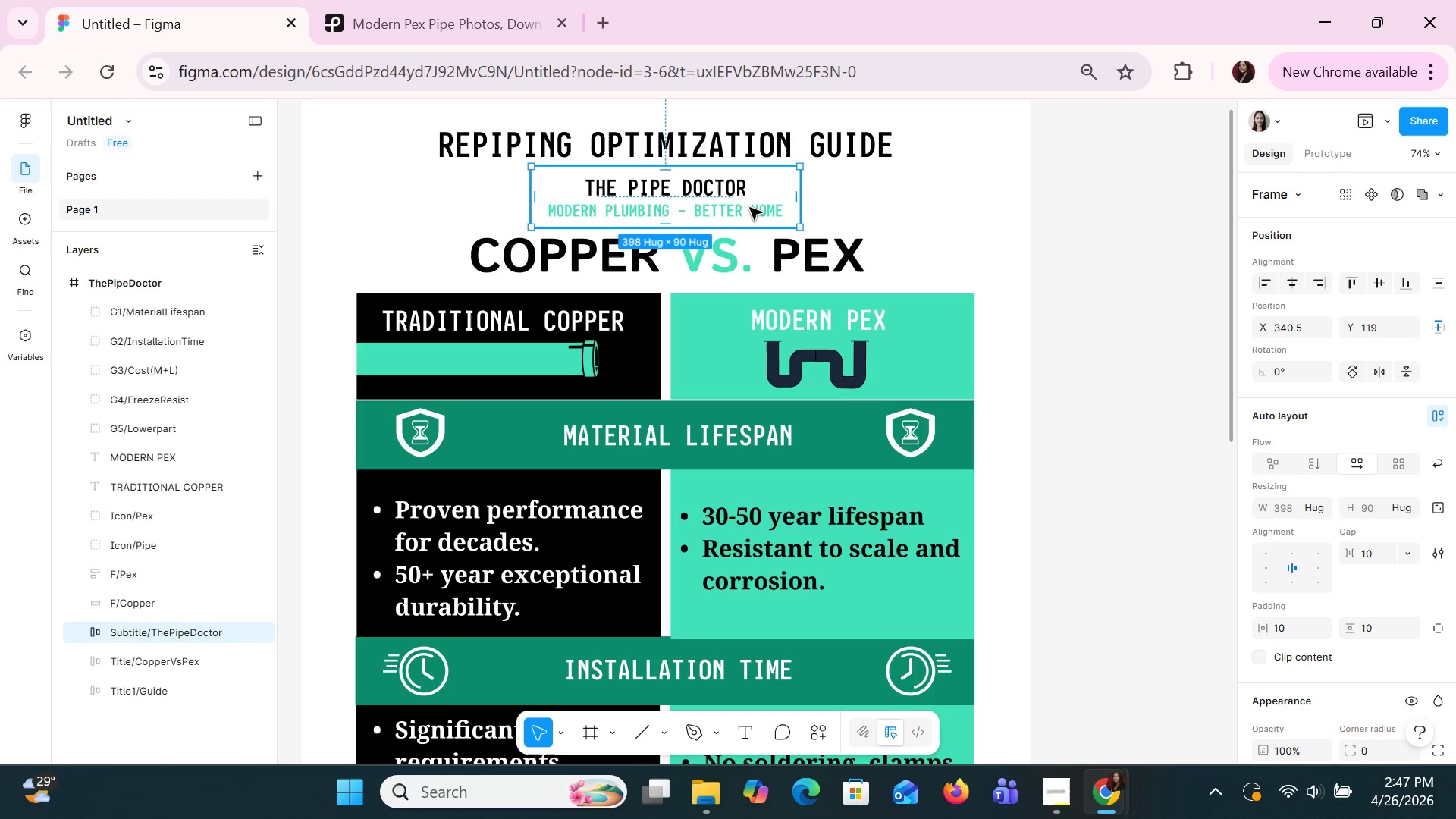 
double_click([751, 207])
 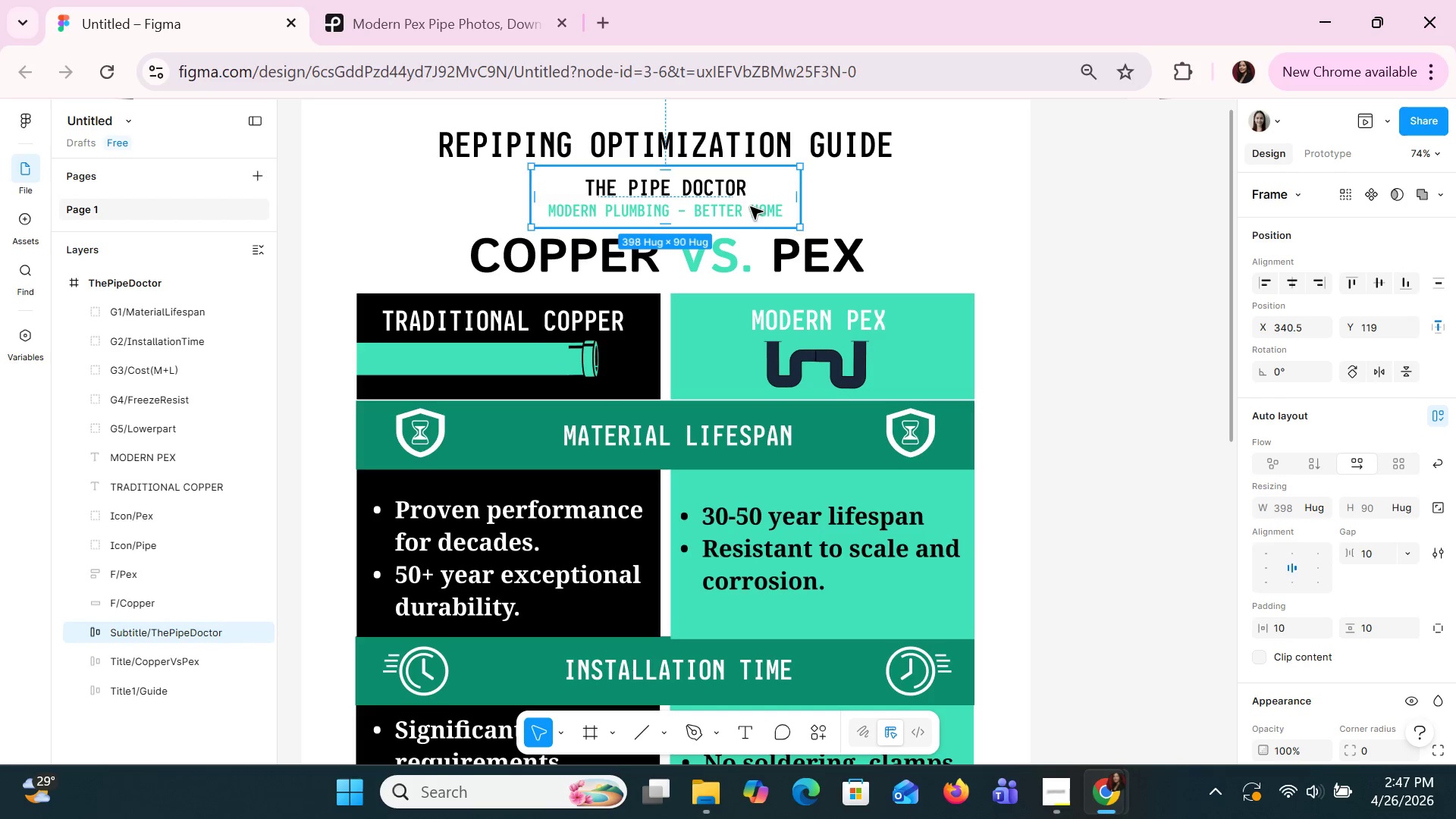 
double_click([750, 206])
 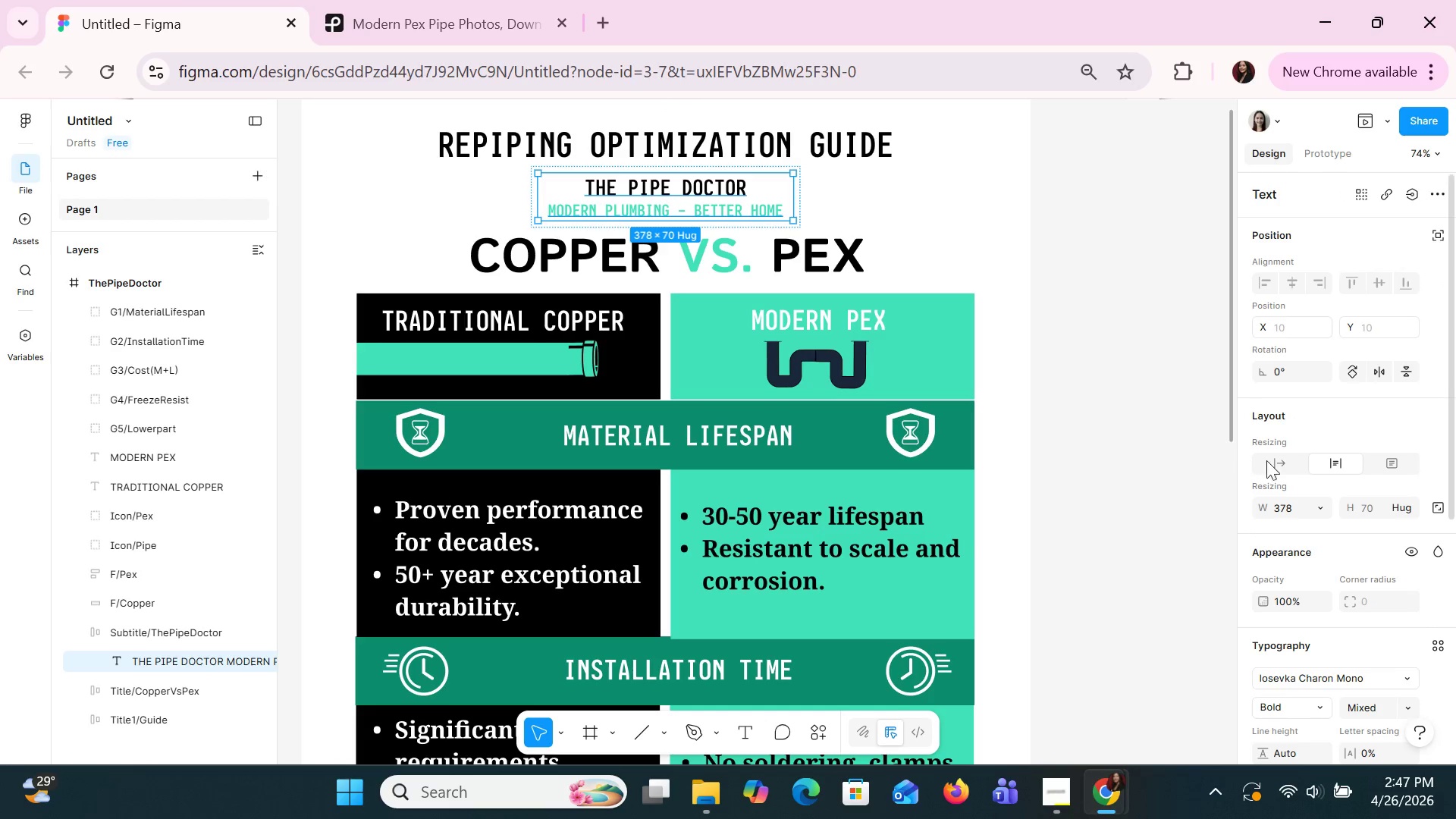 
scroll: coordinate [1277, 468], scroll_direction: down, amount: 2.0
 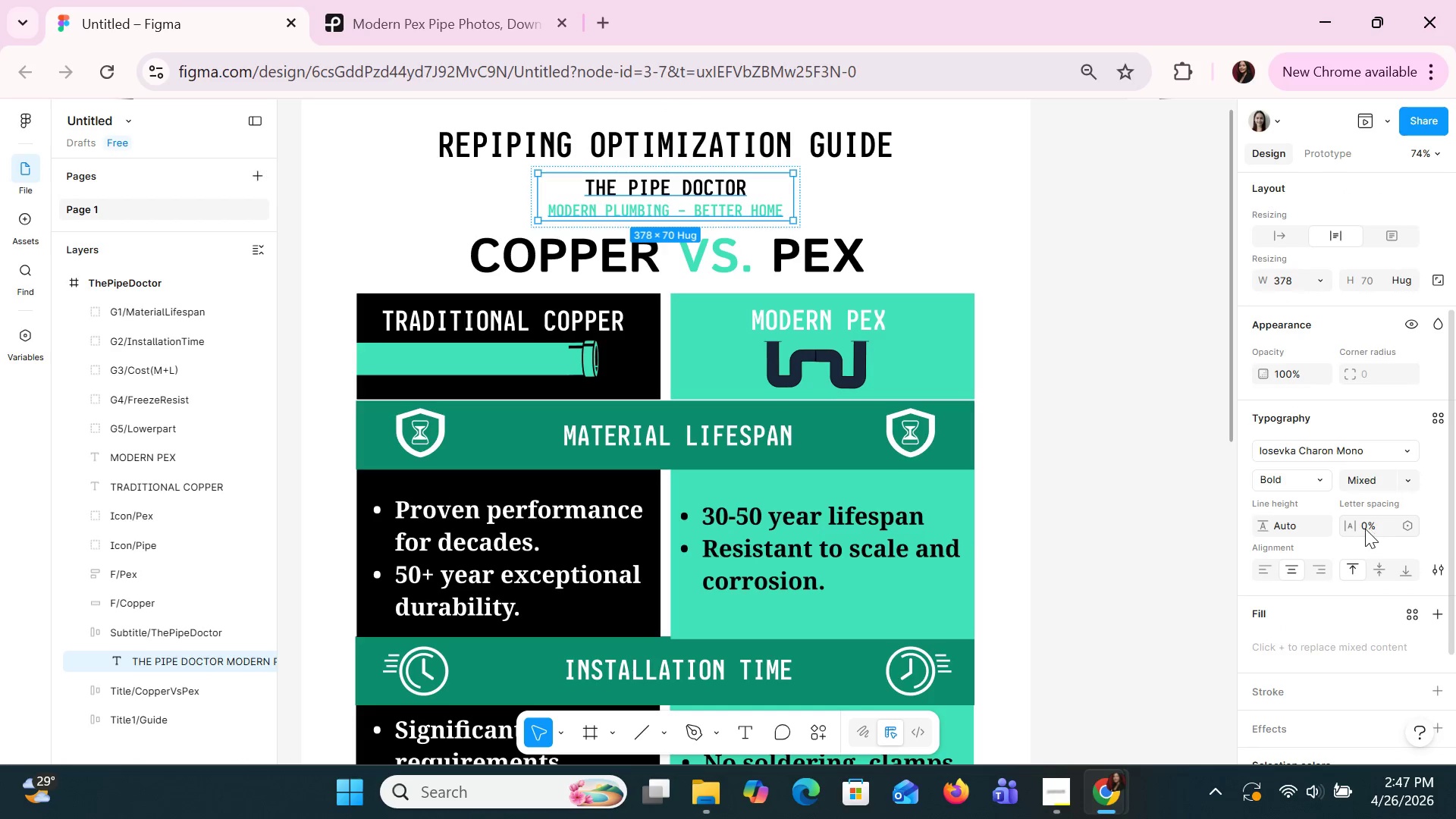 
left_click([1363, 529])
 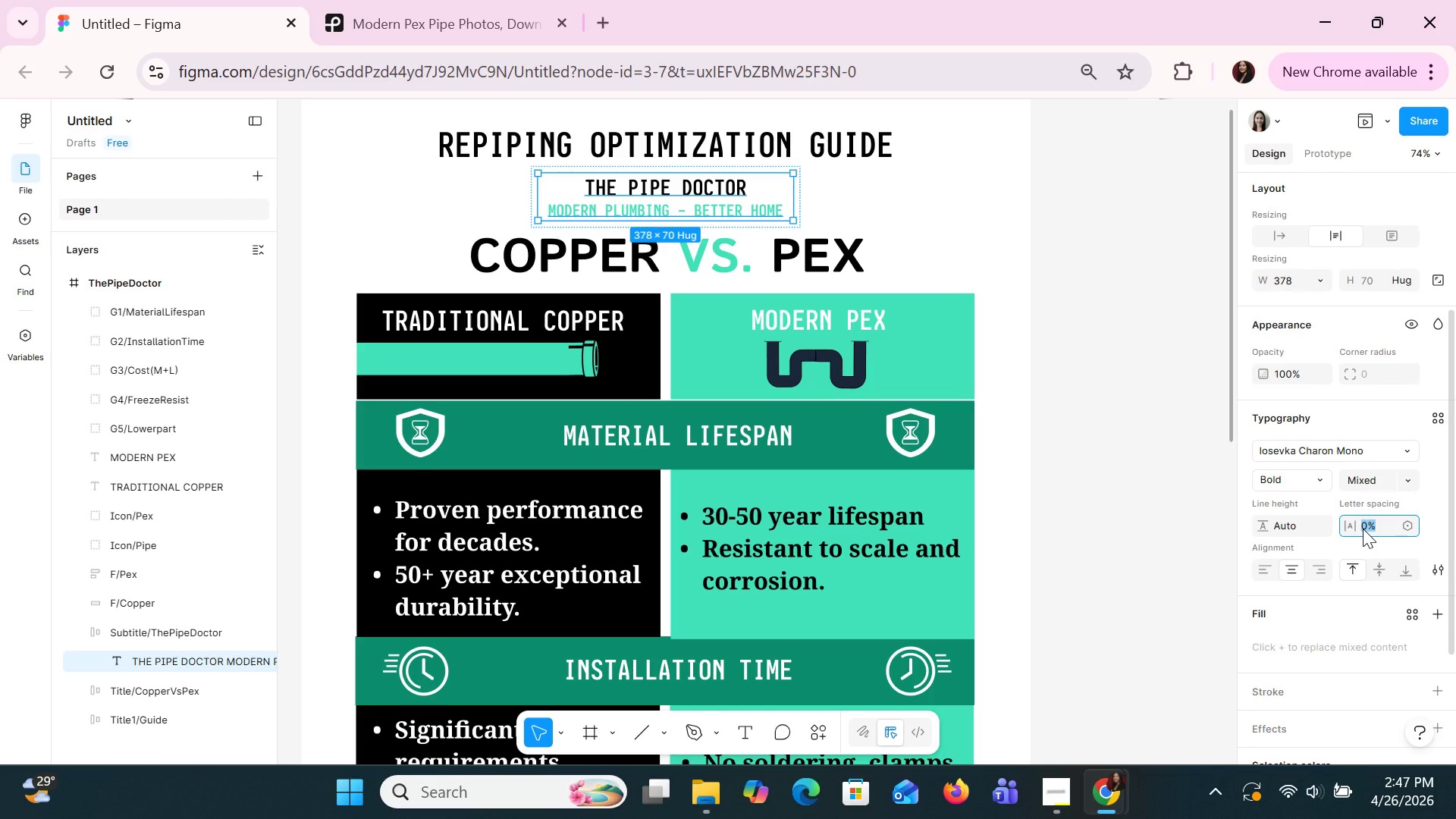 
key(2)
 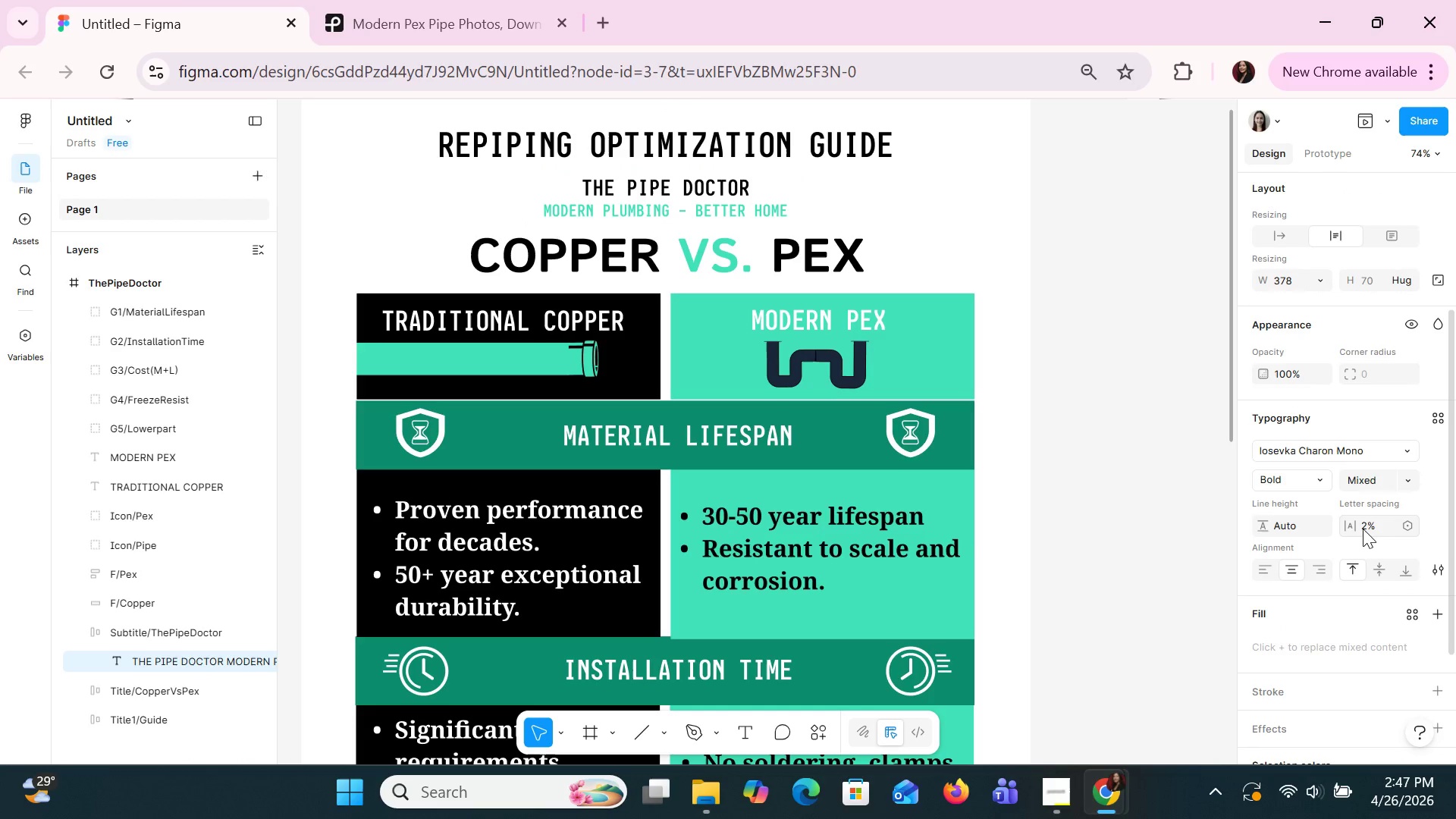 
key(Enter)
 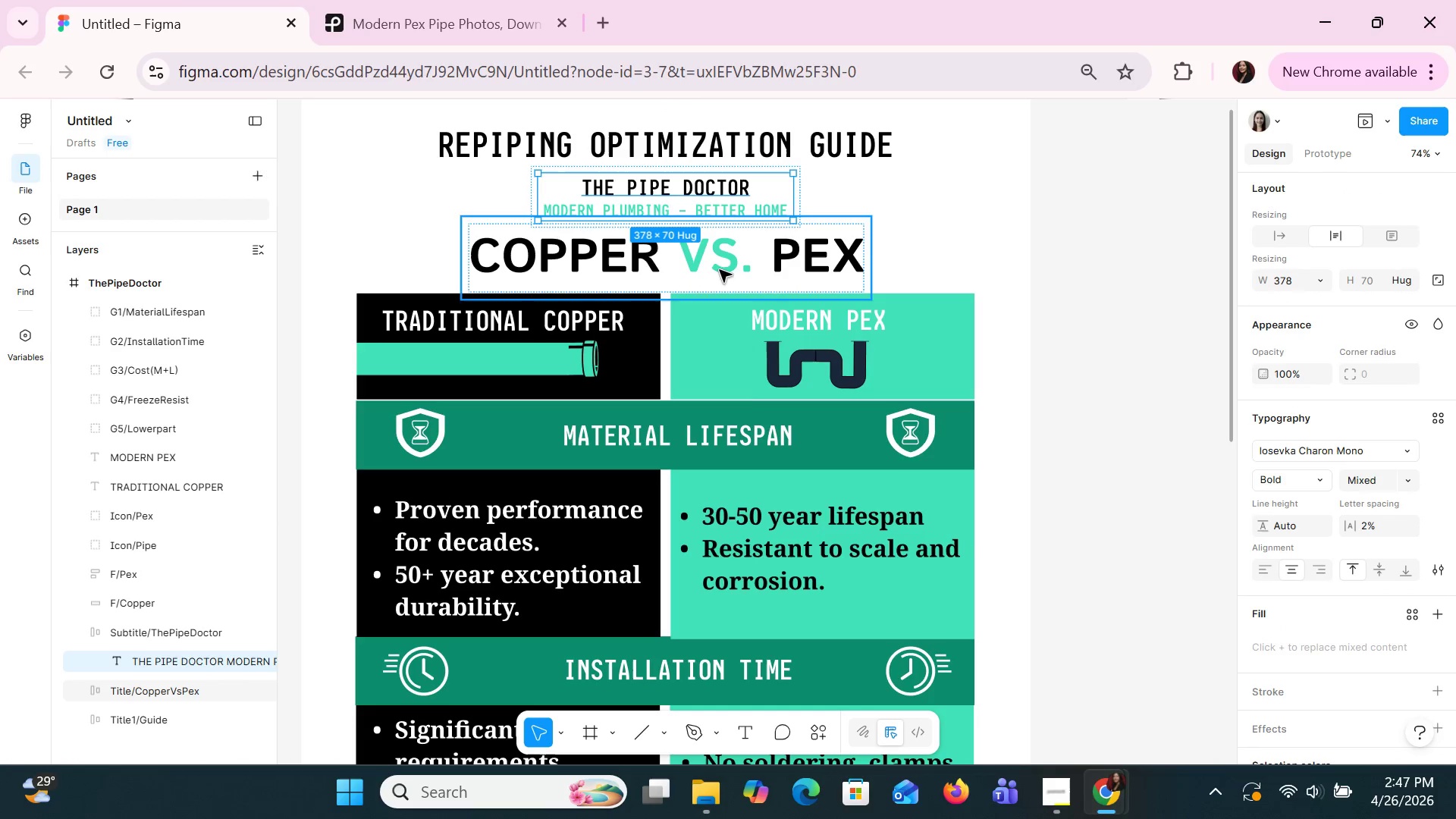 
left_click([868, 234])
 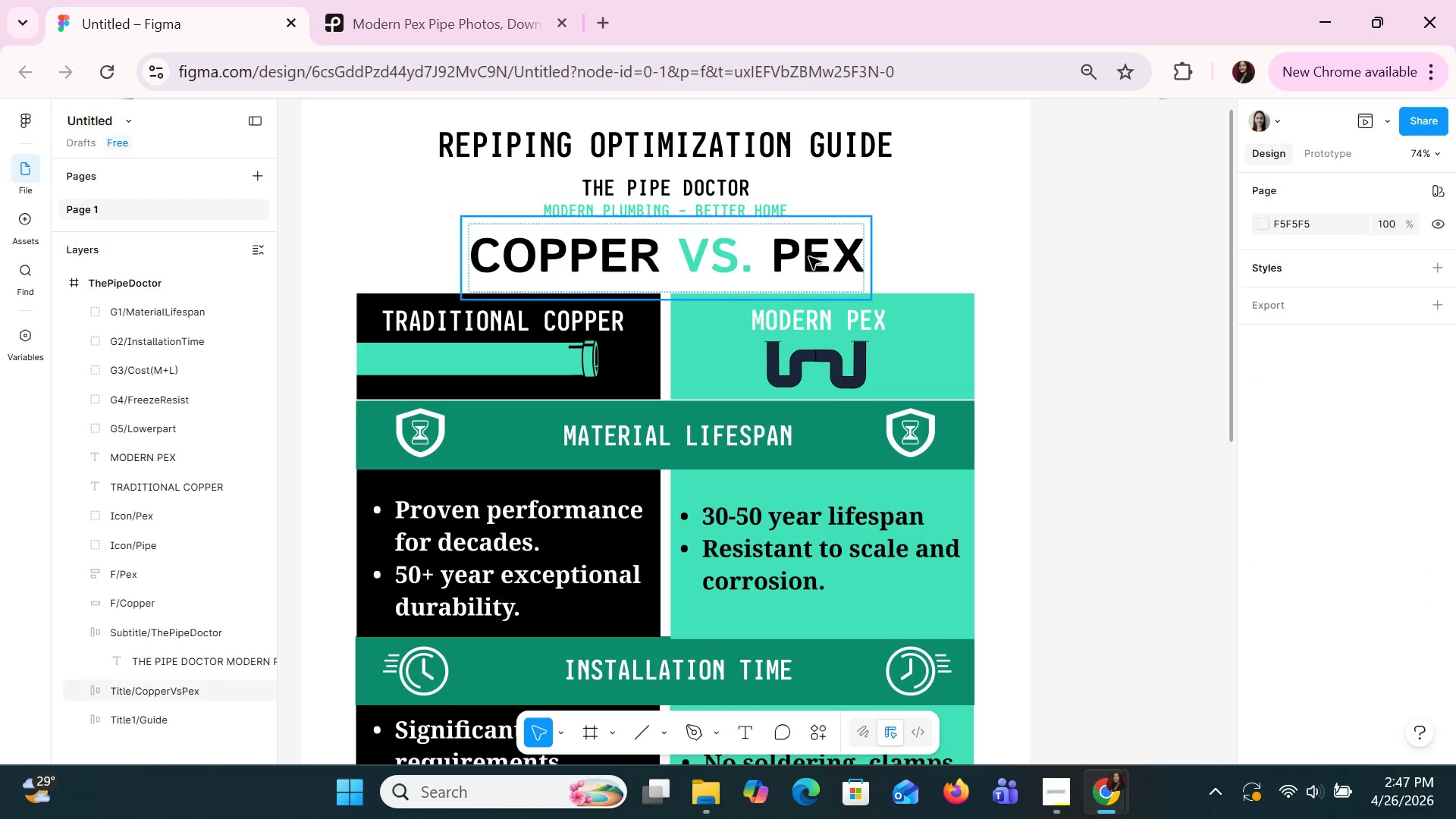 
double_click([741, 212])
 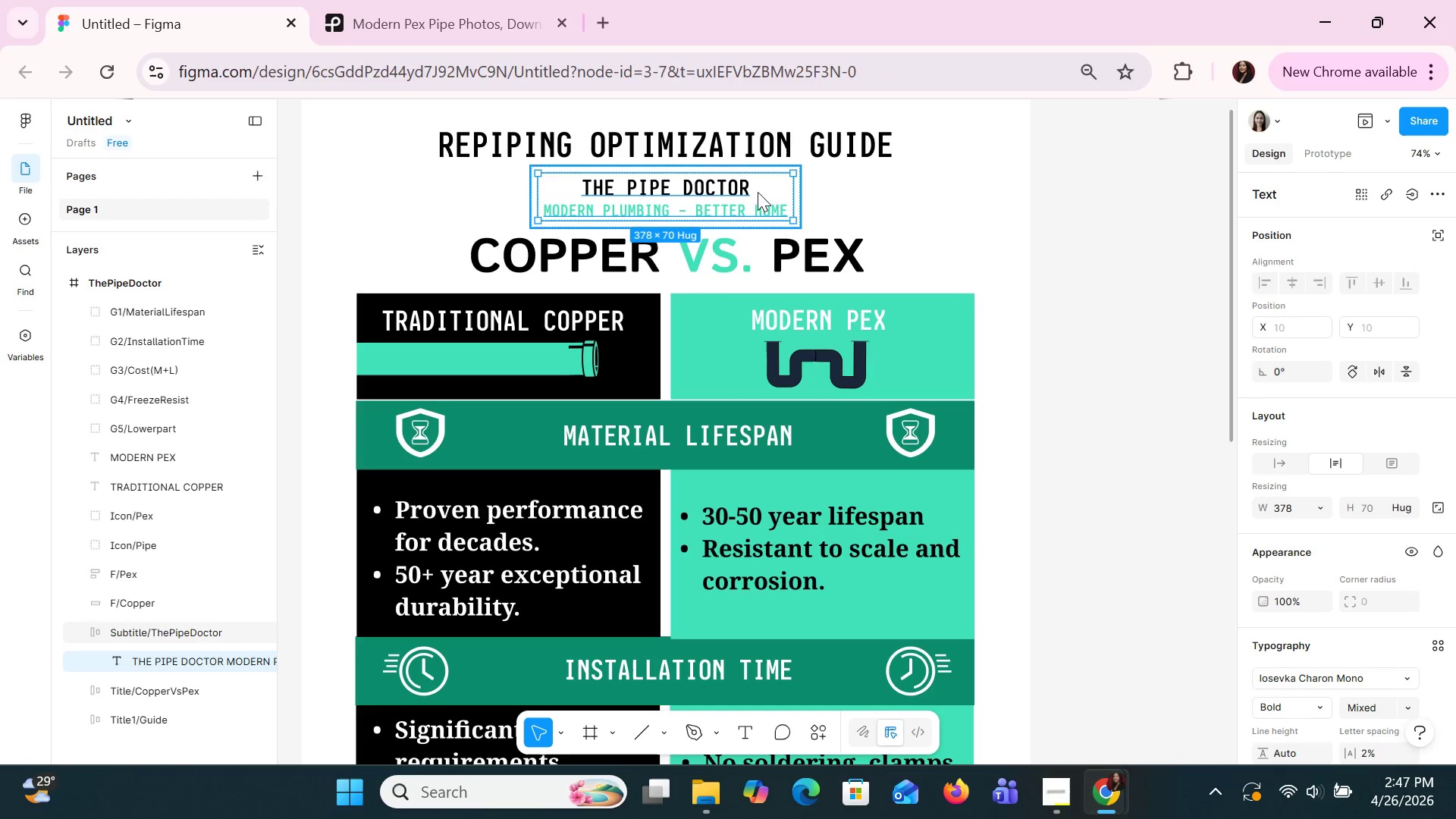 
double_click([758, 192])
 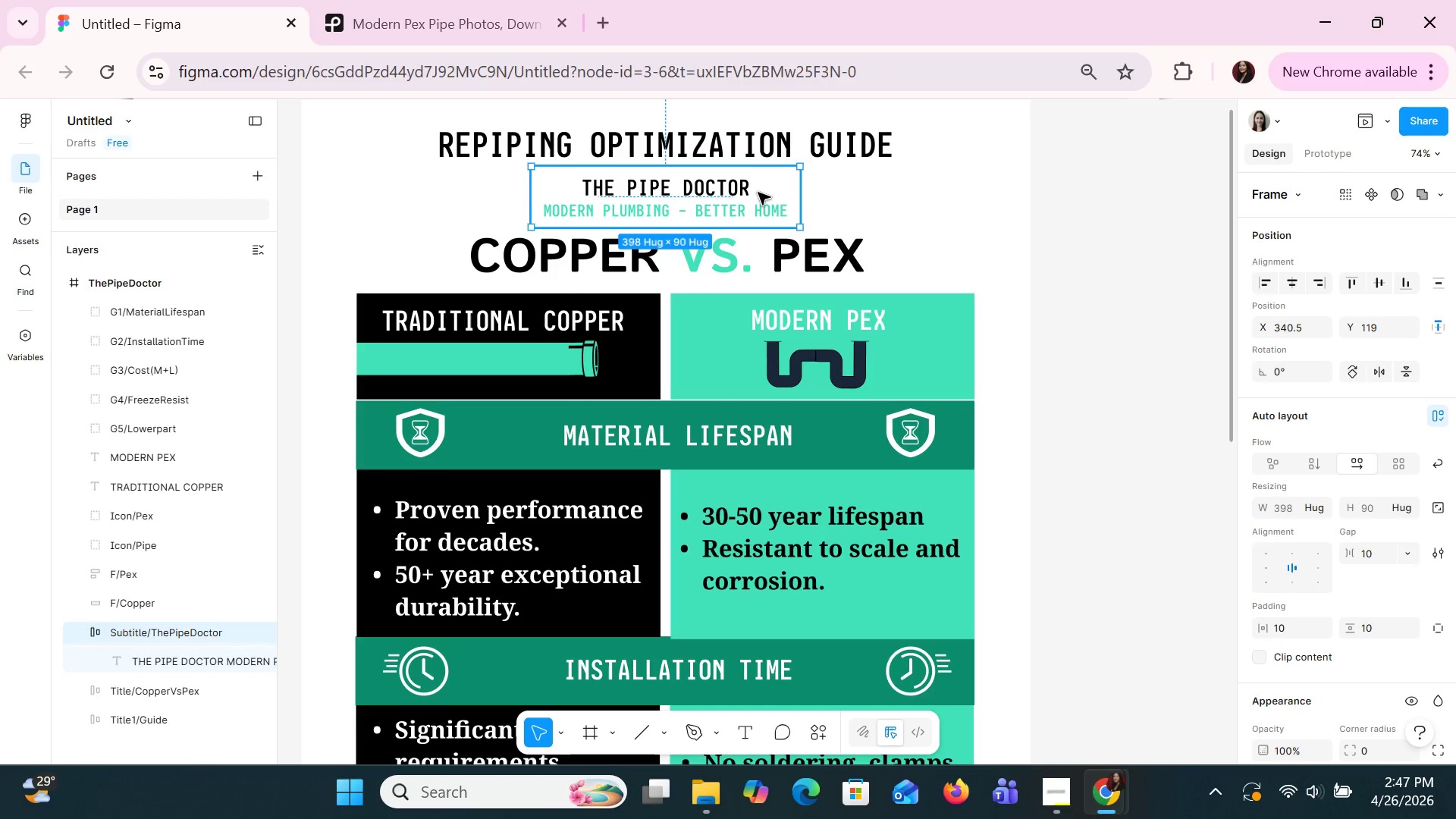 
triple_click([758, 192])
 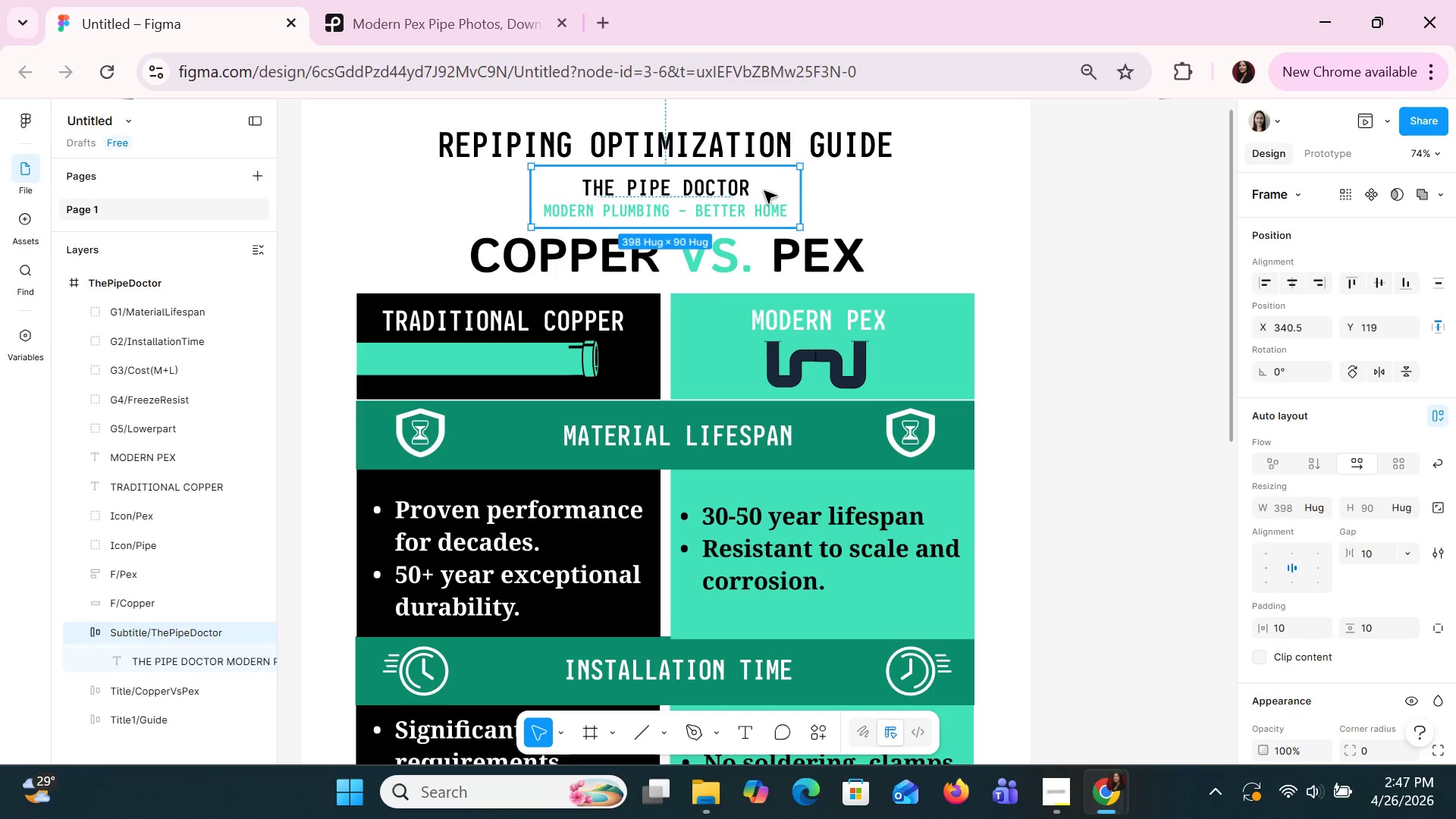 
triple_click([764, 190])
 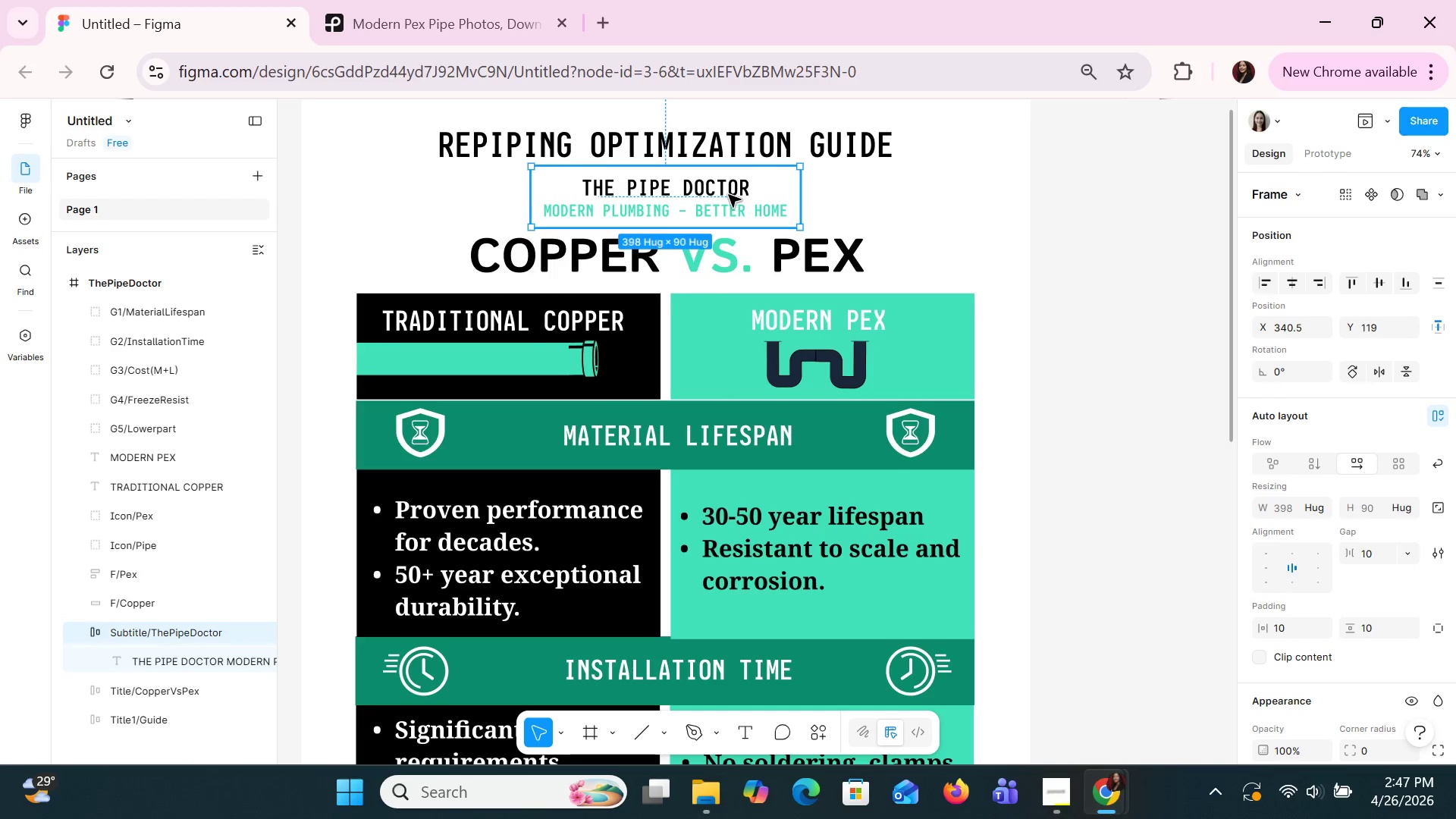 
triple_click([728, 194])
 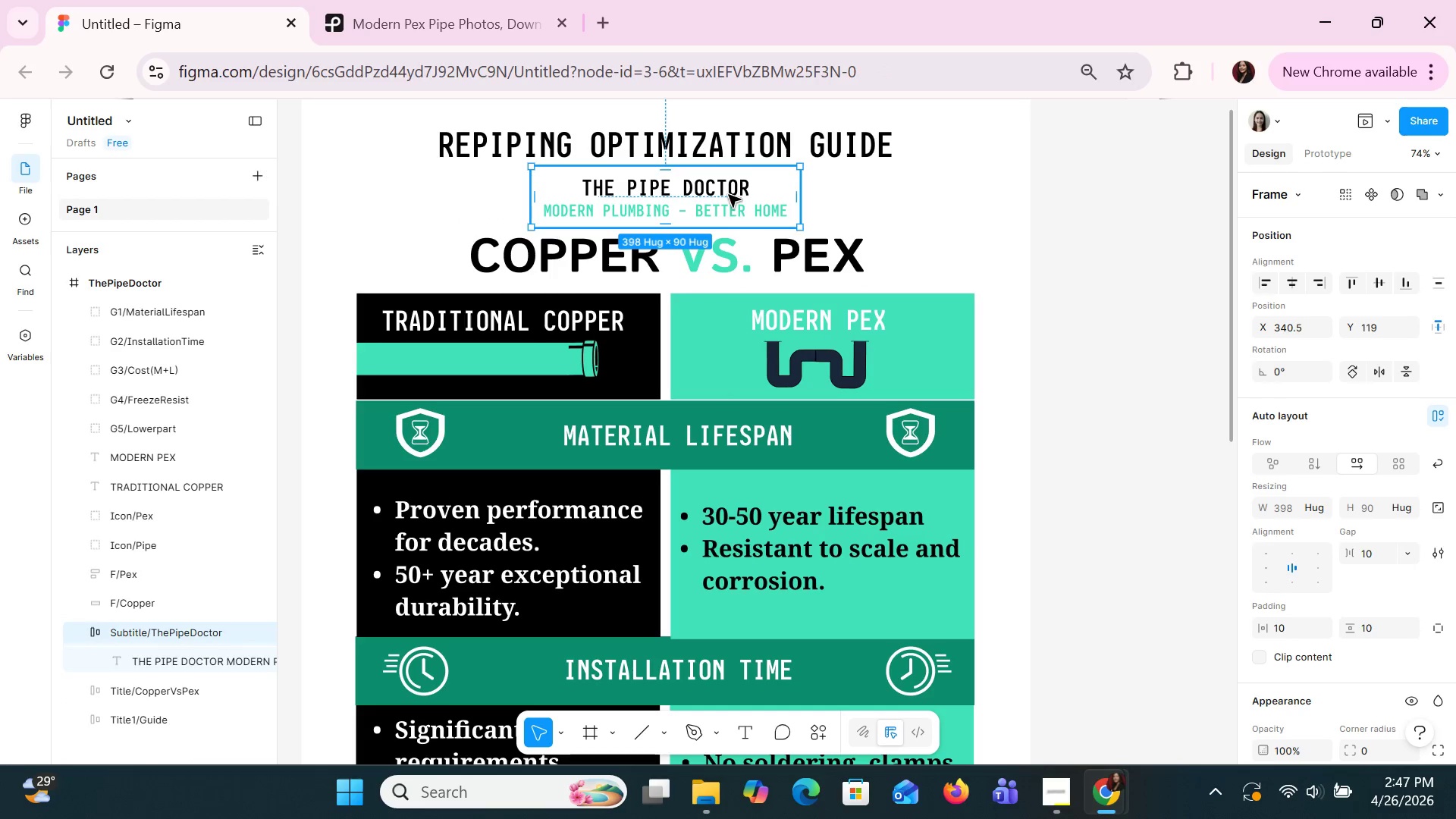 
triple_click([728, 194])
 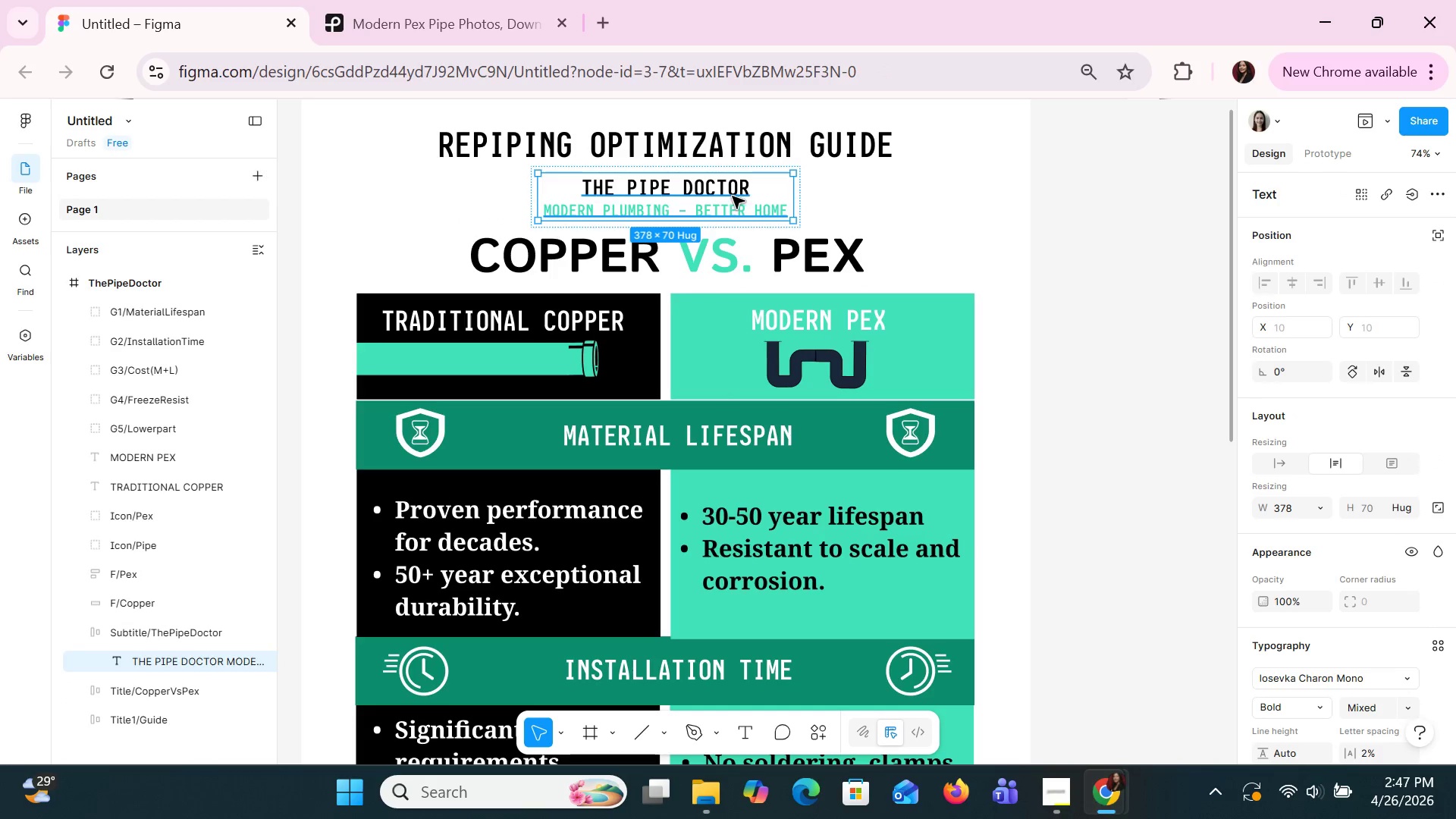 
double_click([732, 197])
 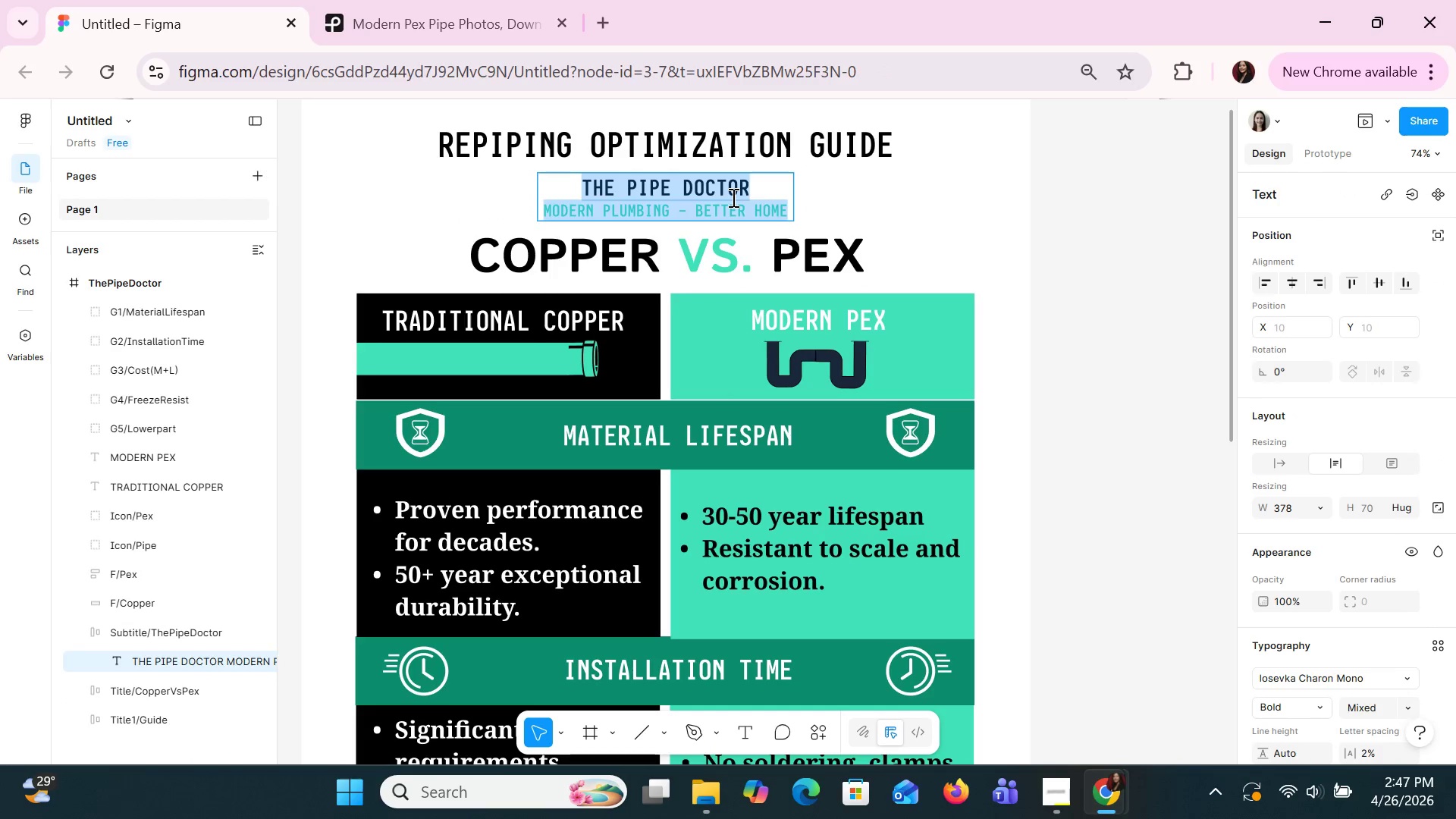 
triple_click([732, 197])
 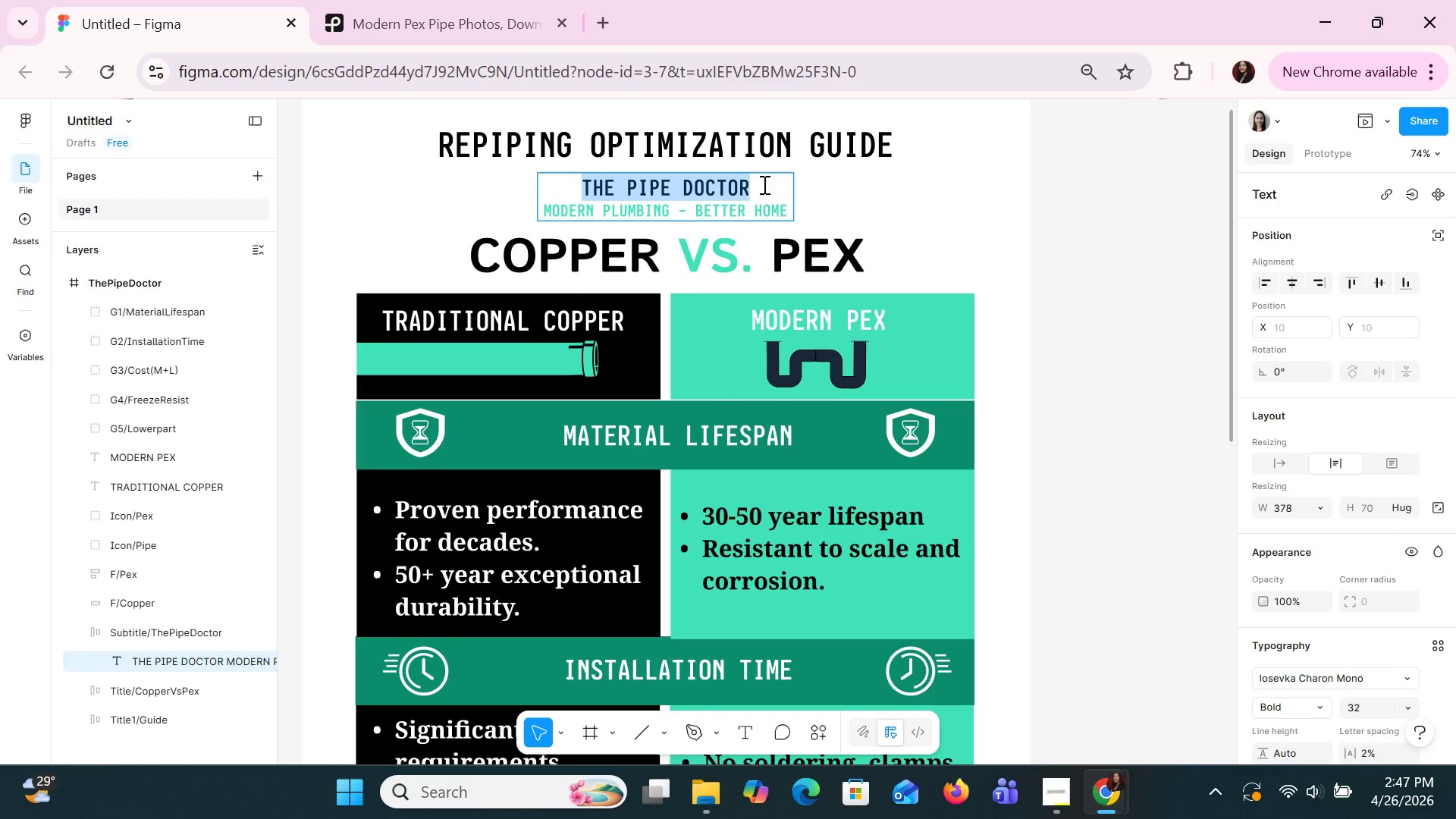 
left_click([765, 184])
 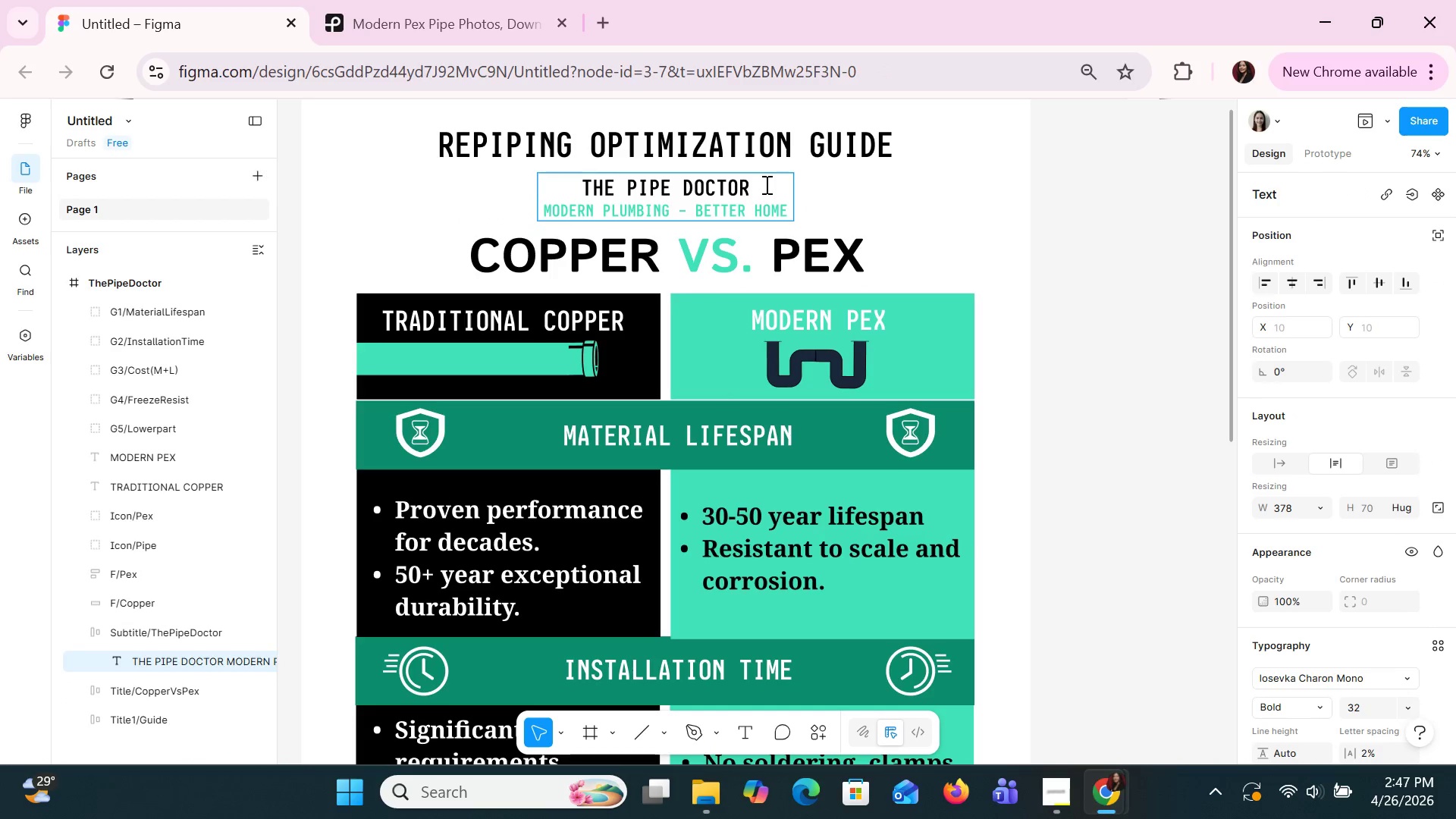 
key(Enter)
 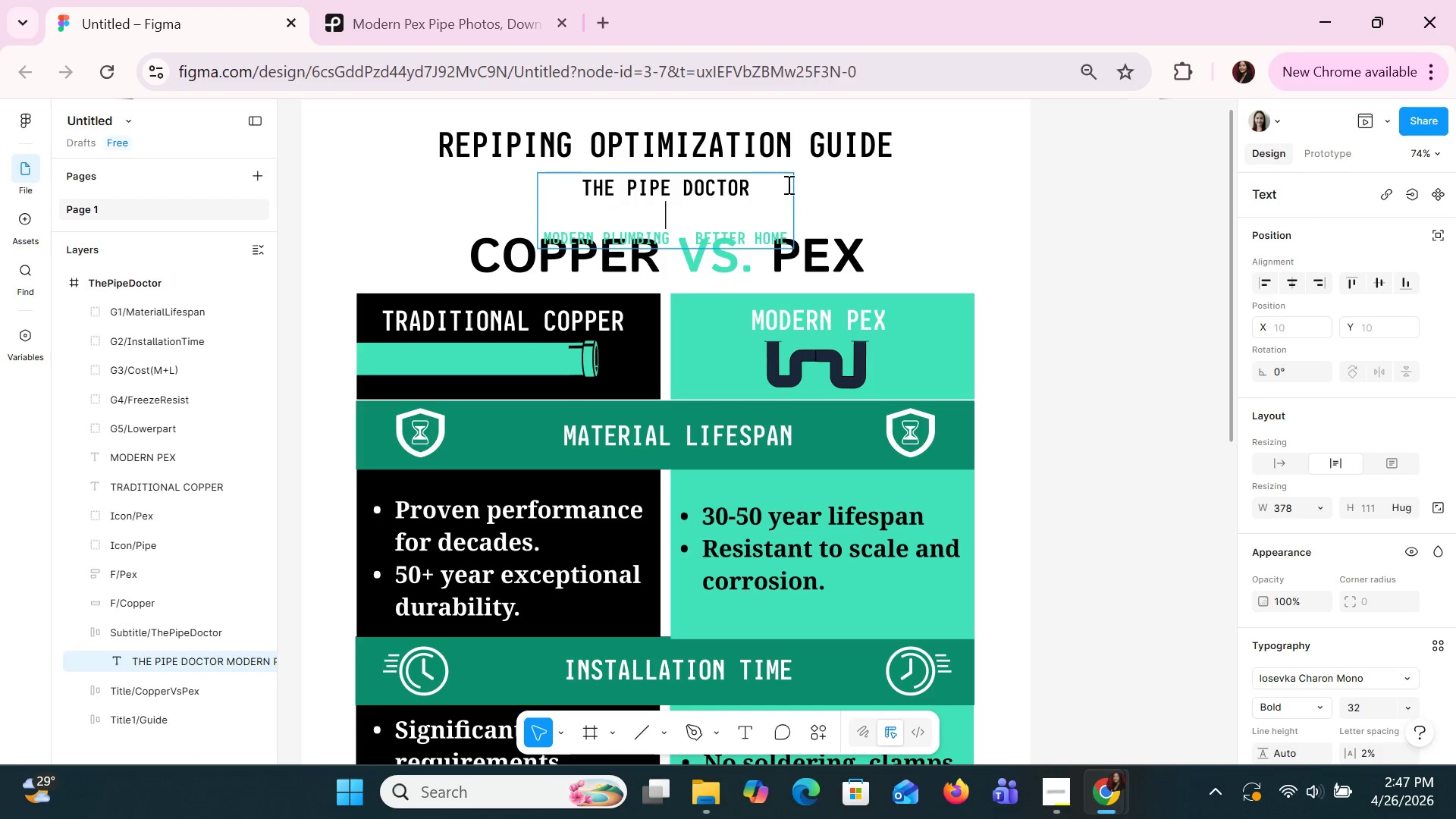 
left_click([974, 234])
 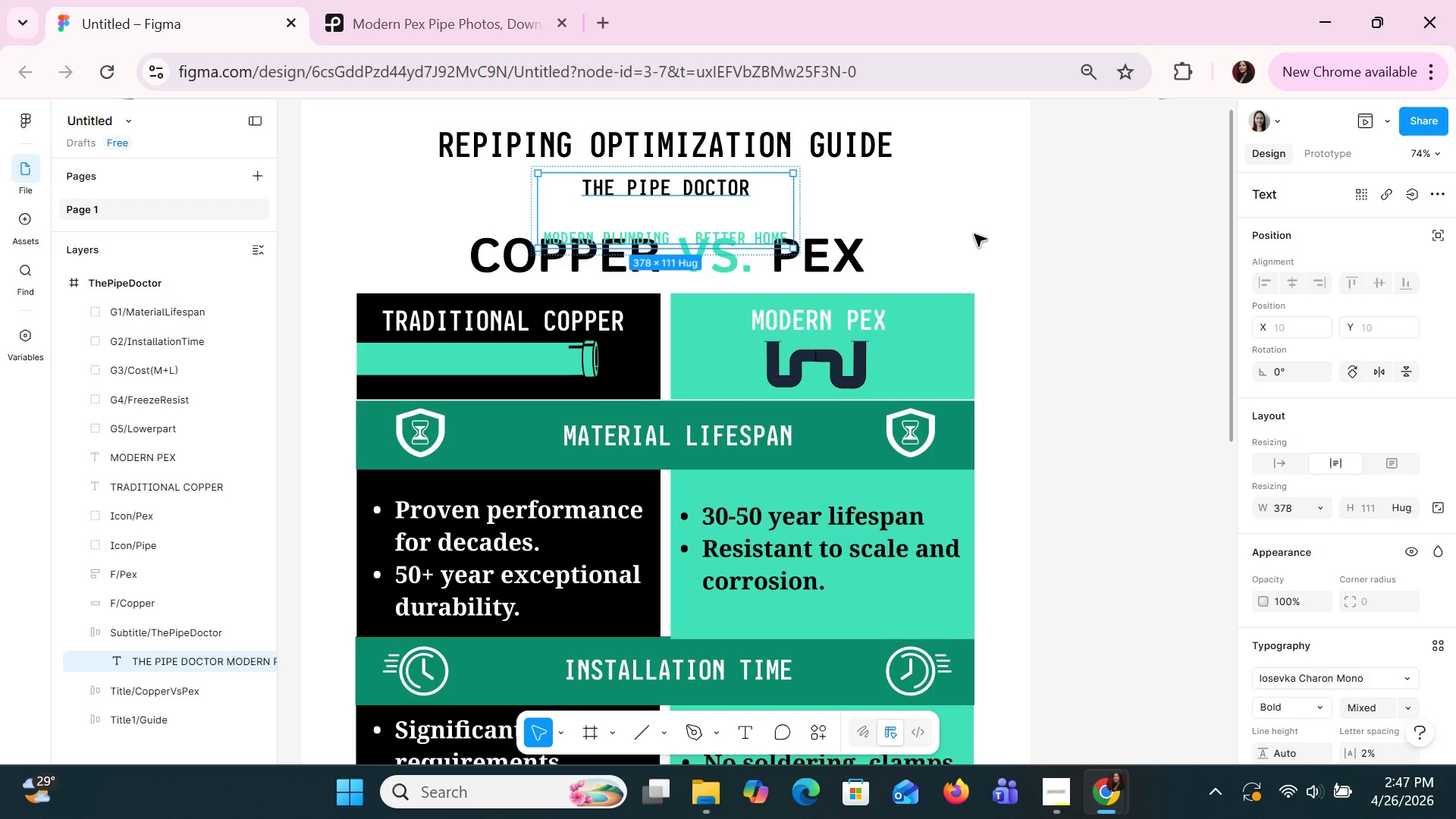 
key(Control+Z)
 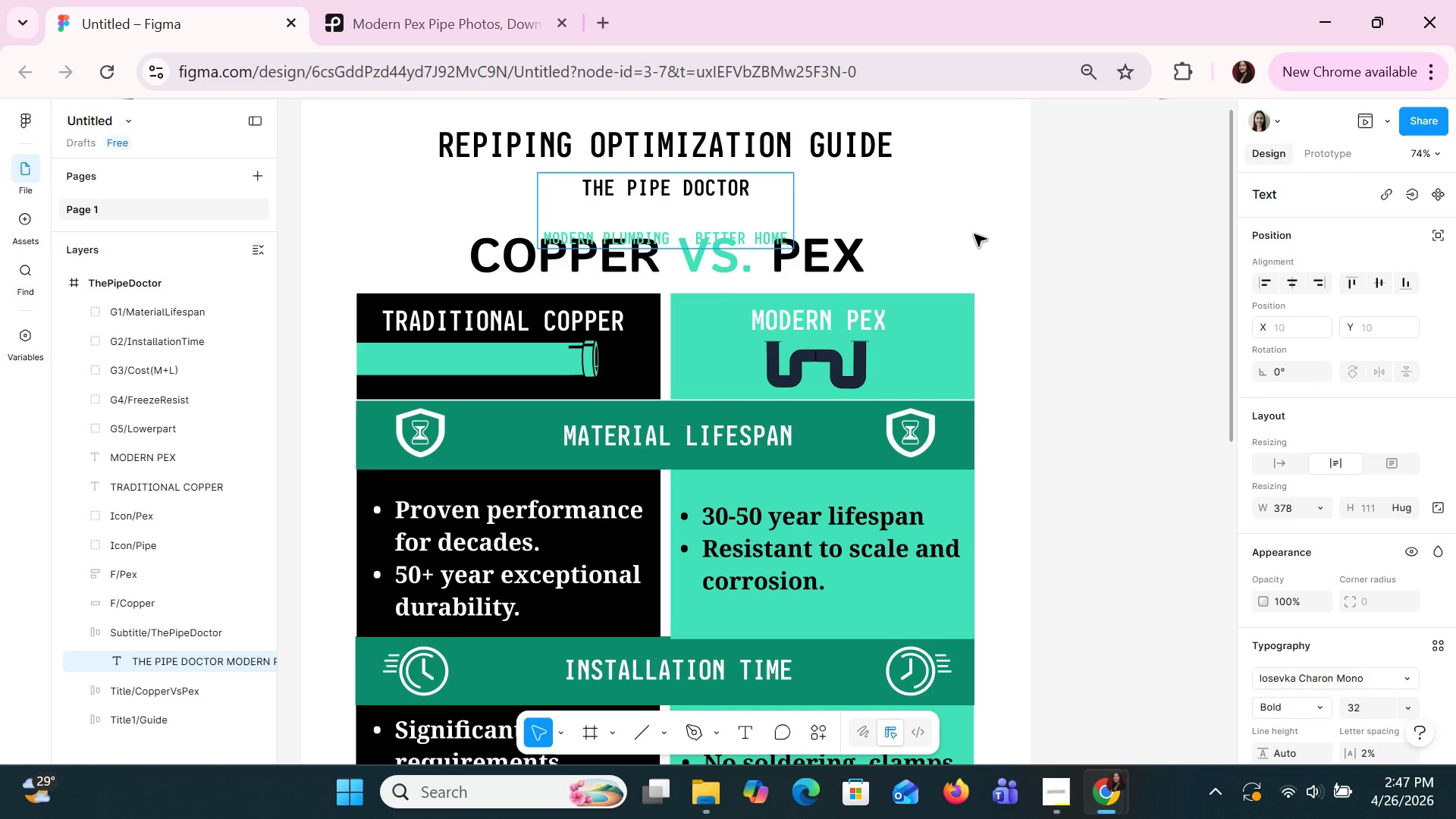 
key(Control+Z)
 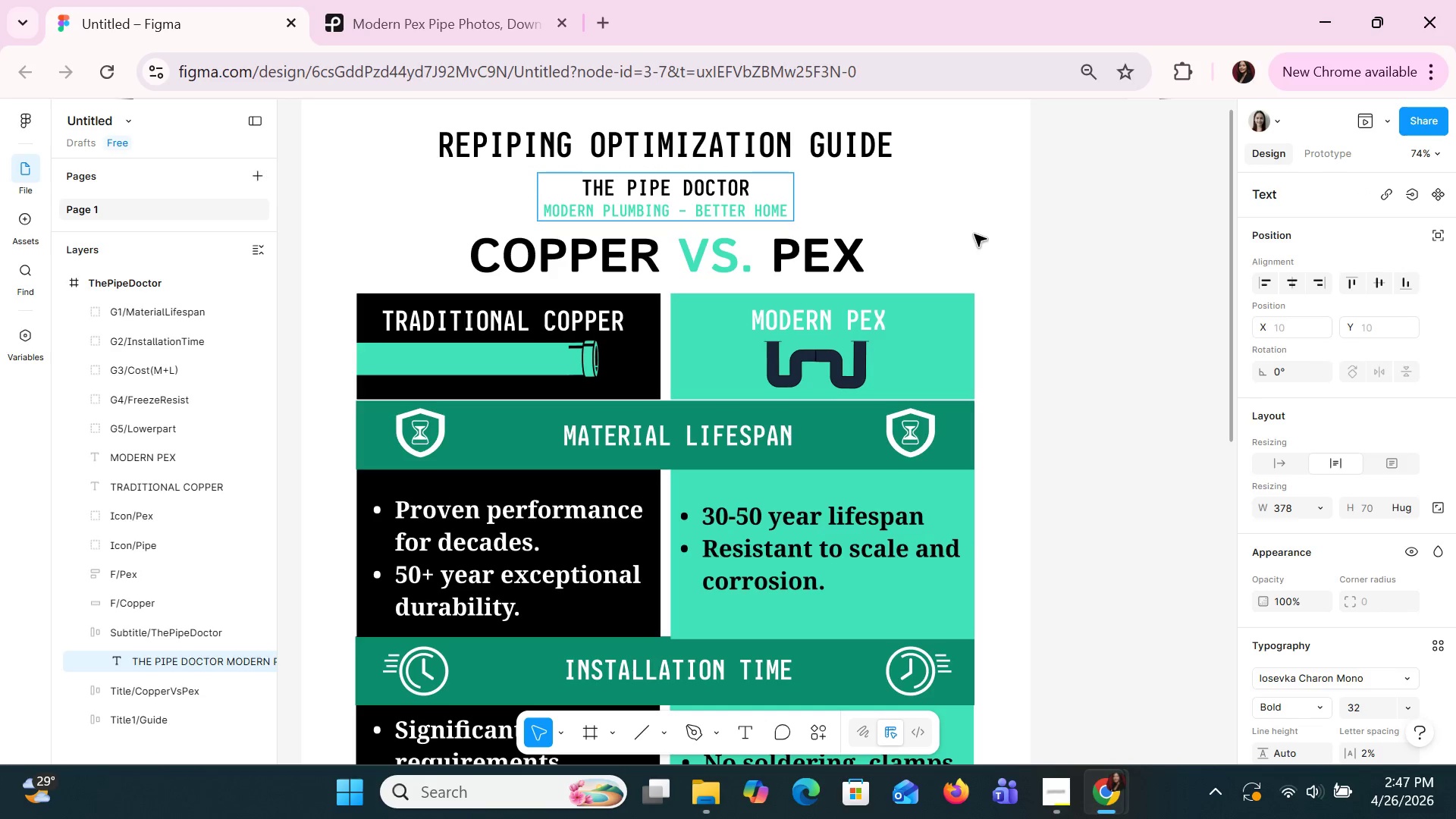 
left_click([974, 234])
 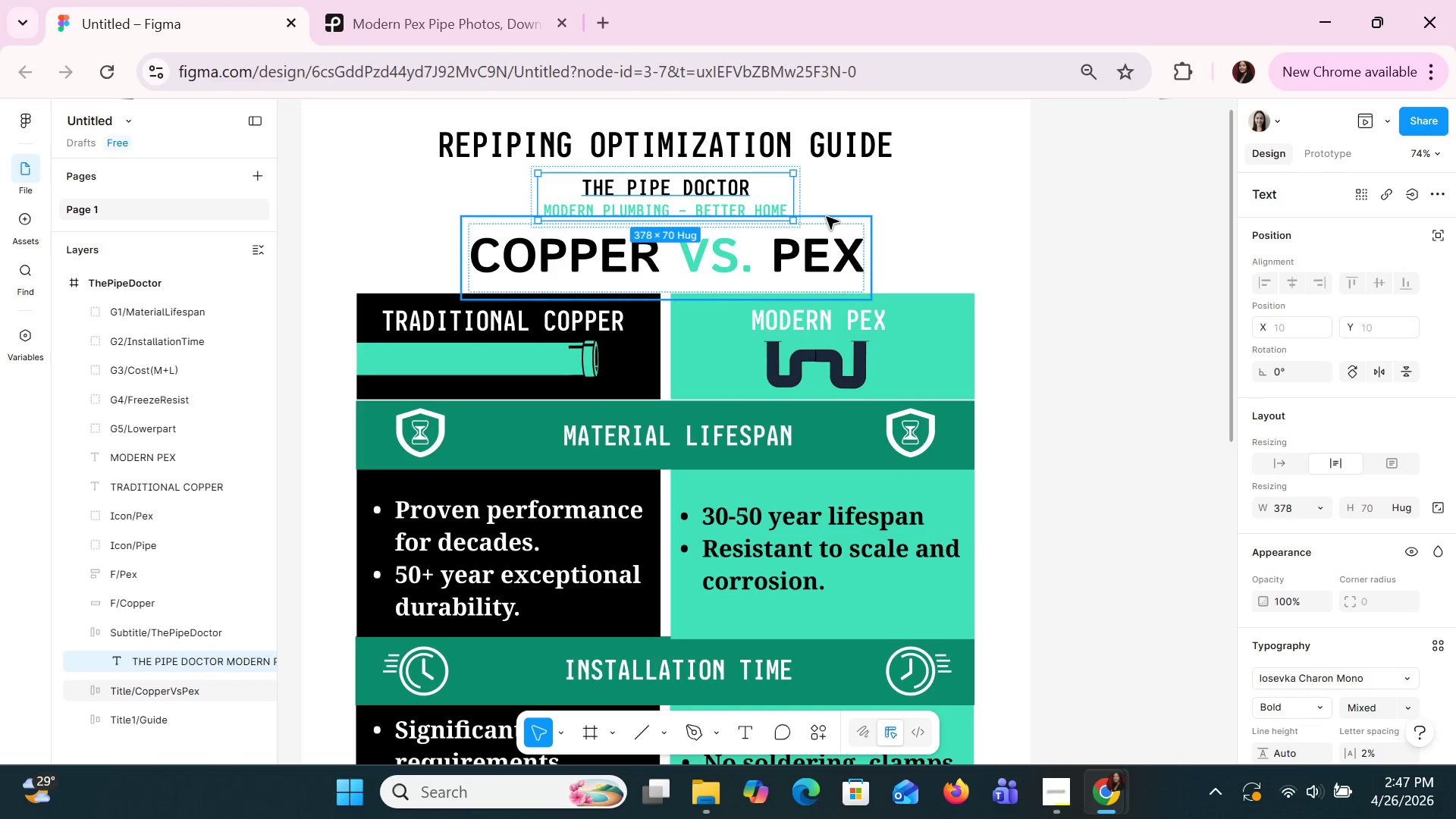 
key(Control+ArrowDown)
 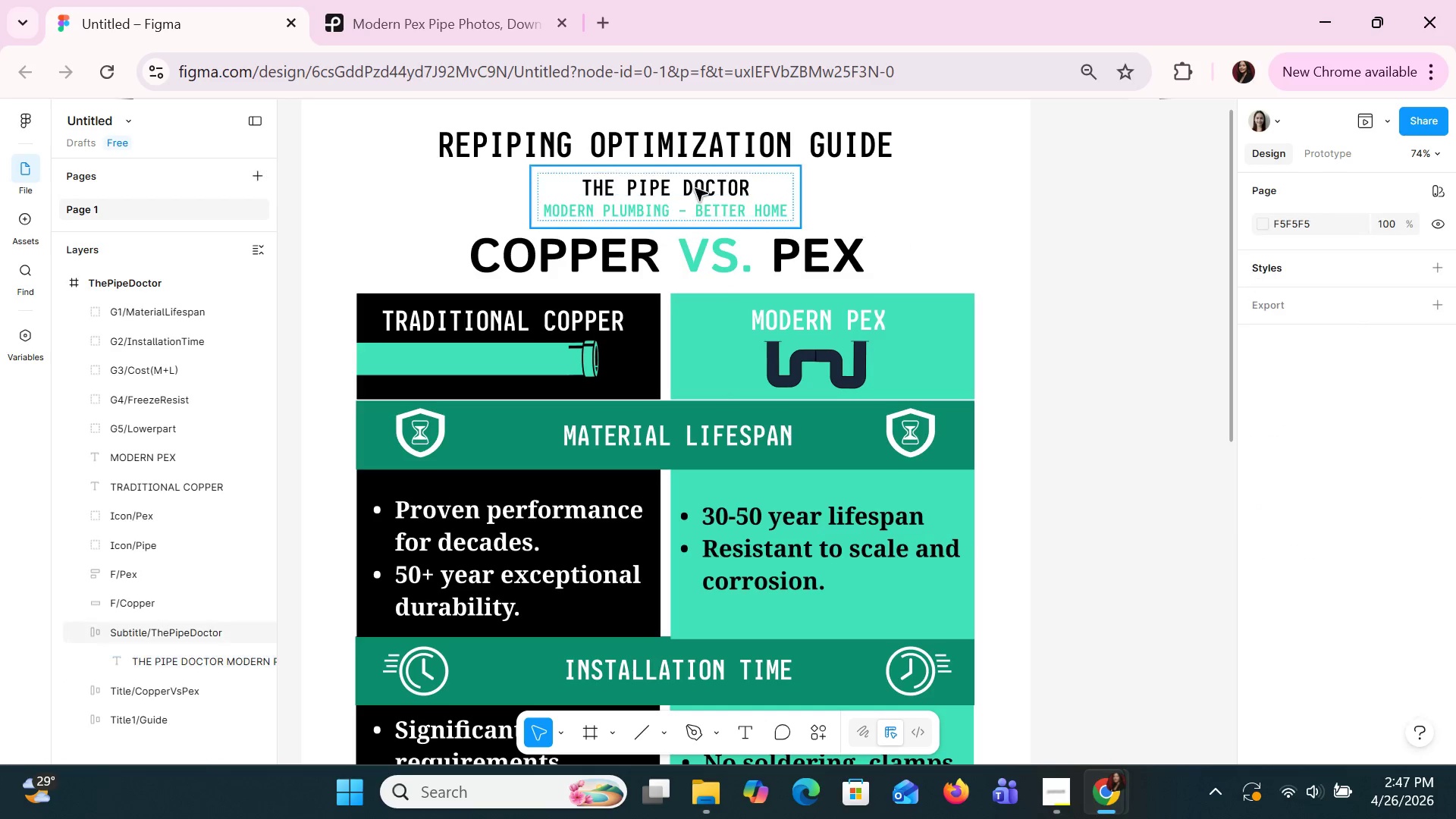 
double_click([695, 189])
 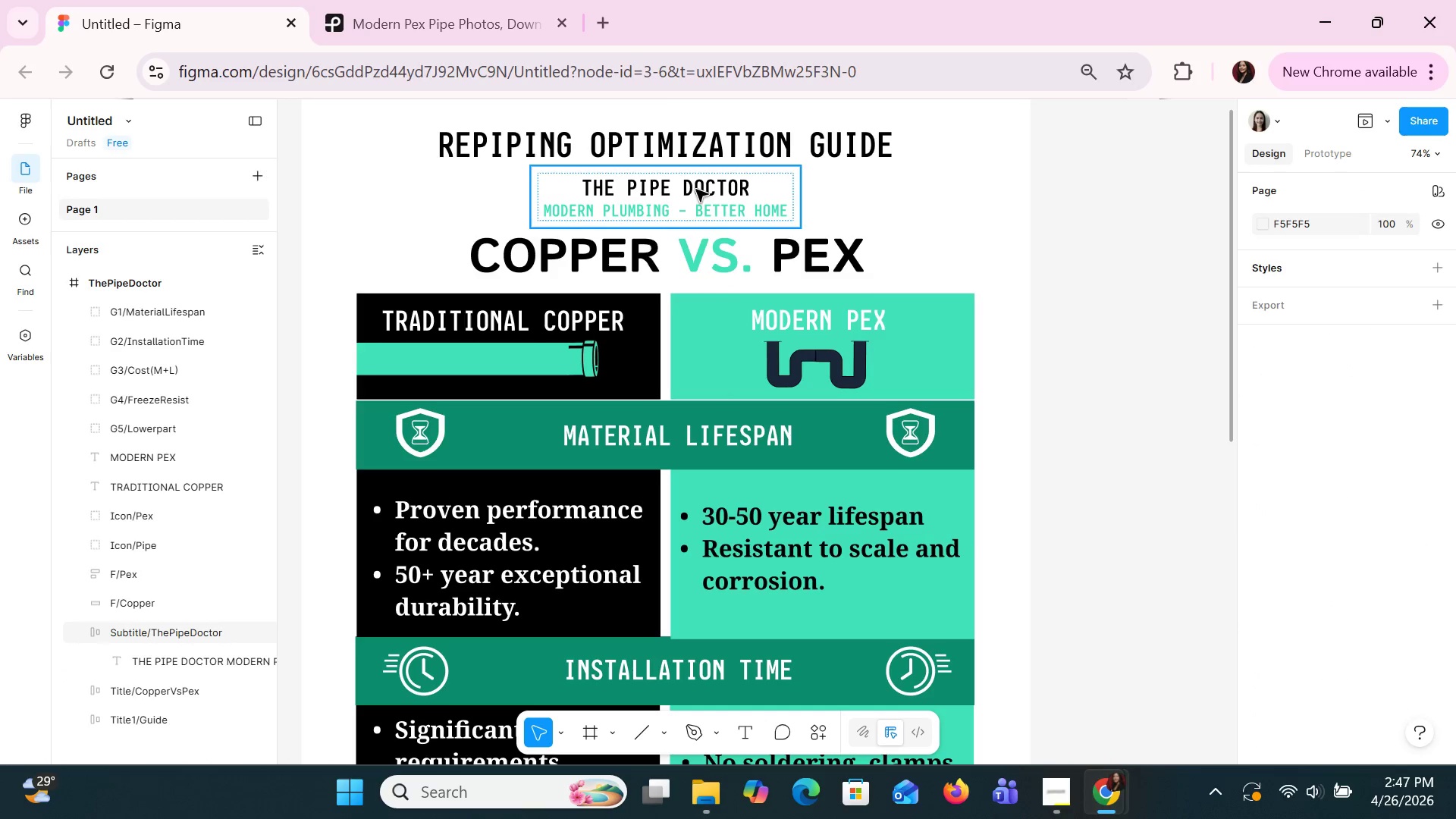 
key(ArrowDown)
 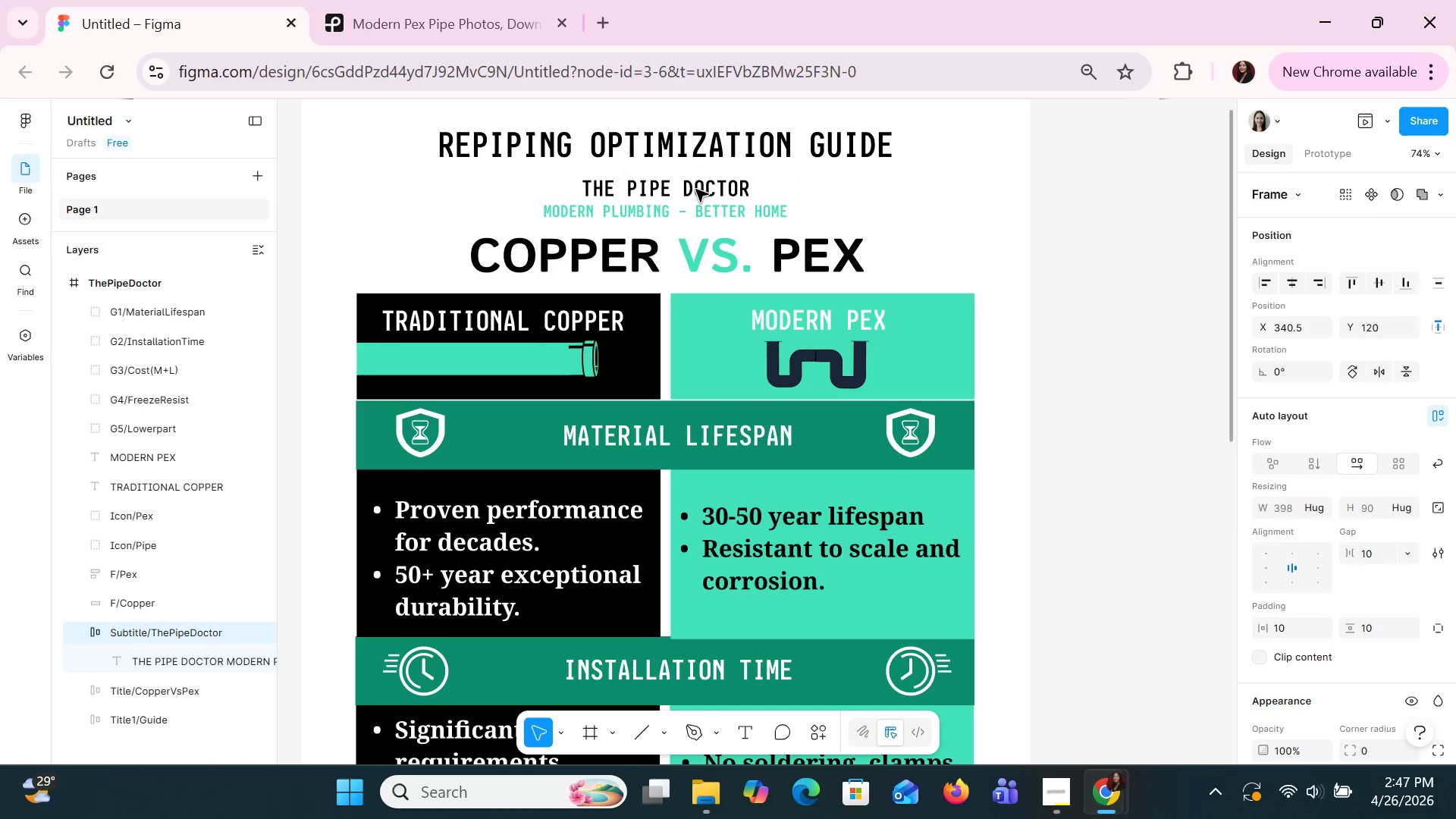 
key(ArrowDown)
 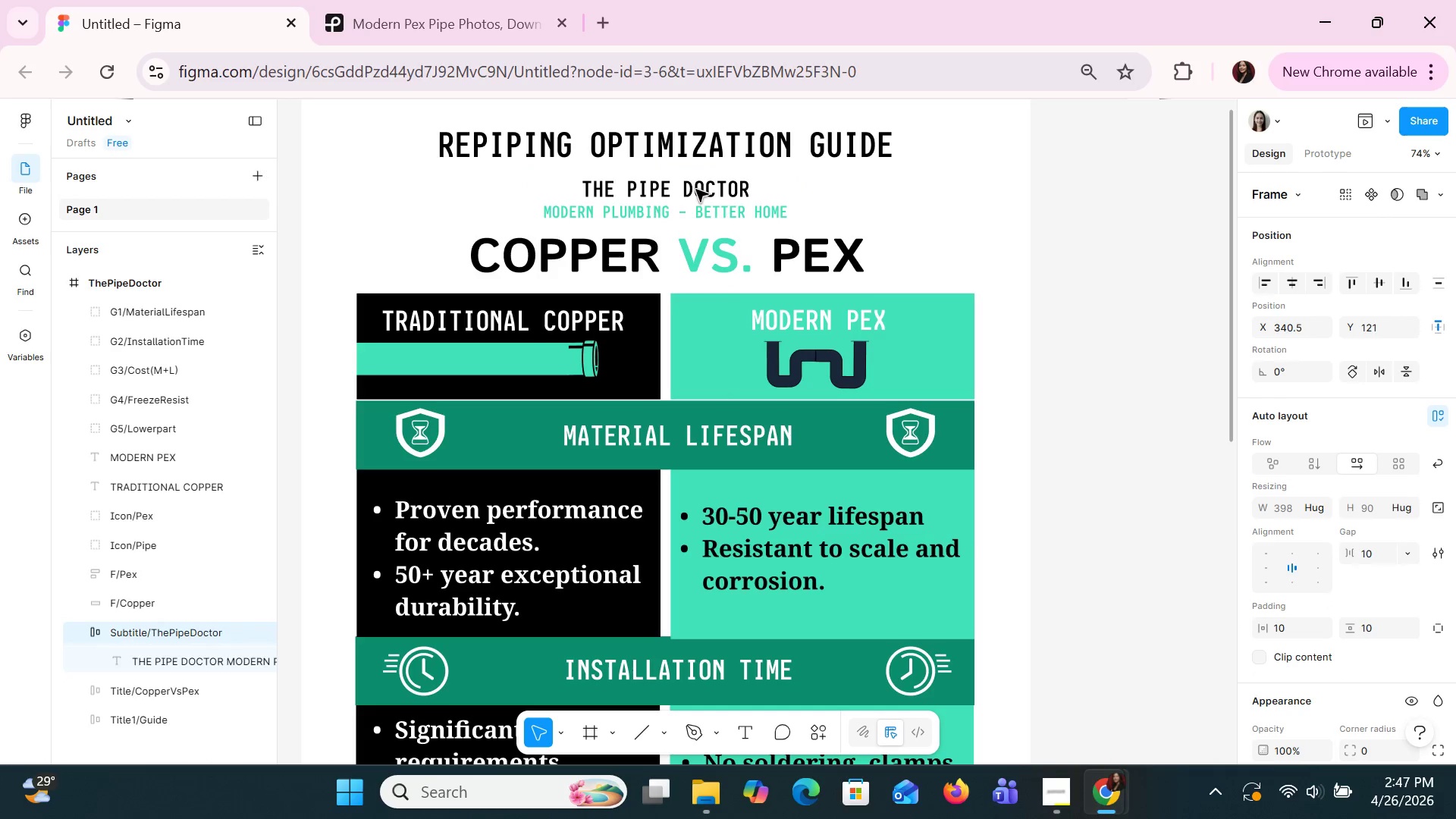 
key(ArrowDown)
 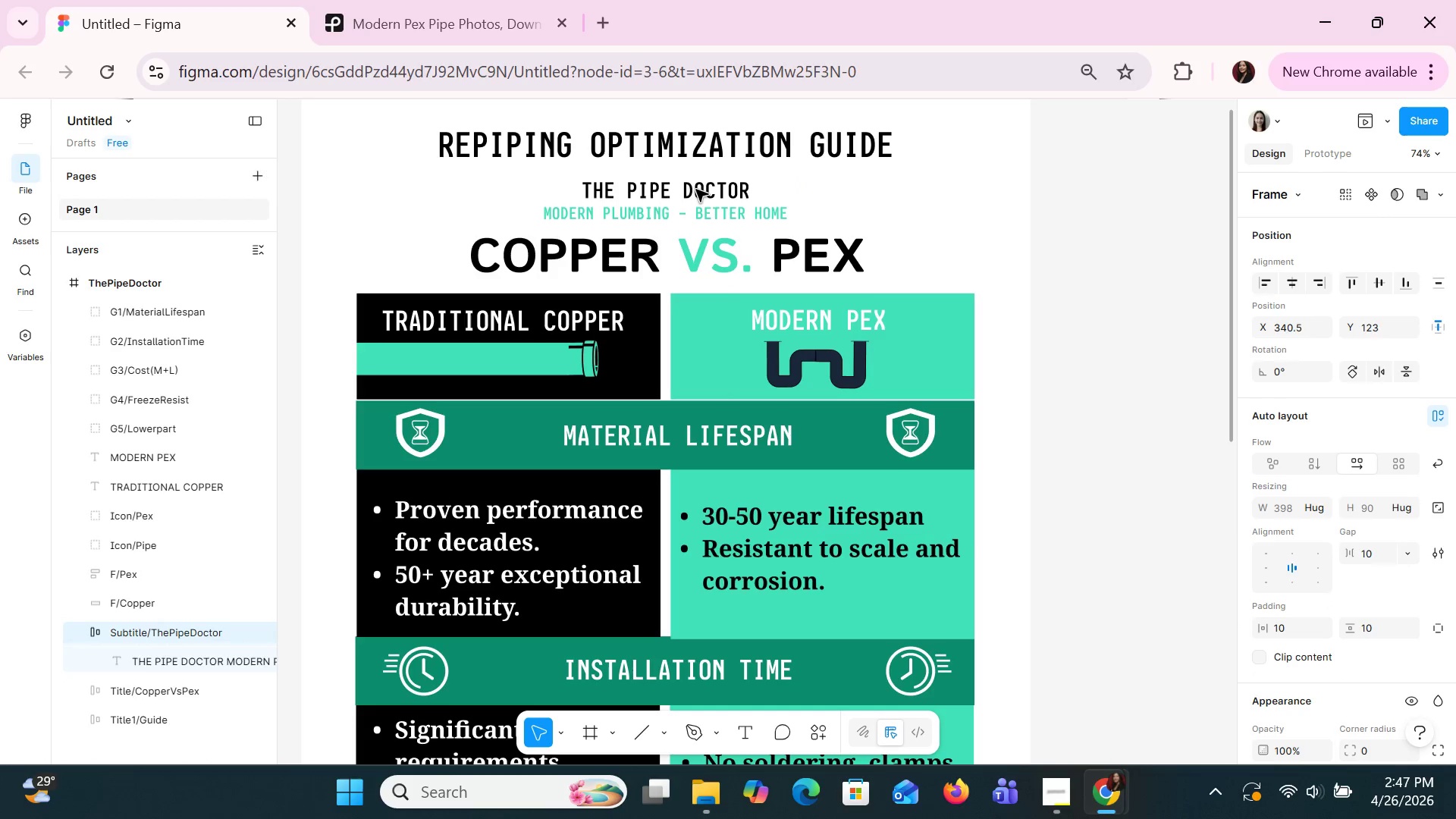 
key(ArrowDown)
 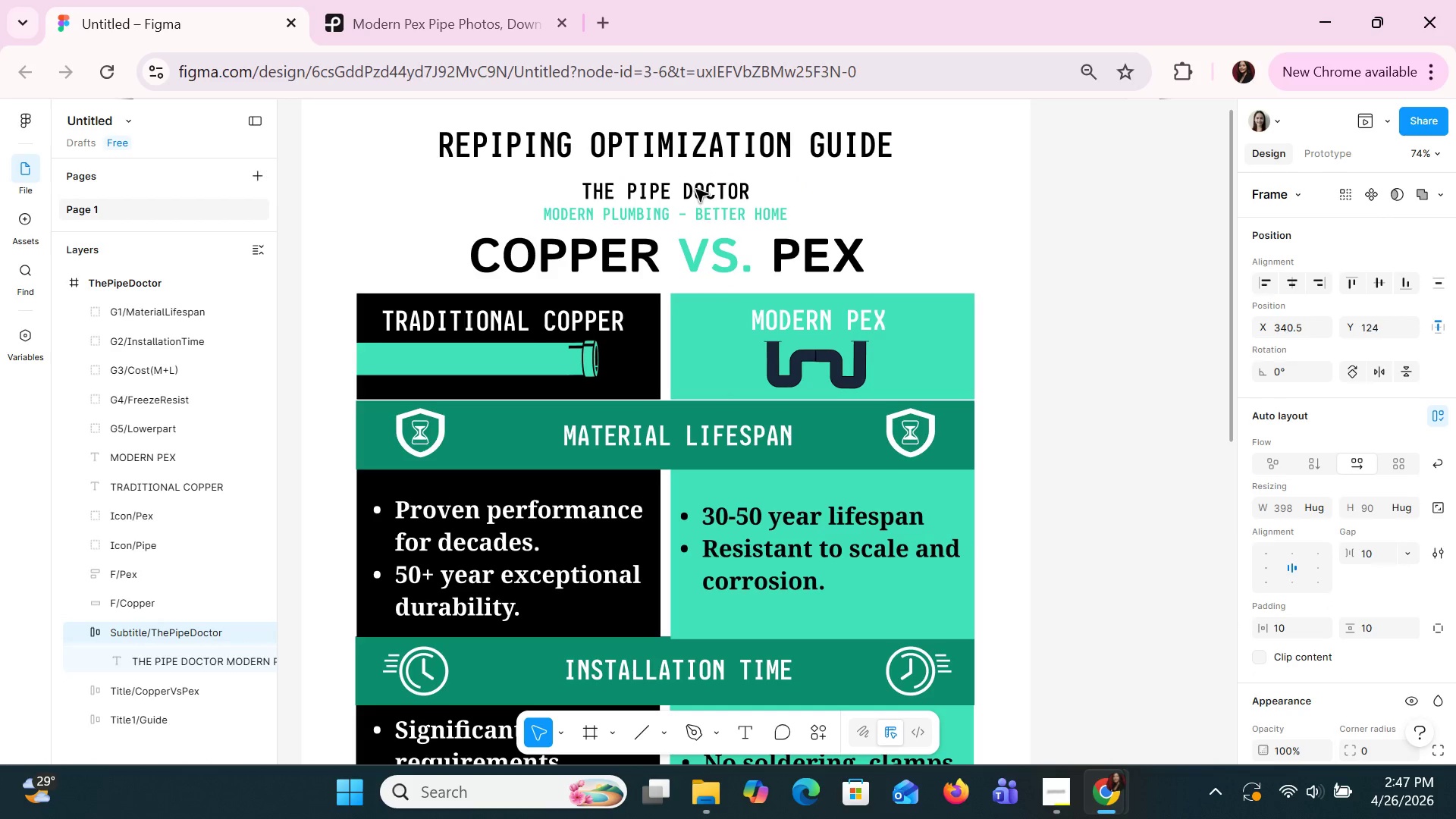 
key(ArrowDown)
 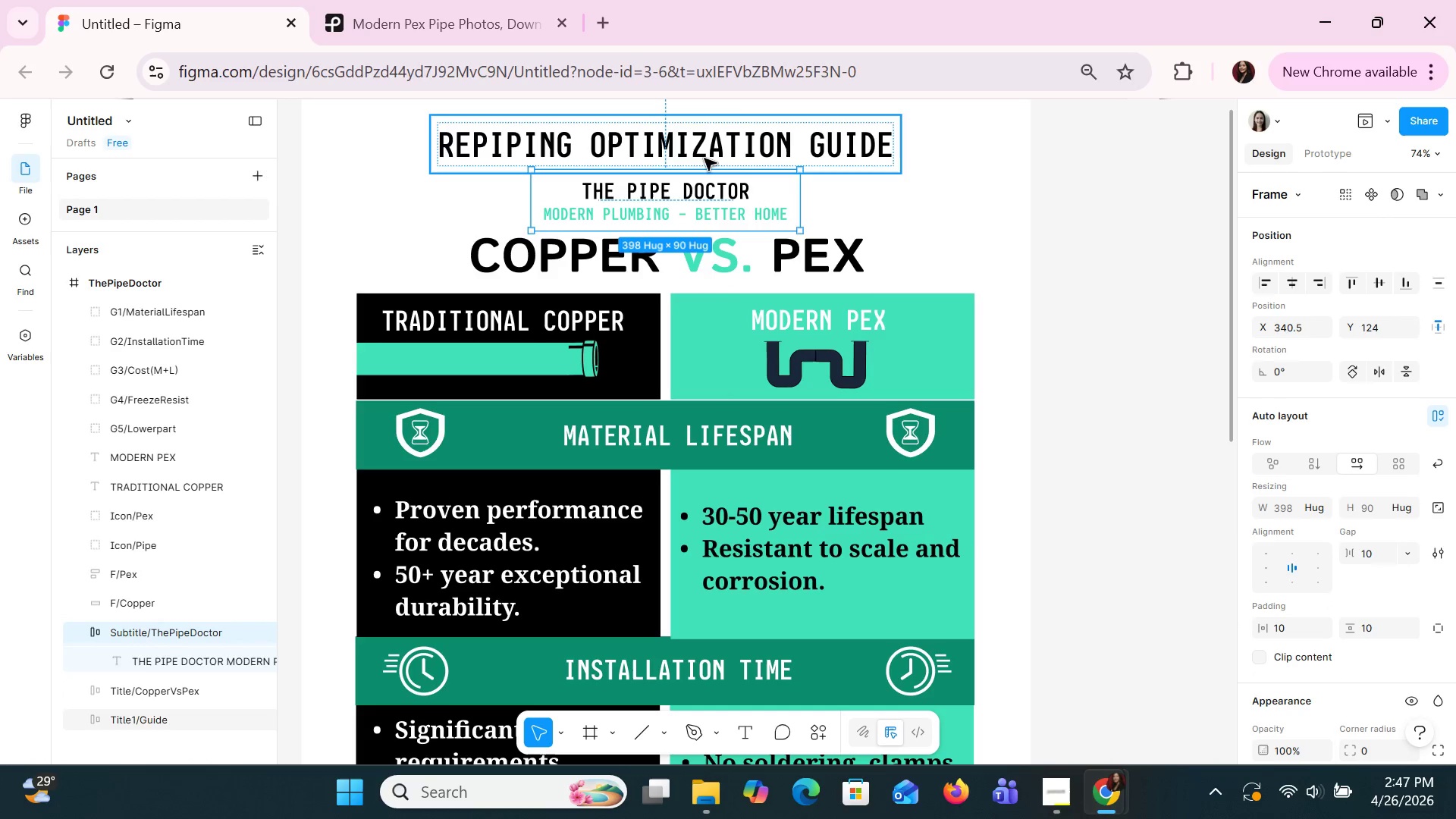 
left_click([704, 158])
 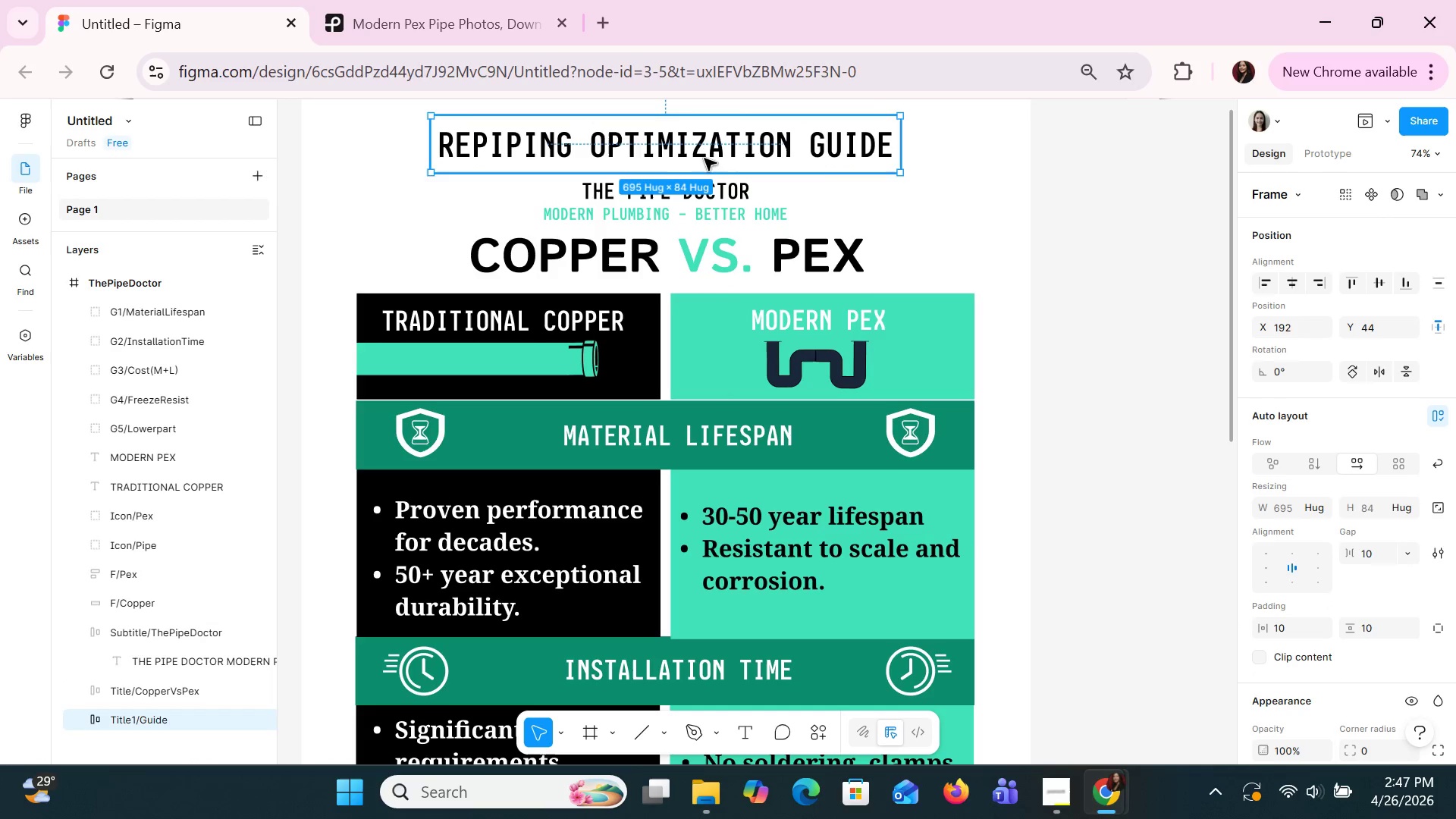 
key(ArrowDown)
 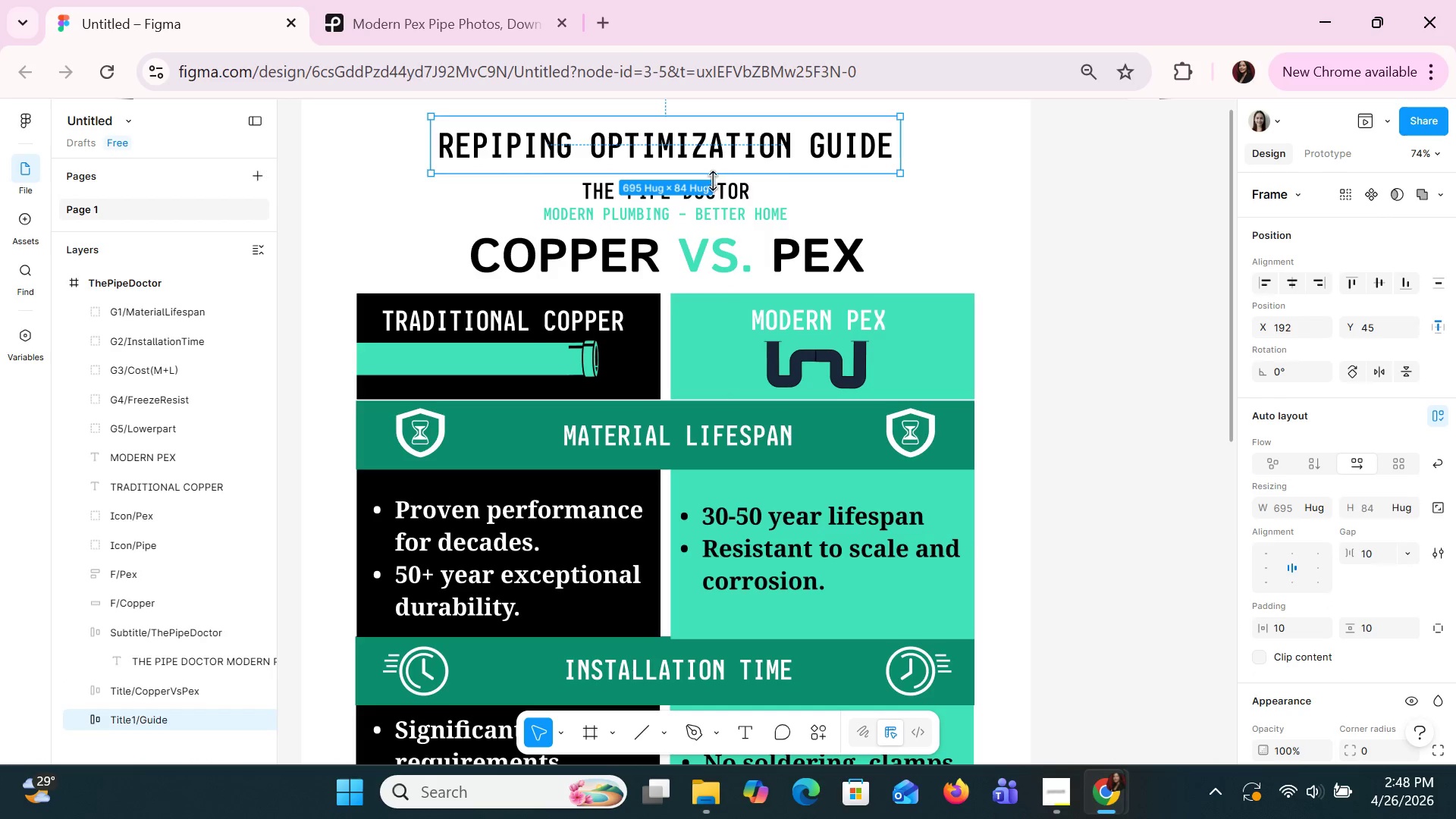 
hold_key(key=ShiftLeft, duration=1.5)
left_click([743, 256])
 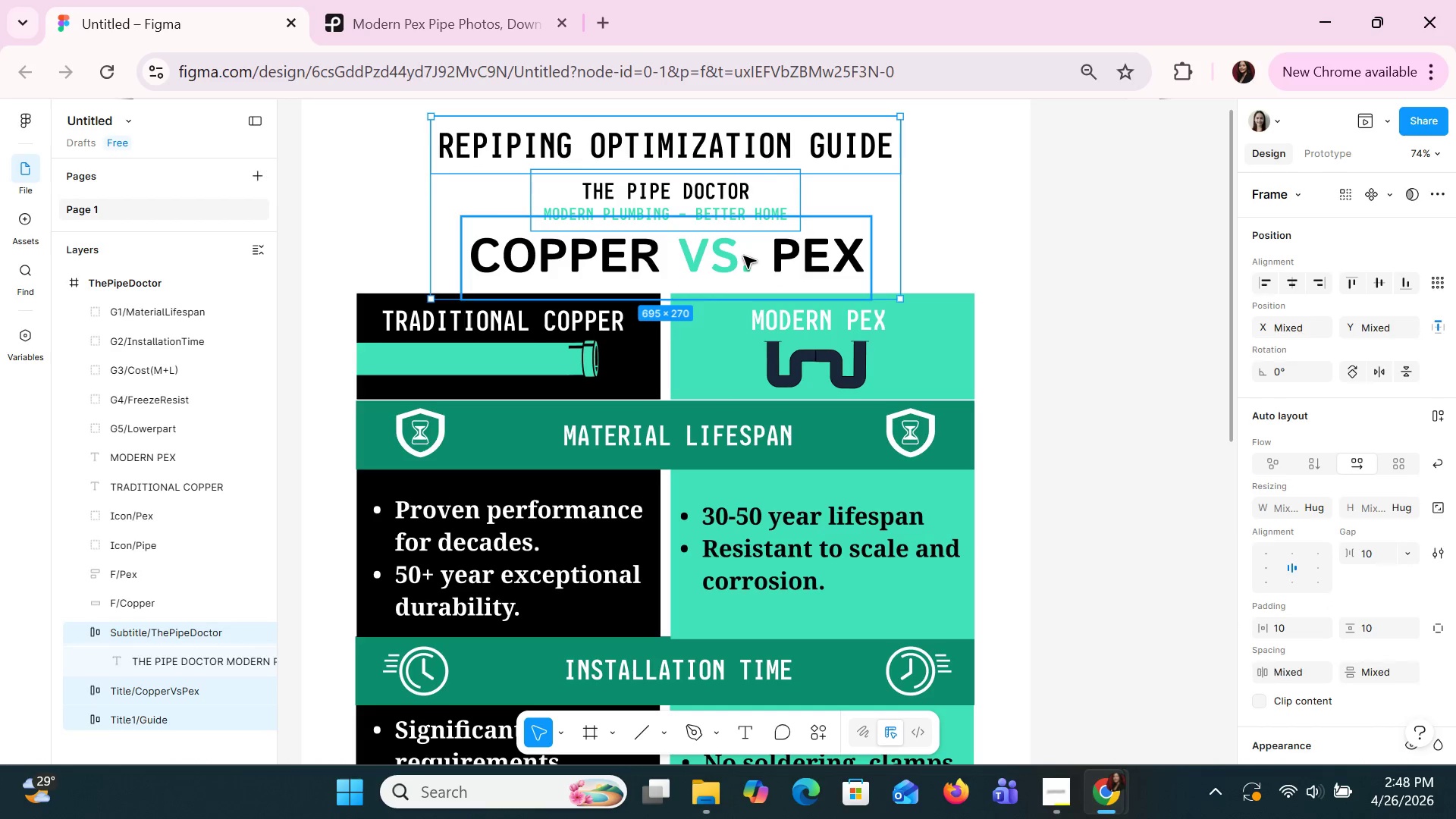 
key(Shift+ShiftLeft)
 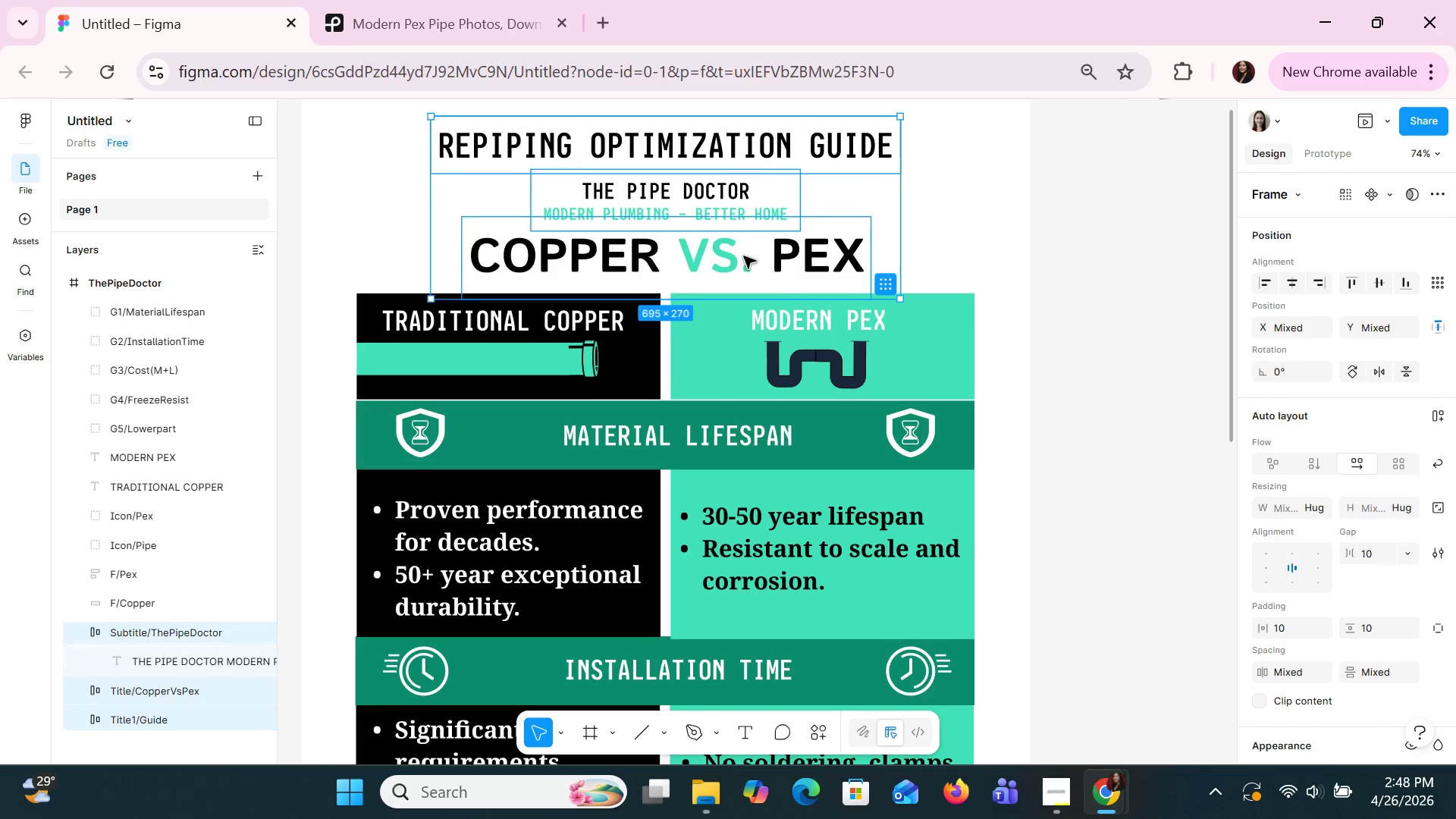 
key(Shift+ShiftLeft)
 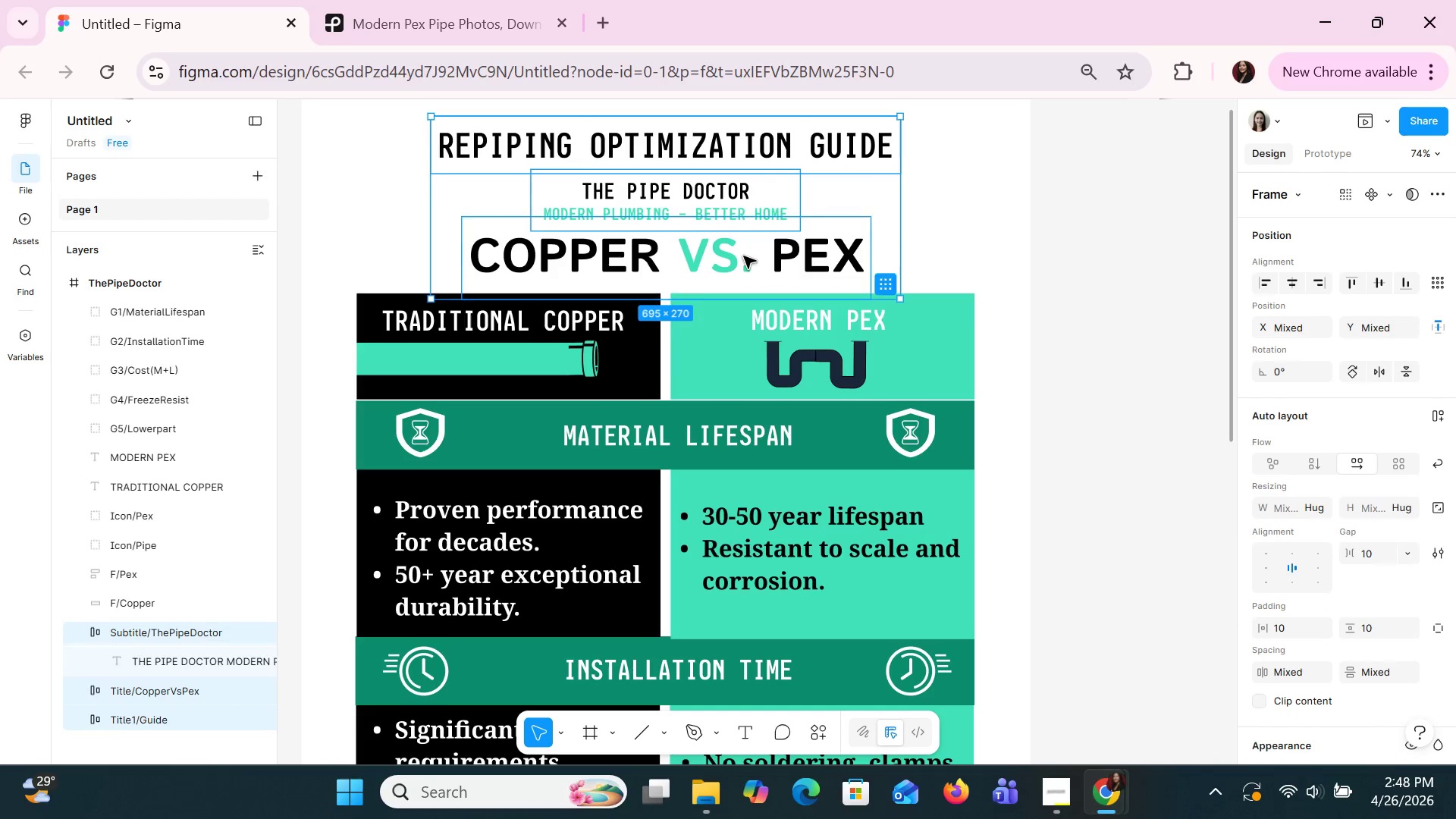 
key(Shift+ShiftLeft)
 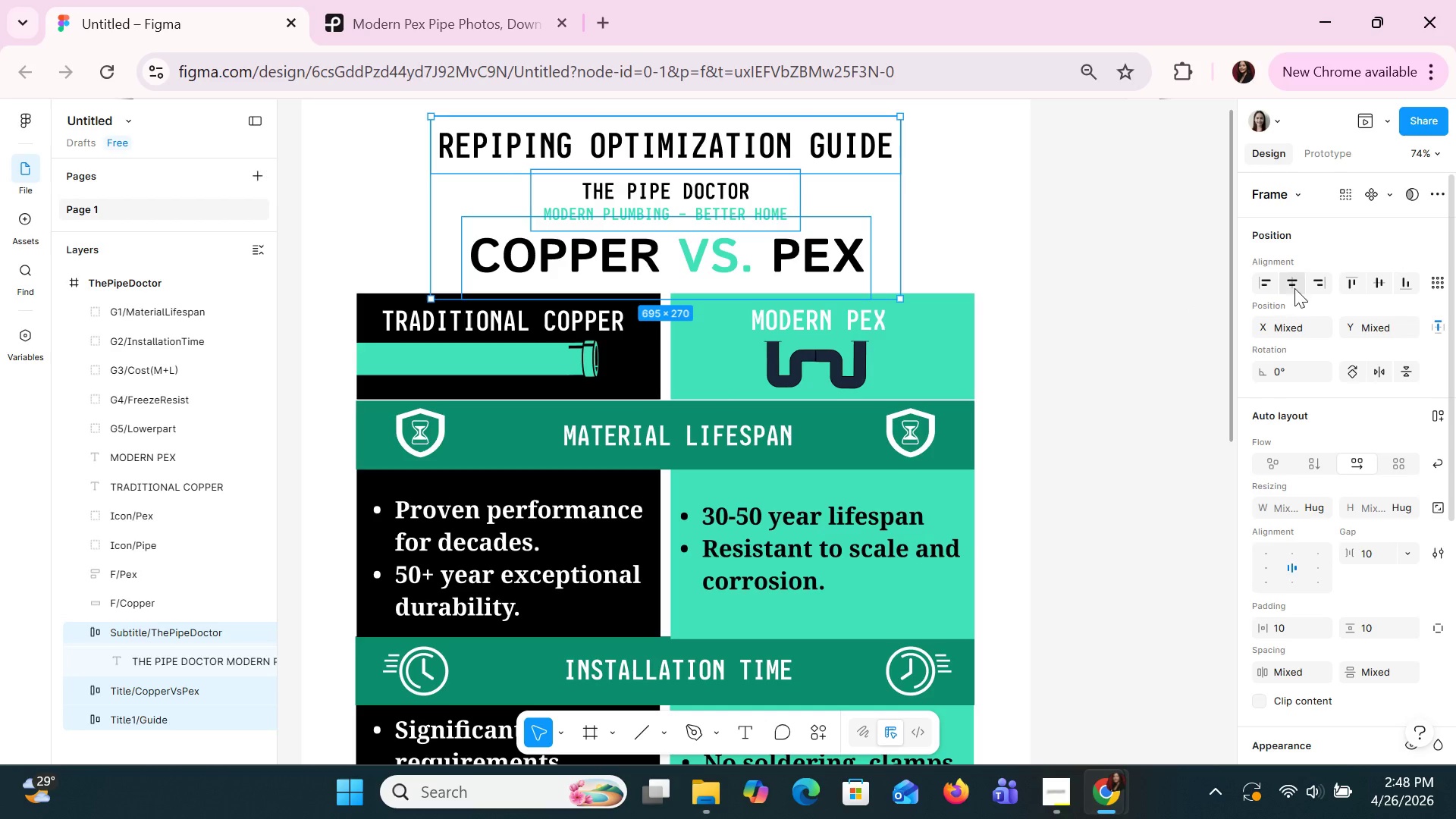 
left_click([1299, 290])
 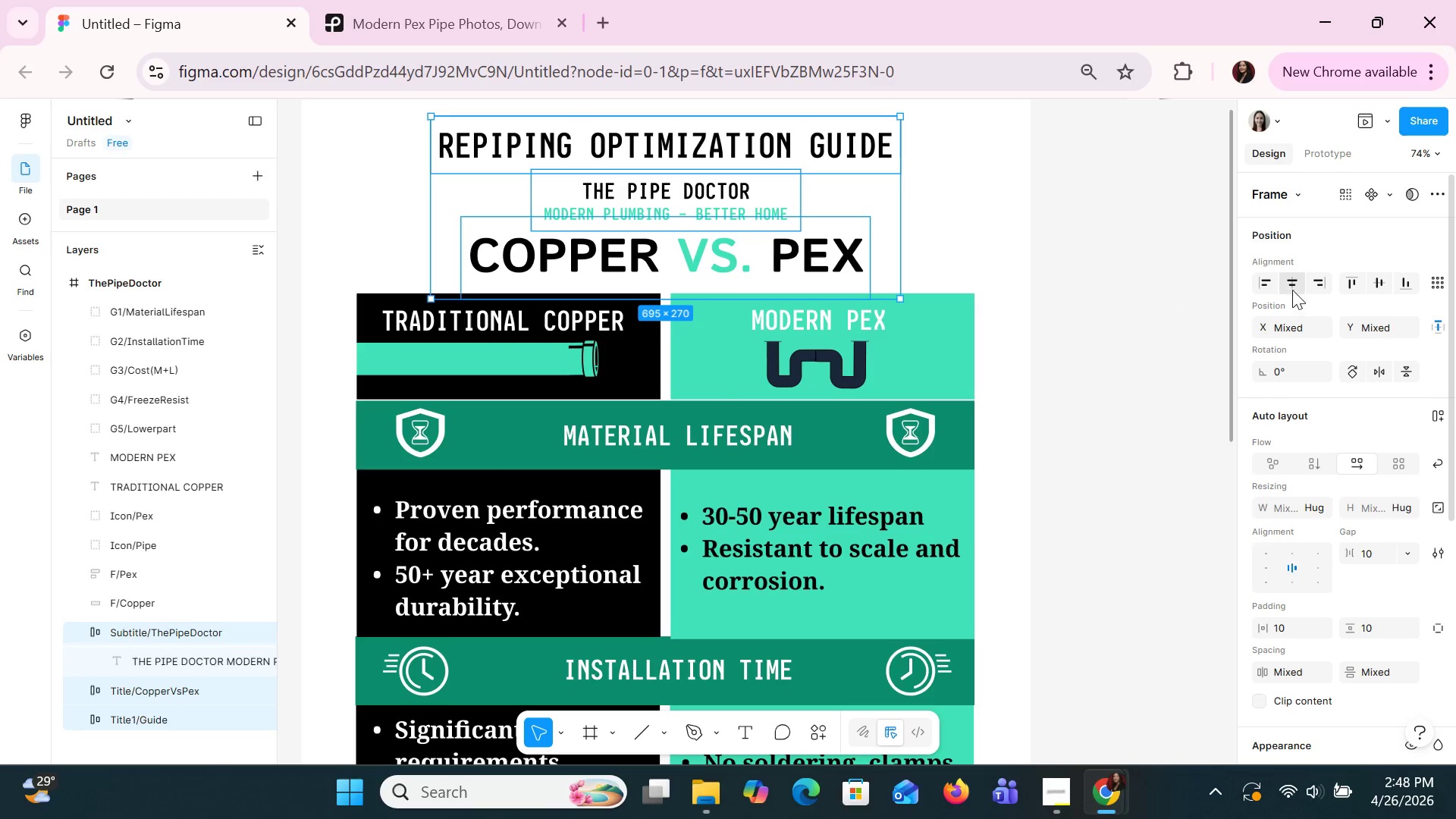 
left_click([1291, 285])
 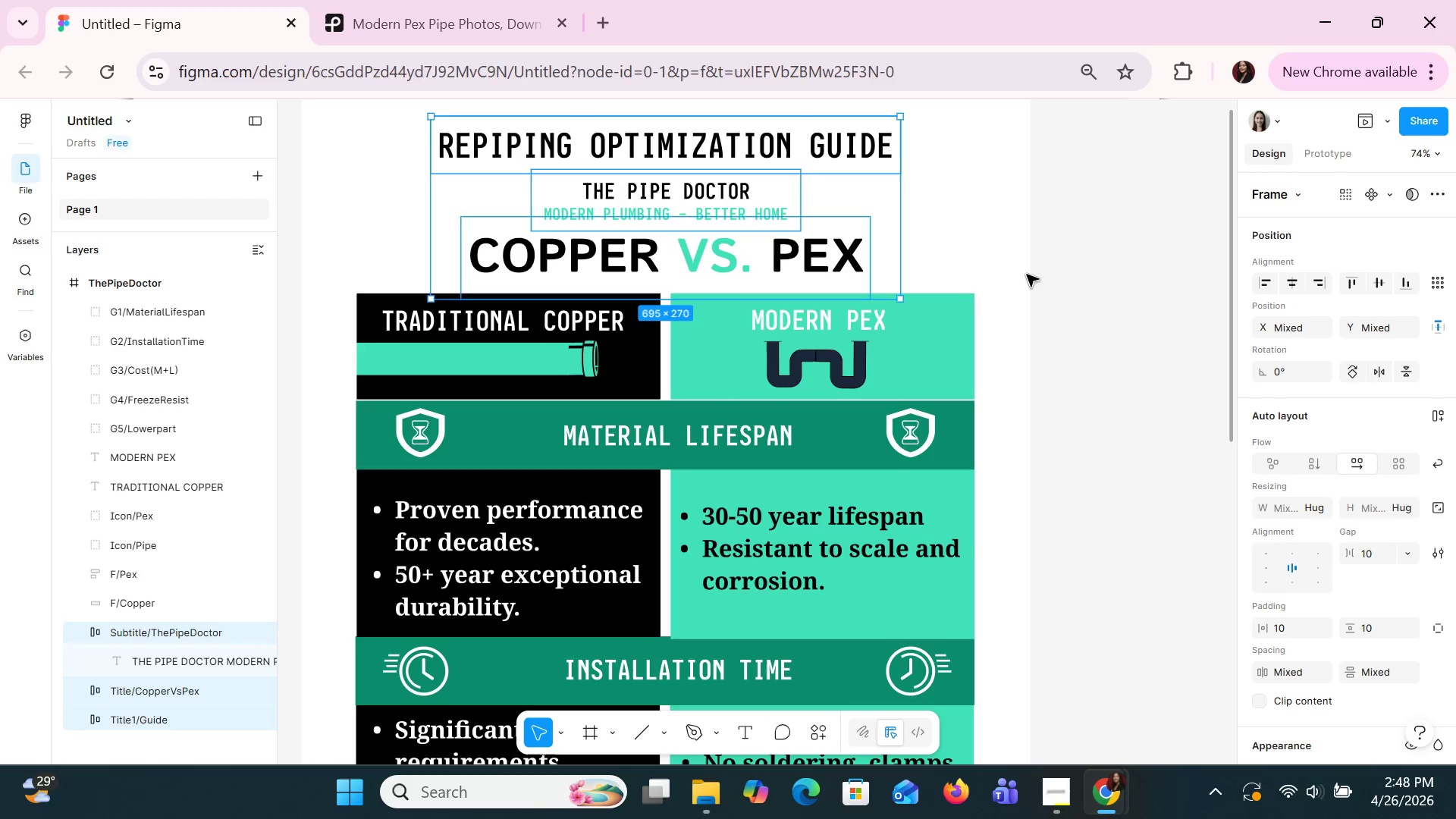 
left_click([1008, 265])
 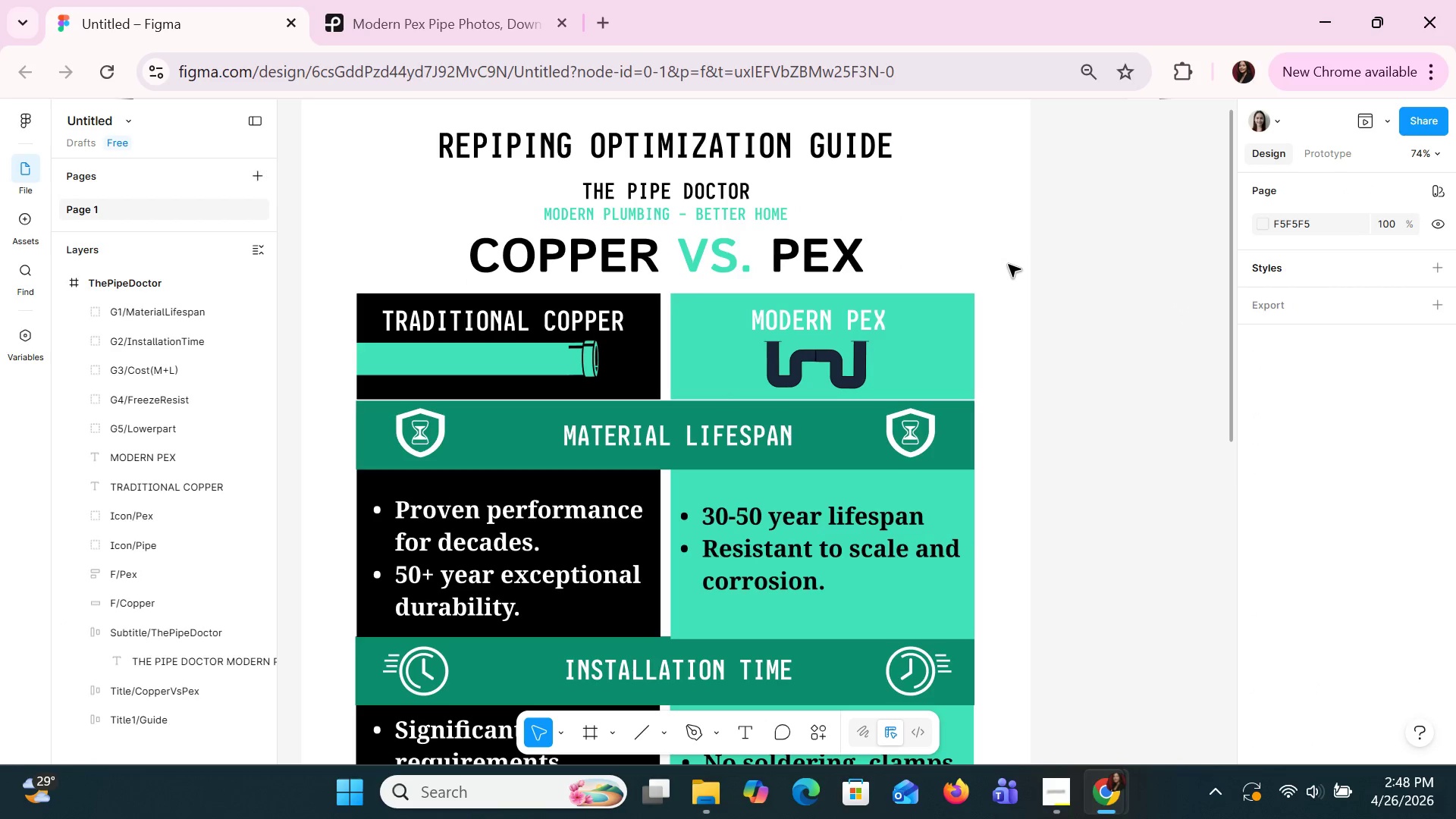 
hold_key(key=ControlLeft, duration=1.16)
scroll: coordinate [1008, 264], scroll_direction: down, amount: 4.0
 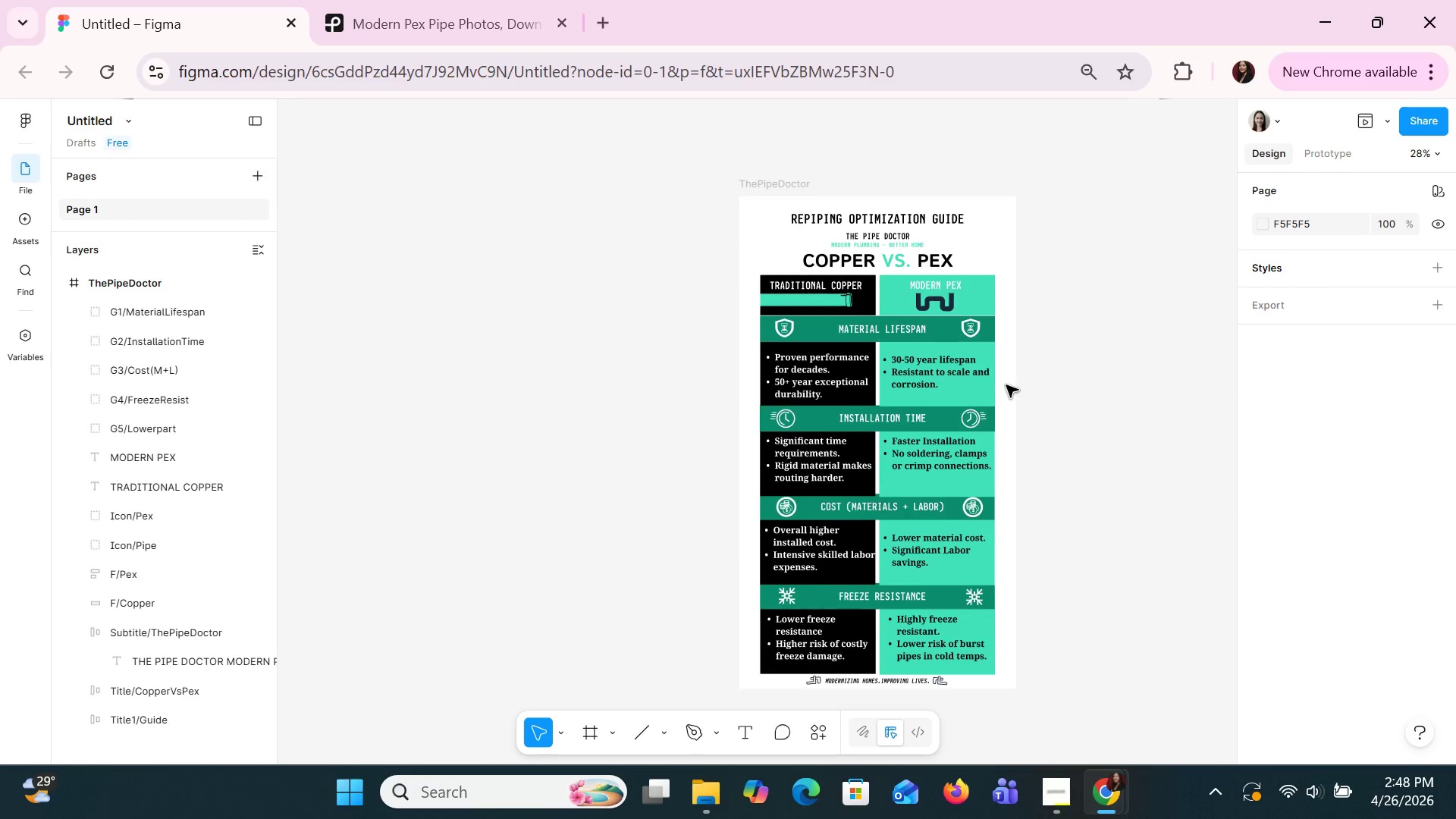 
hold_key(key=ControlLeft, duration=1.52)
scroll: coordinate [1022, 390], scroll_direction: up, amount: 2.0
 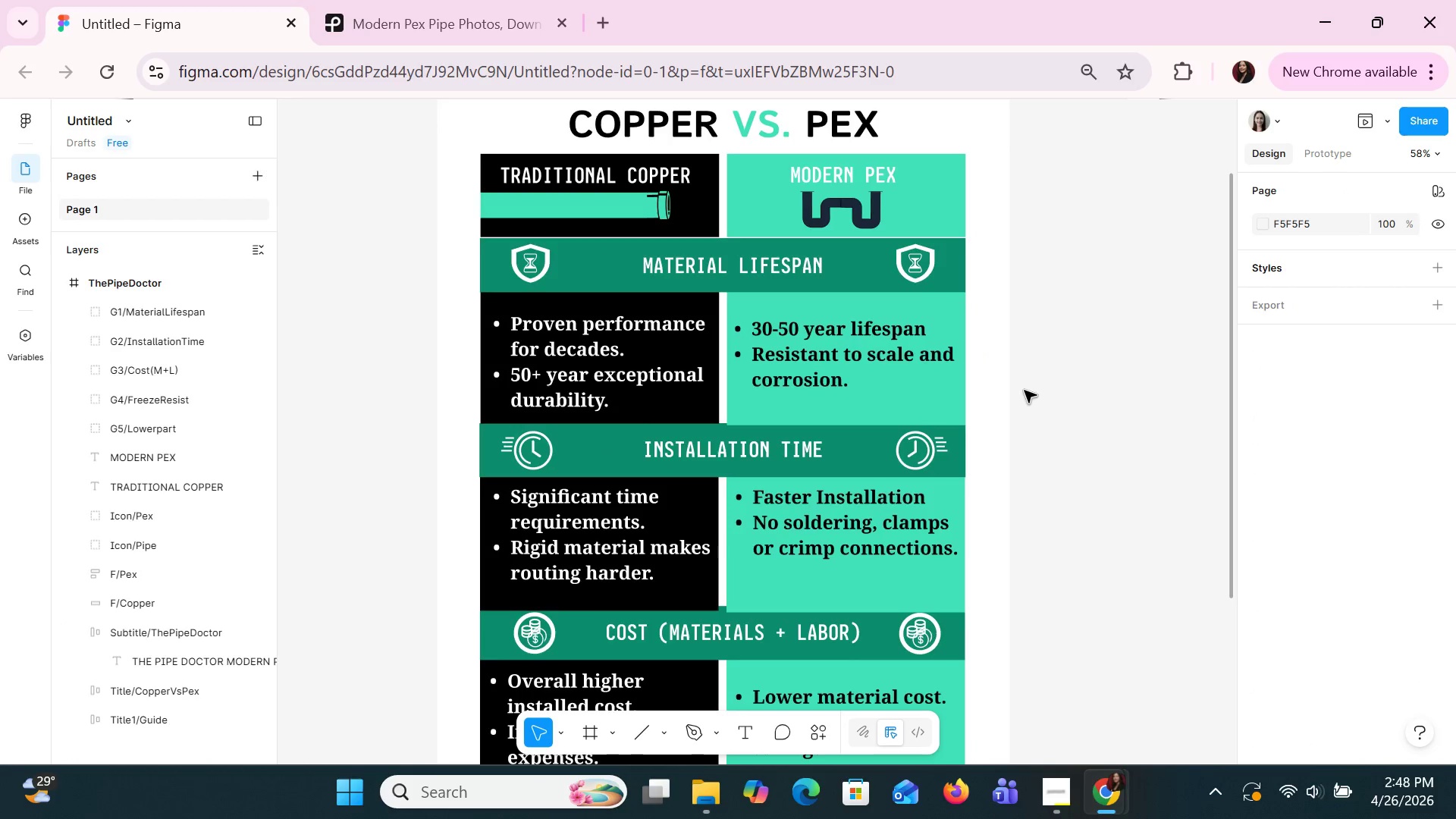 
hold_key(key=ControlLeft, duration=0.42)
 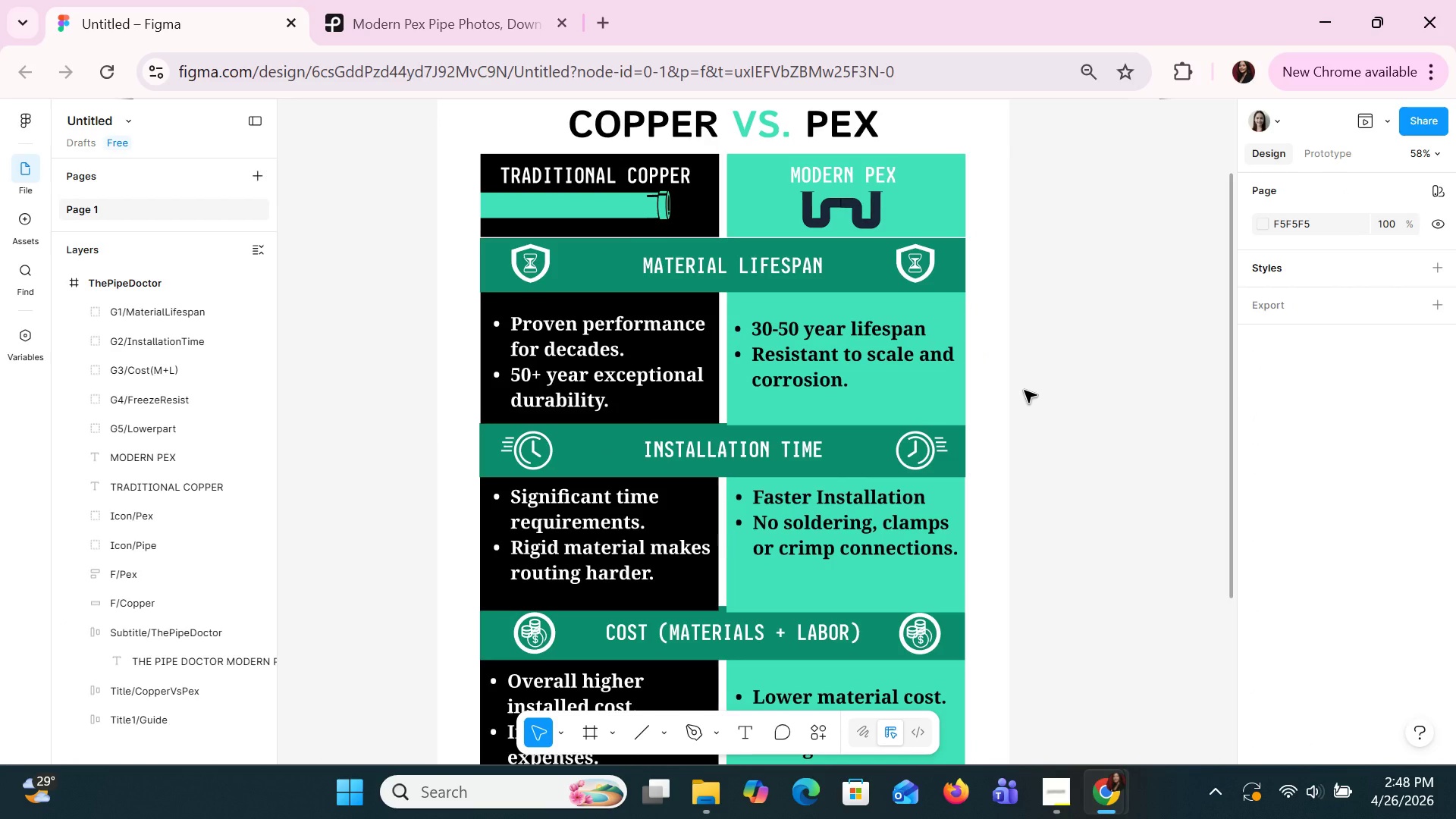 
wait(5.36)
 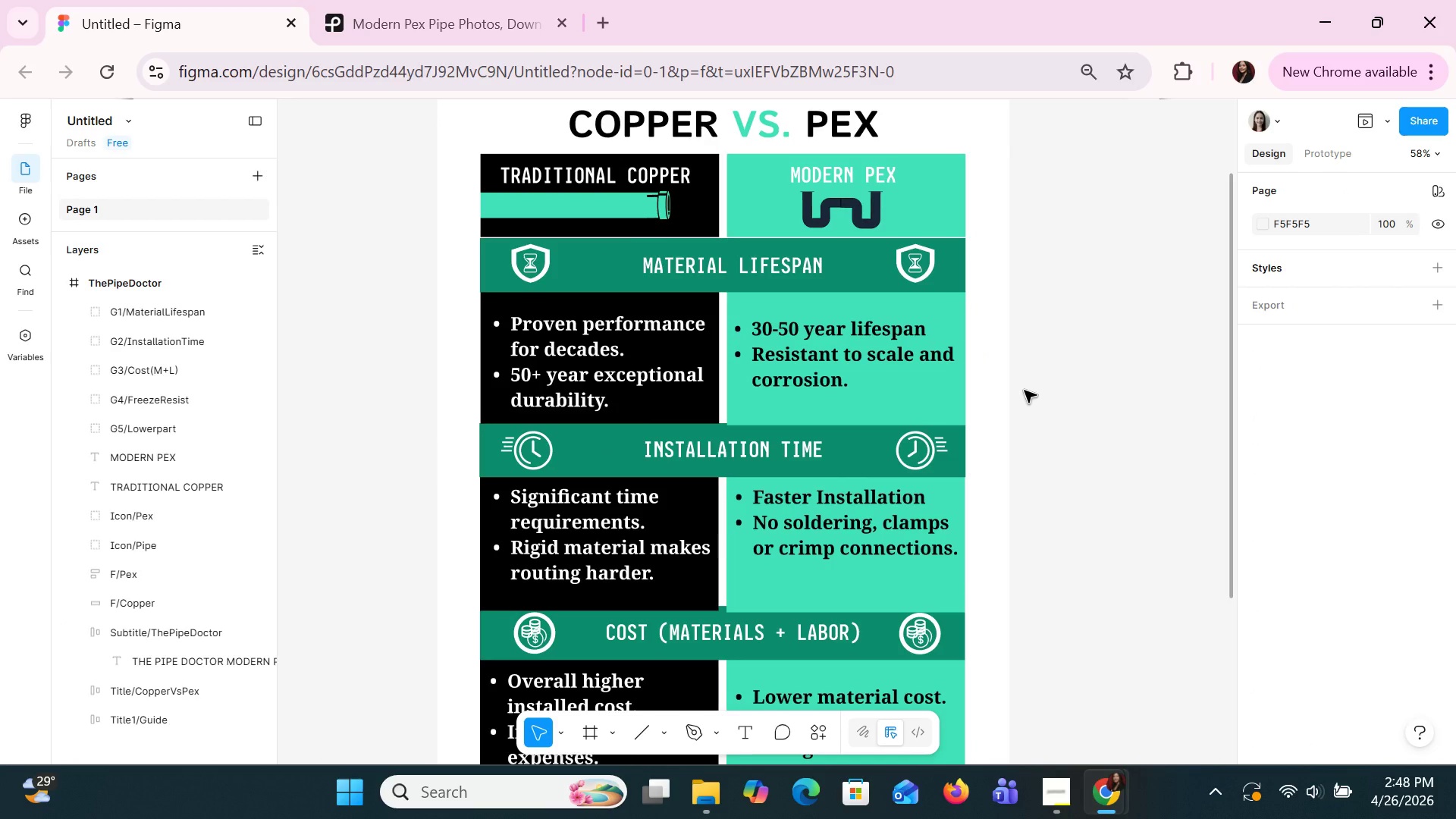 
left_click([960, 252])
 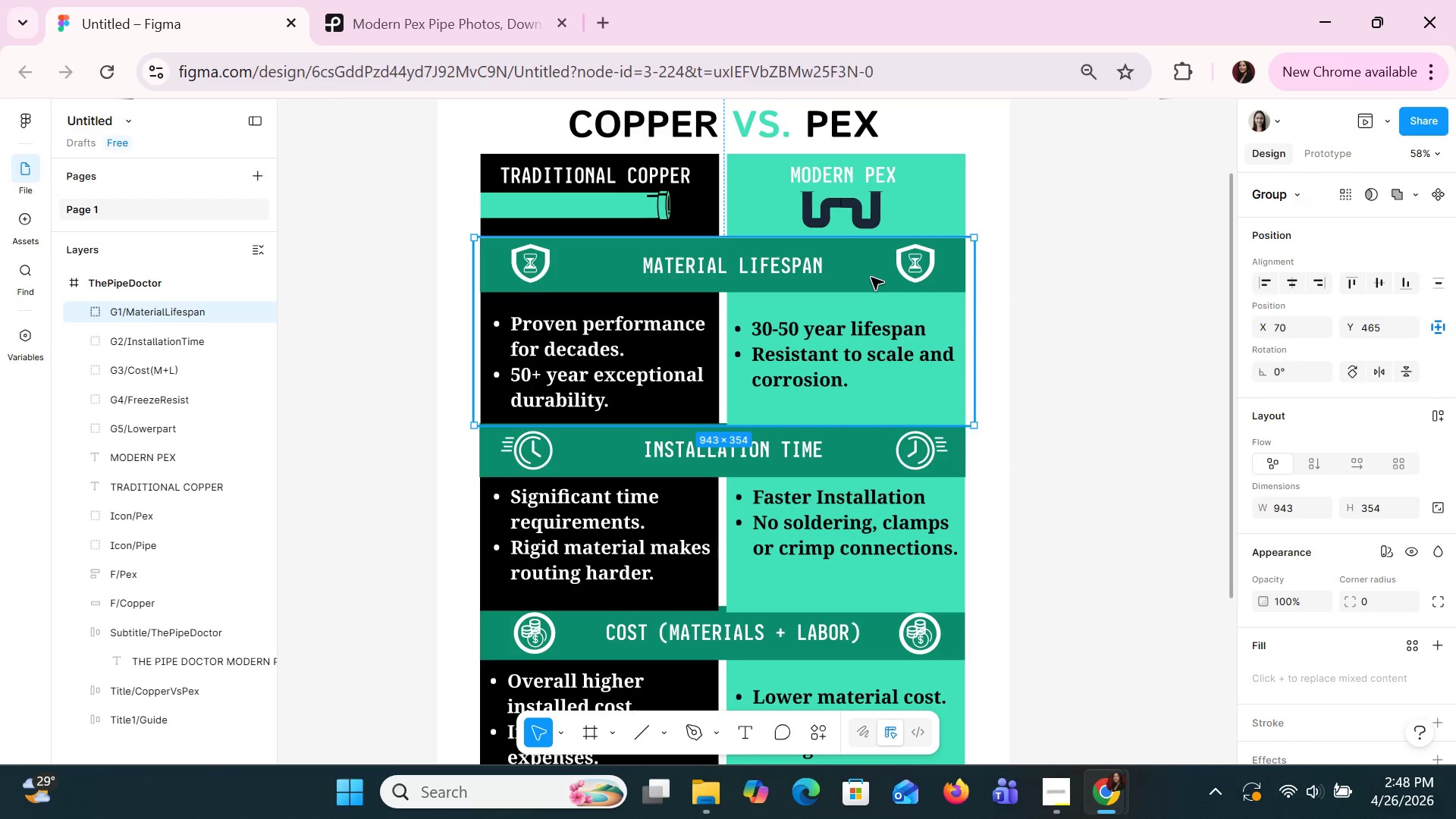 
key(ArrowUp)
 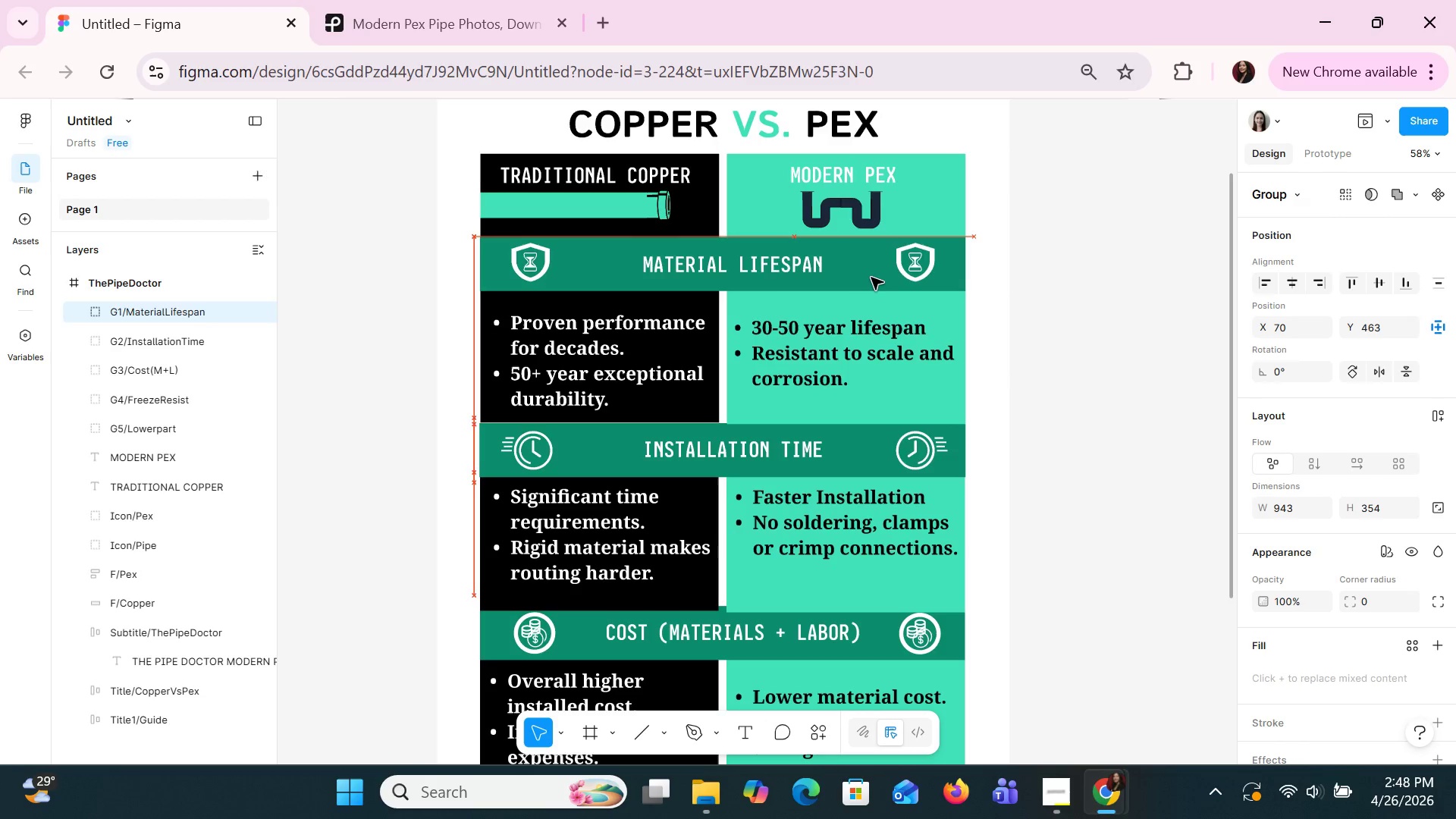 
key(ArrowUp)
 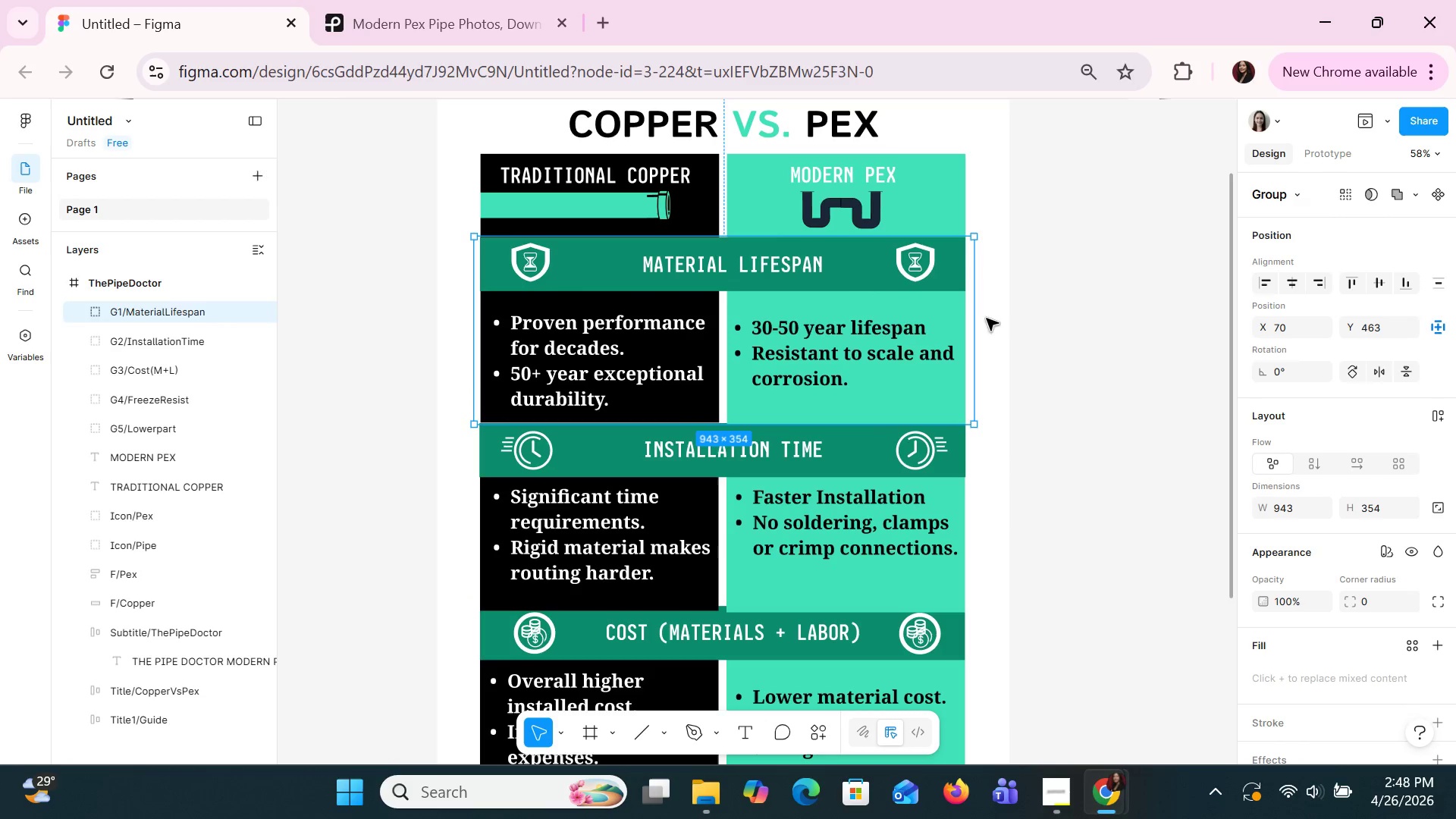 
left_click([994, 316])
 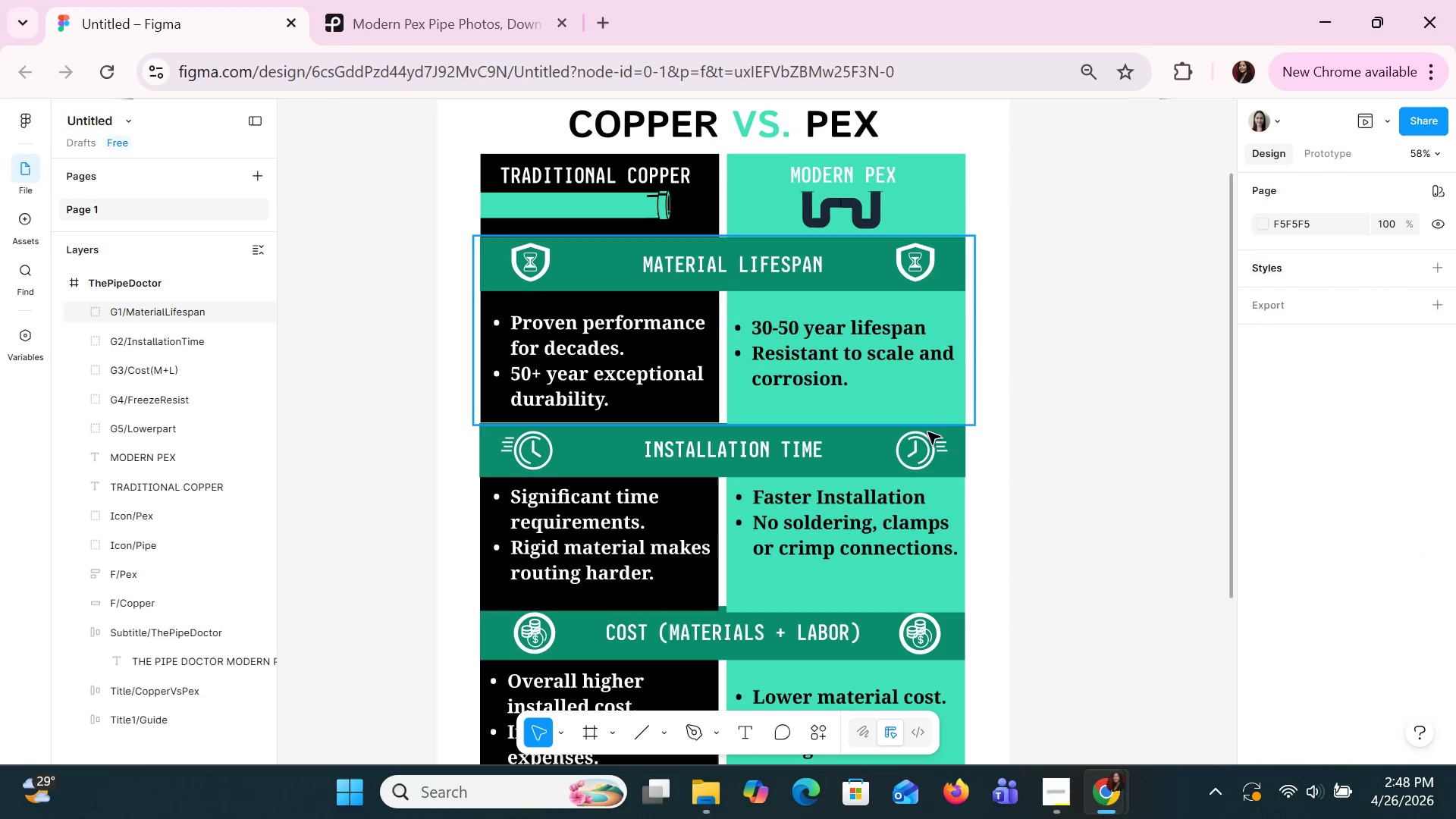 
left_click([895, 438])
 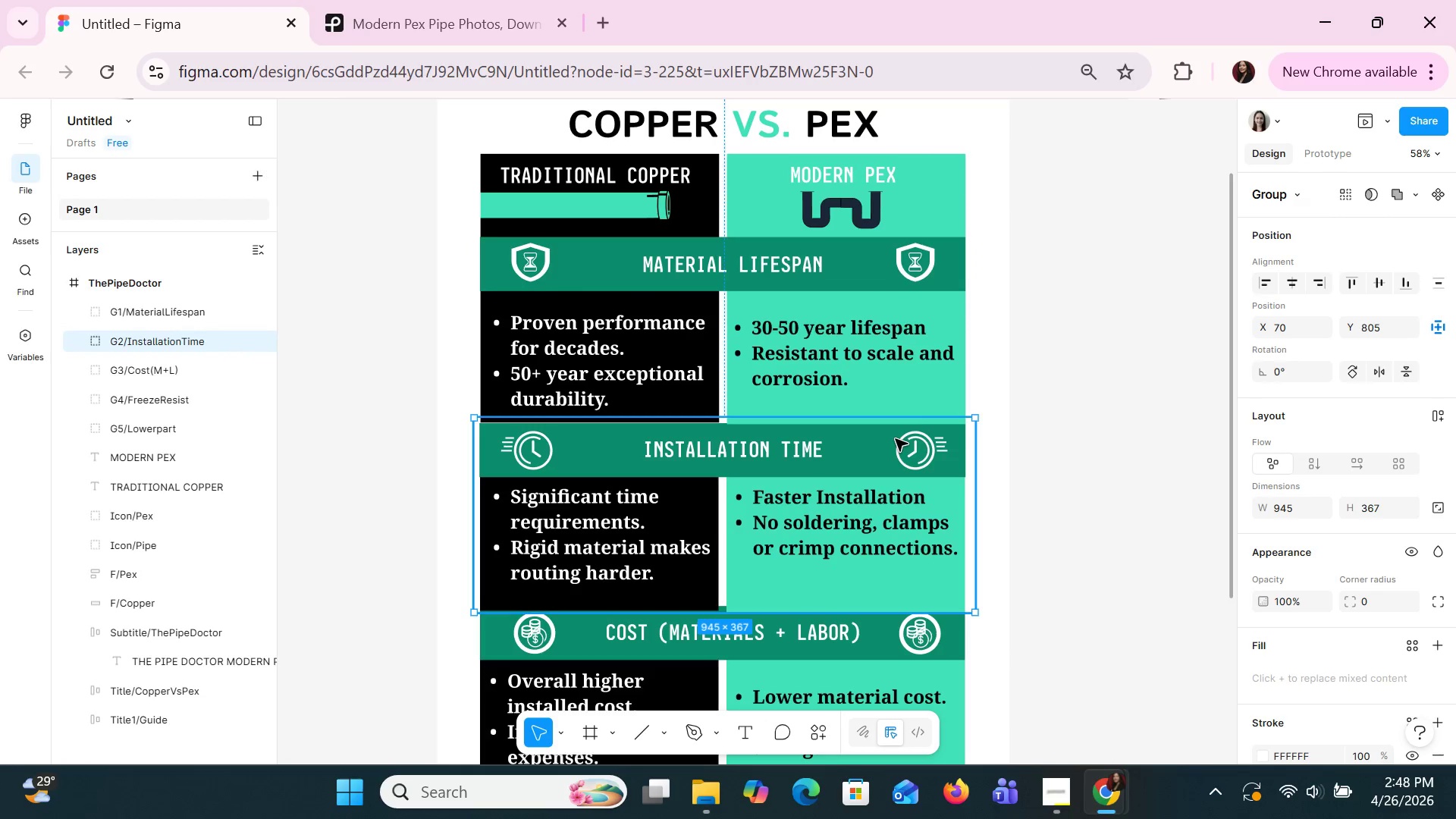 
key(ArrowUp)
 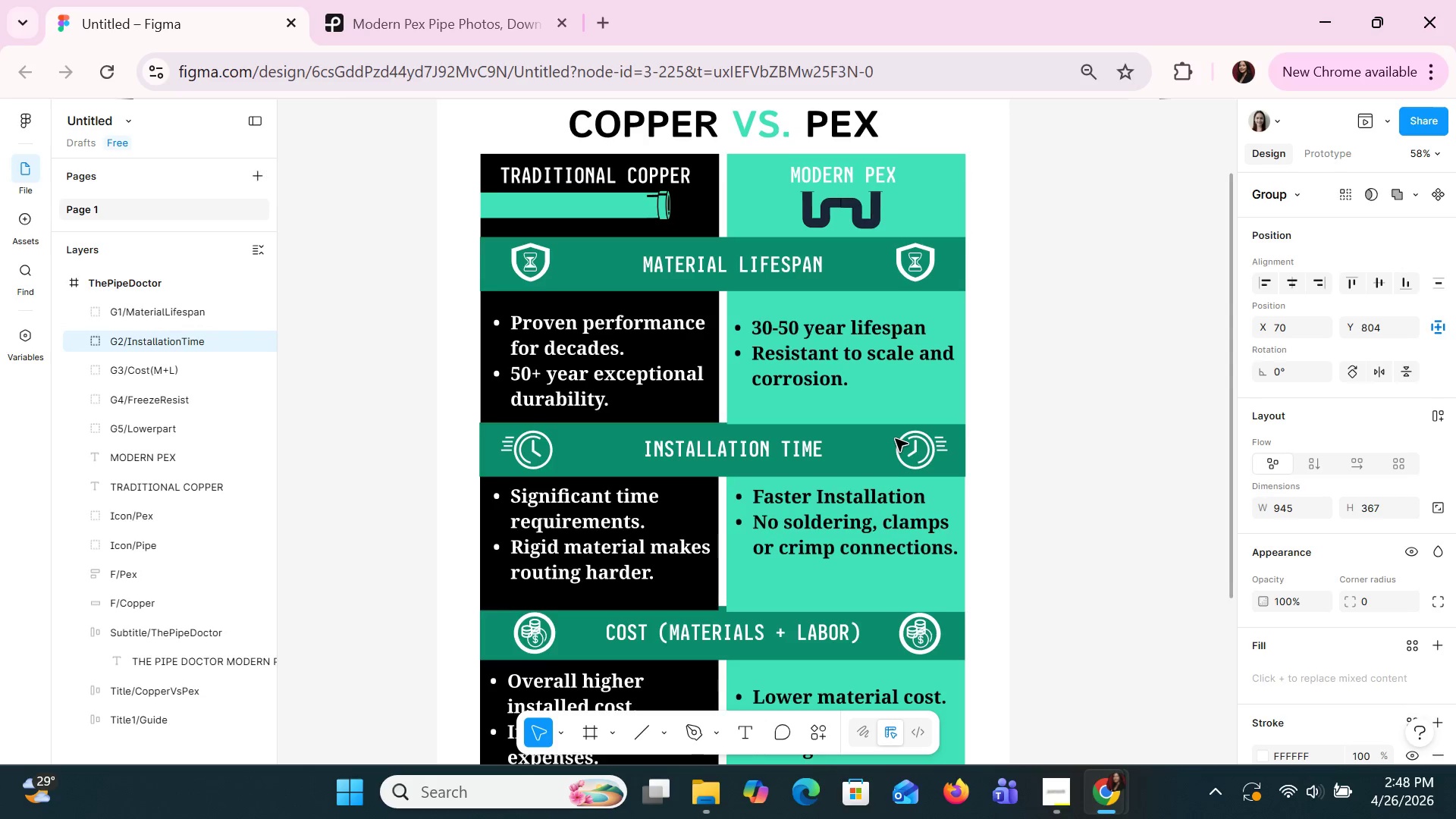 
key(ArrowUp)
 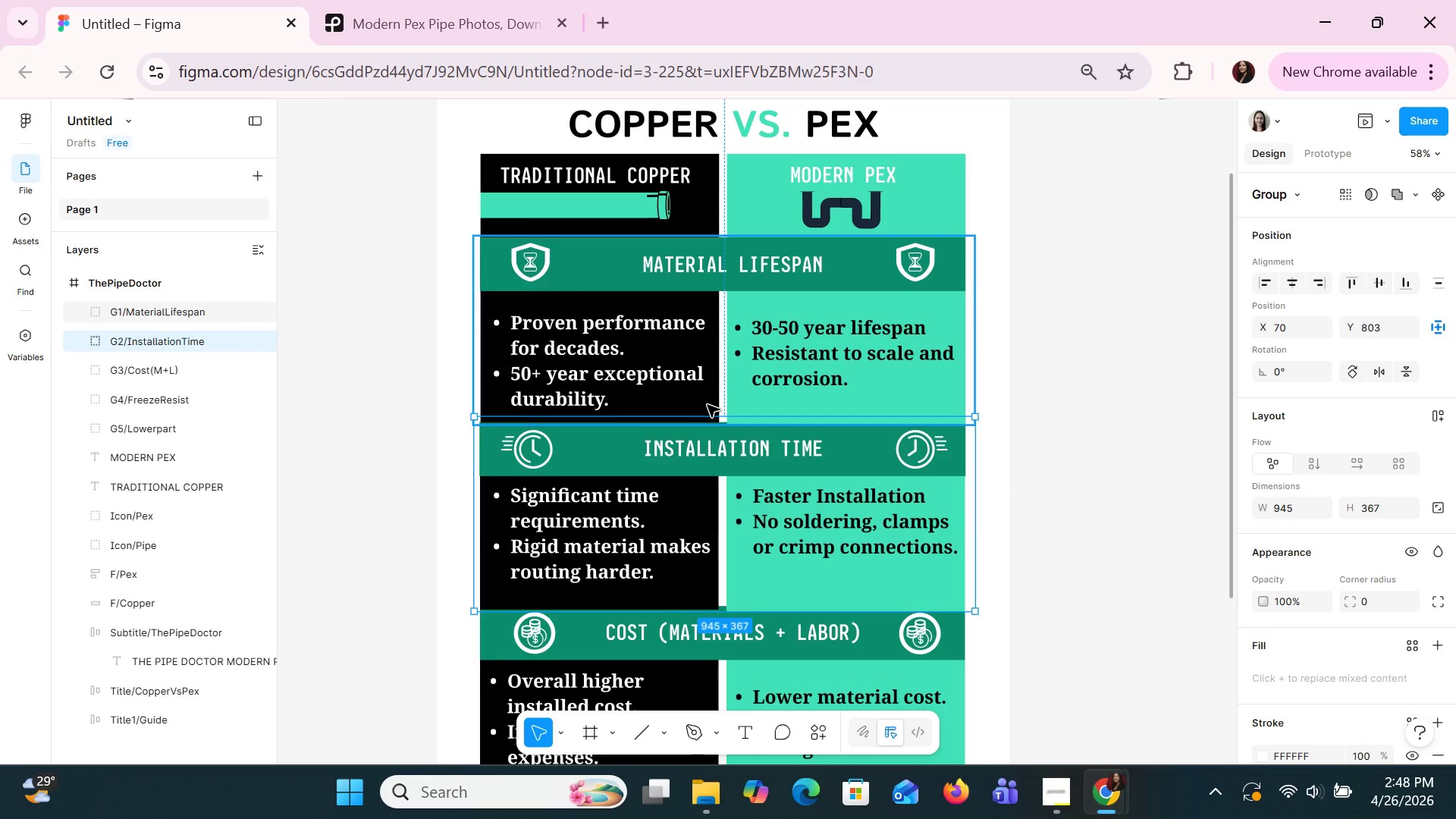 
left_click([705, 404])
 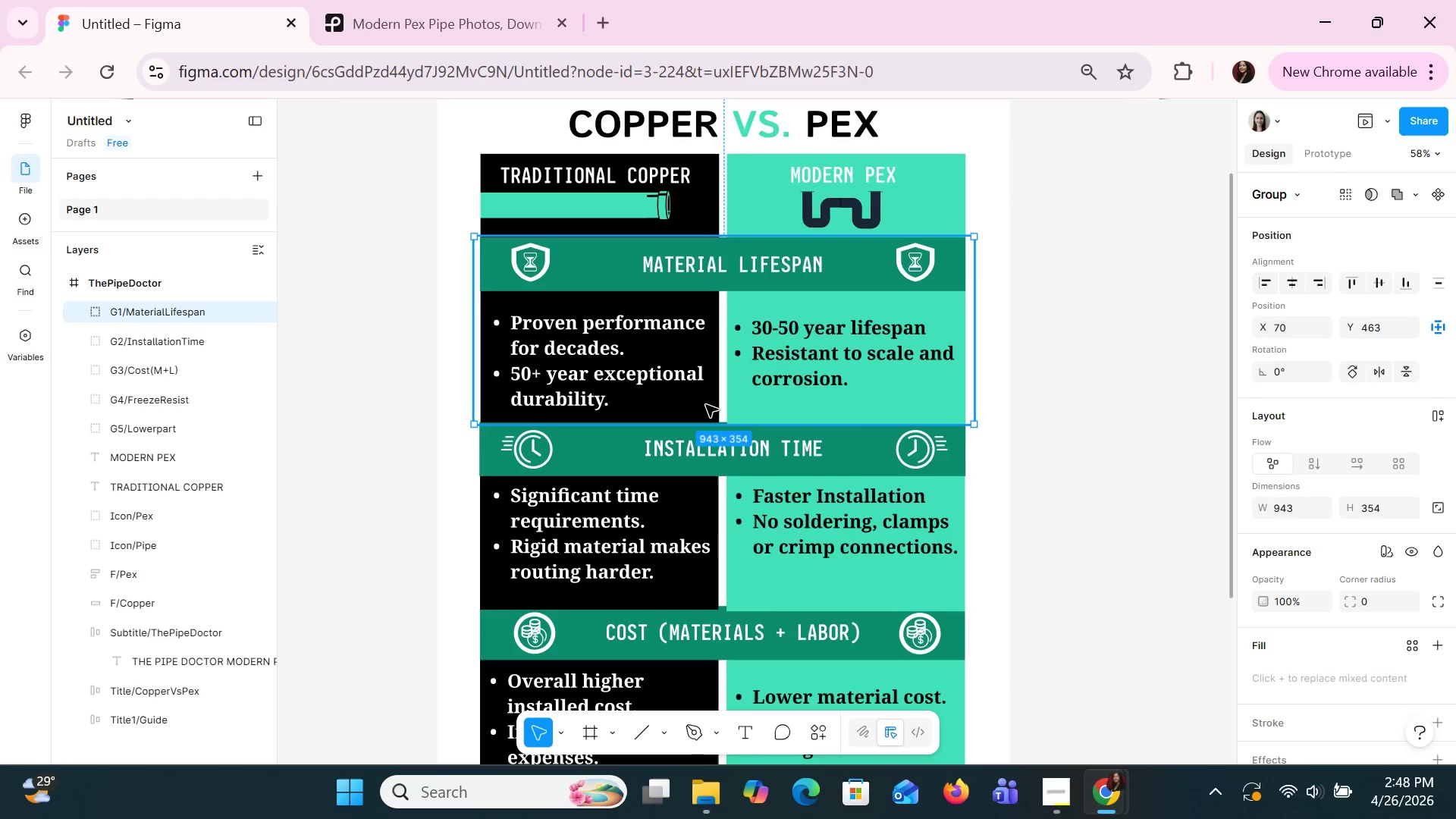 
right_click([705, 404])
 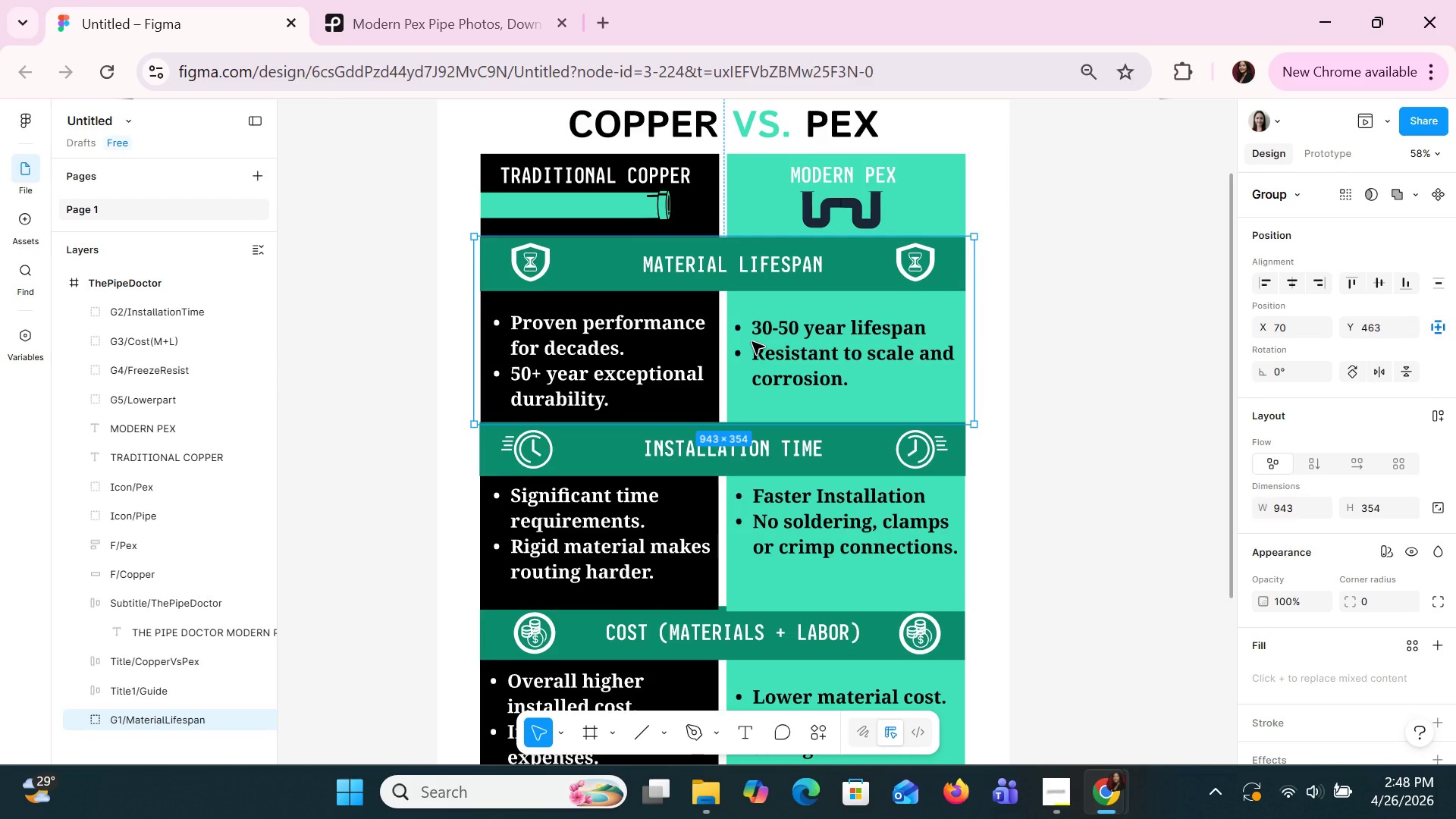 
wait(5.41)
 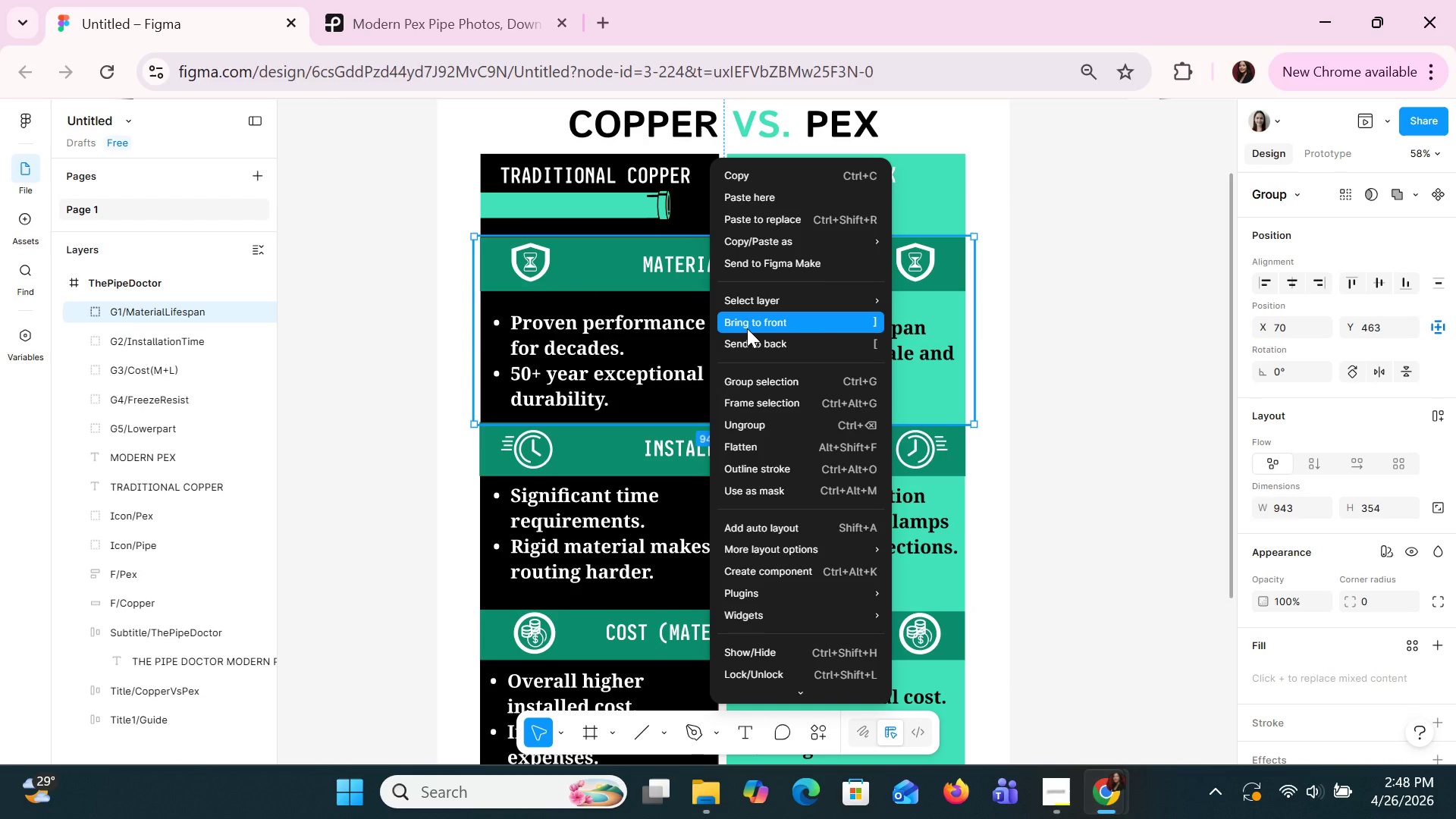 
left_click([998, 436])
 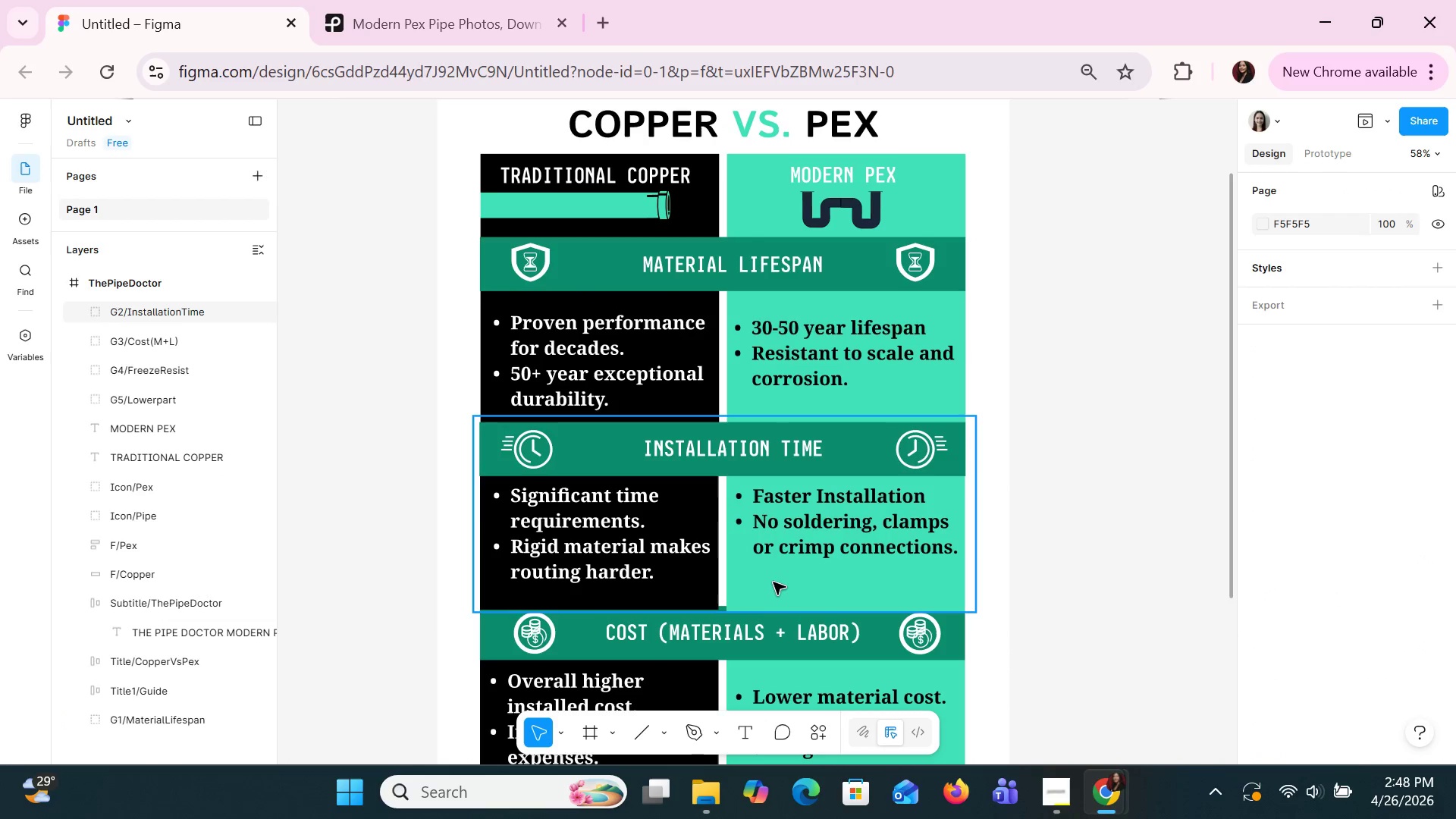 
right_click([774, 582])
 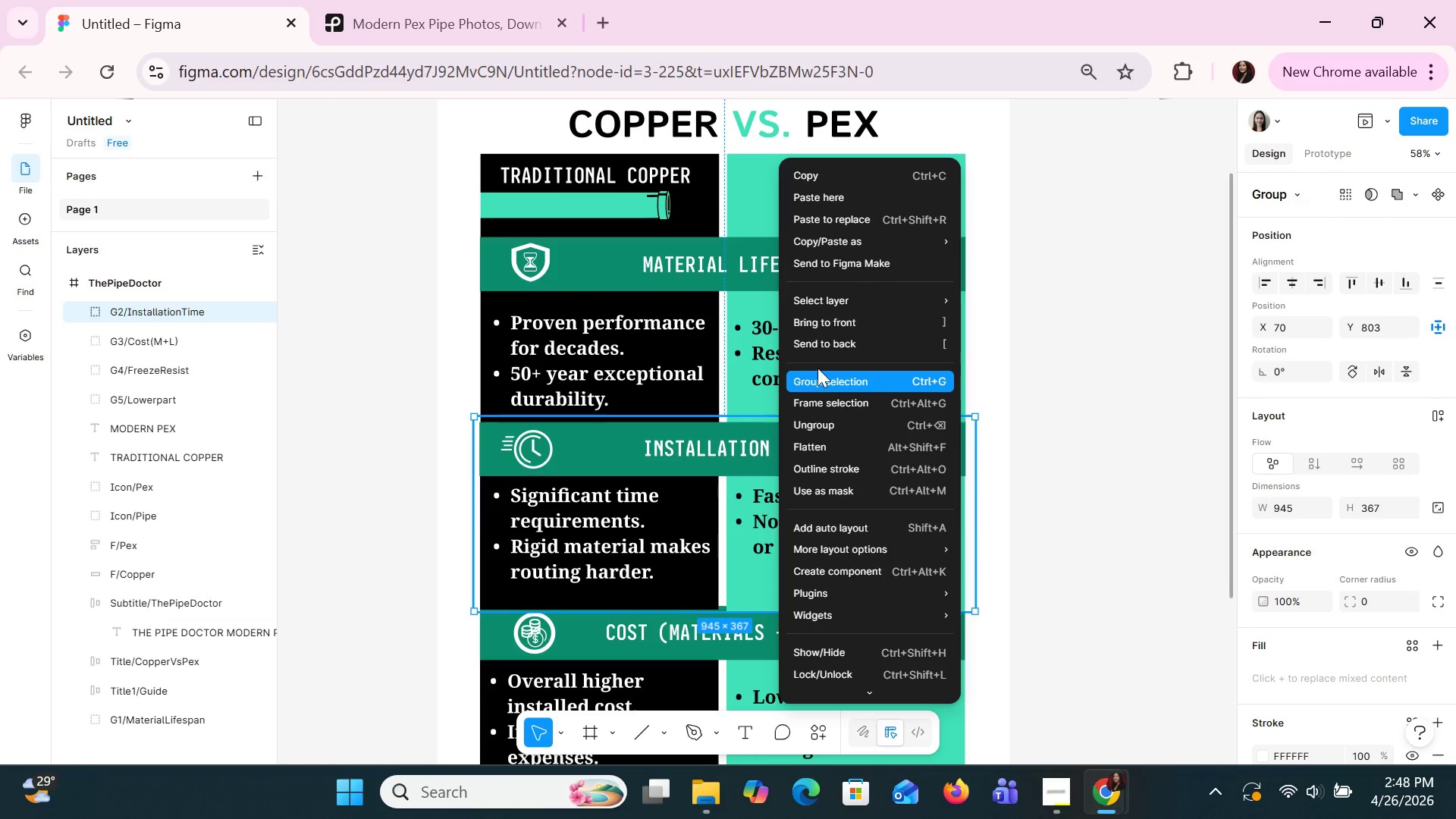 
left_click([821, 348])
 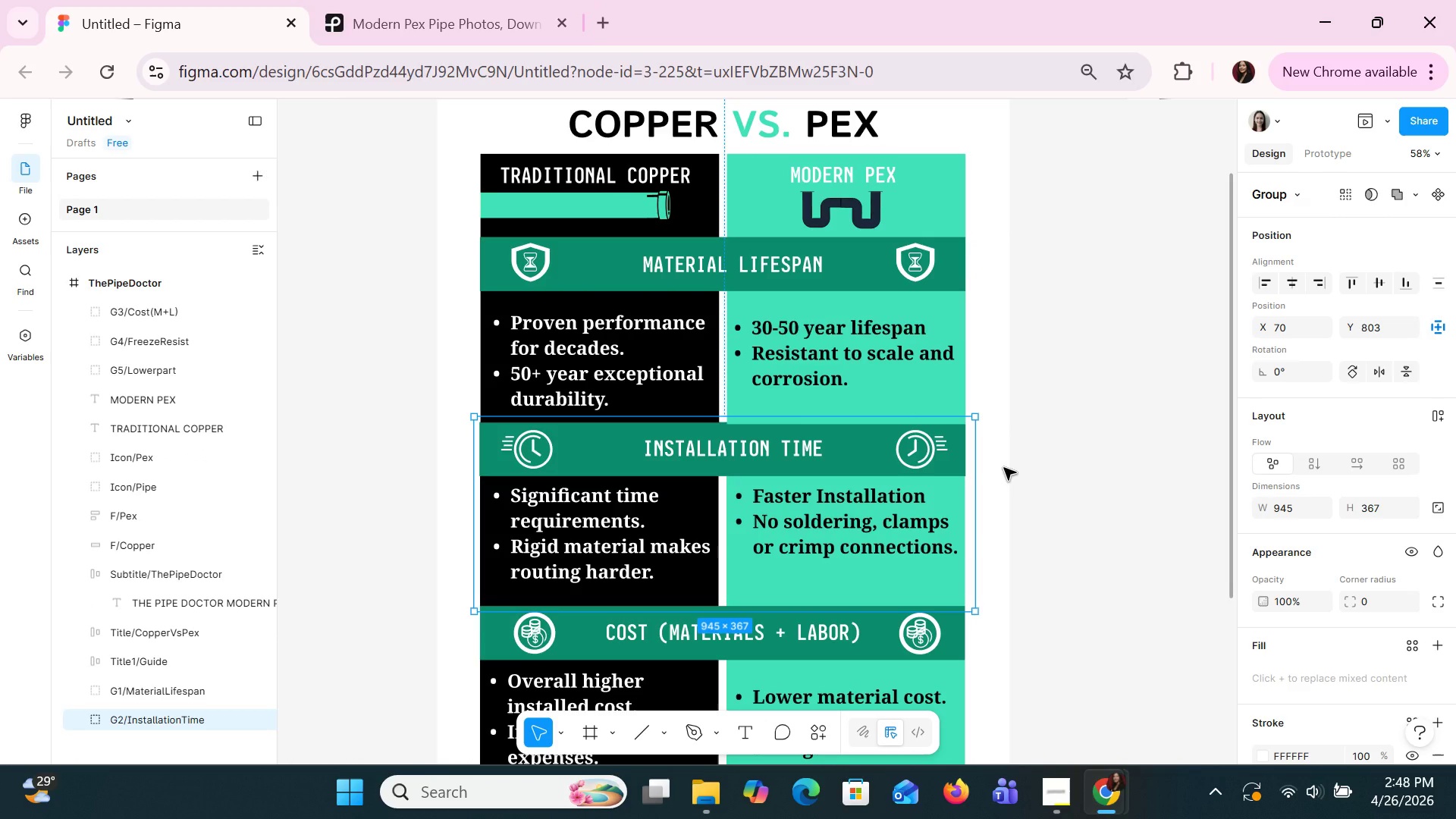 
wait(5.7)
 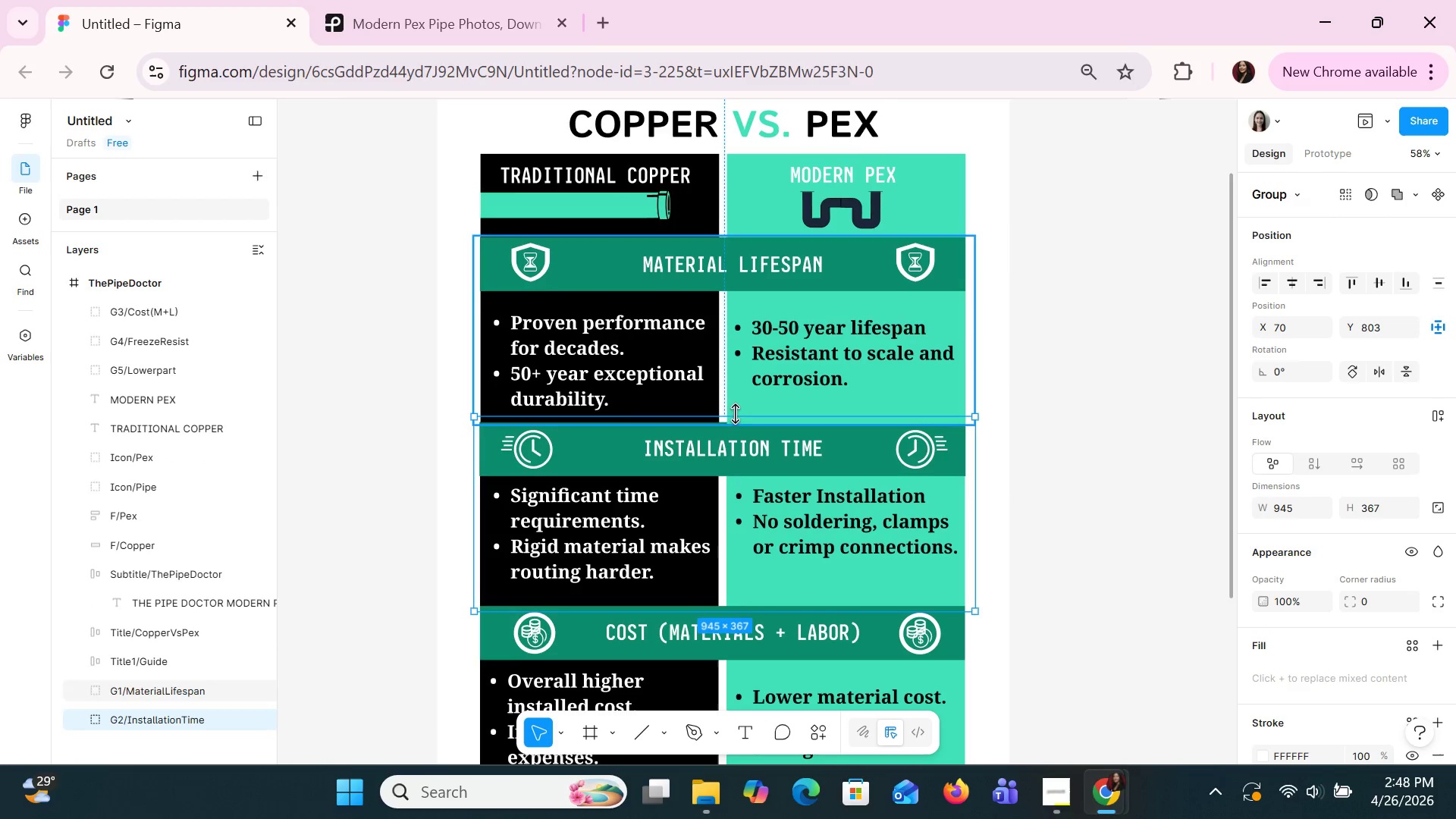 
left_click([890, 448])
 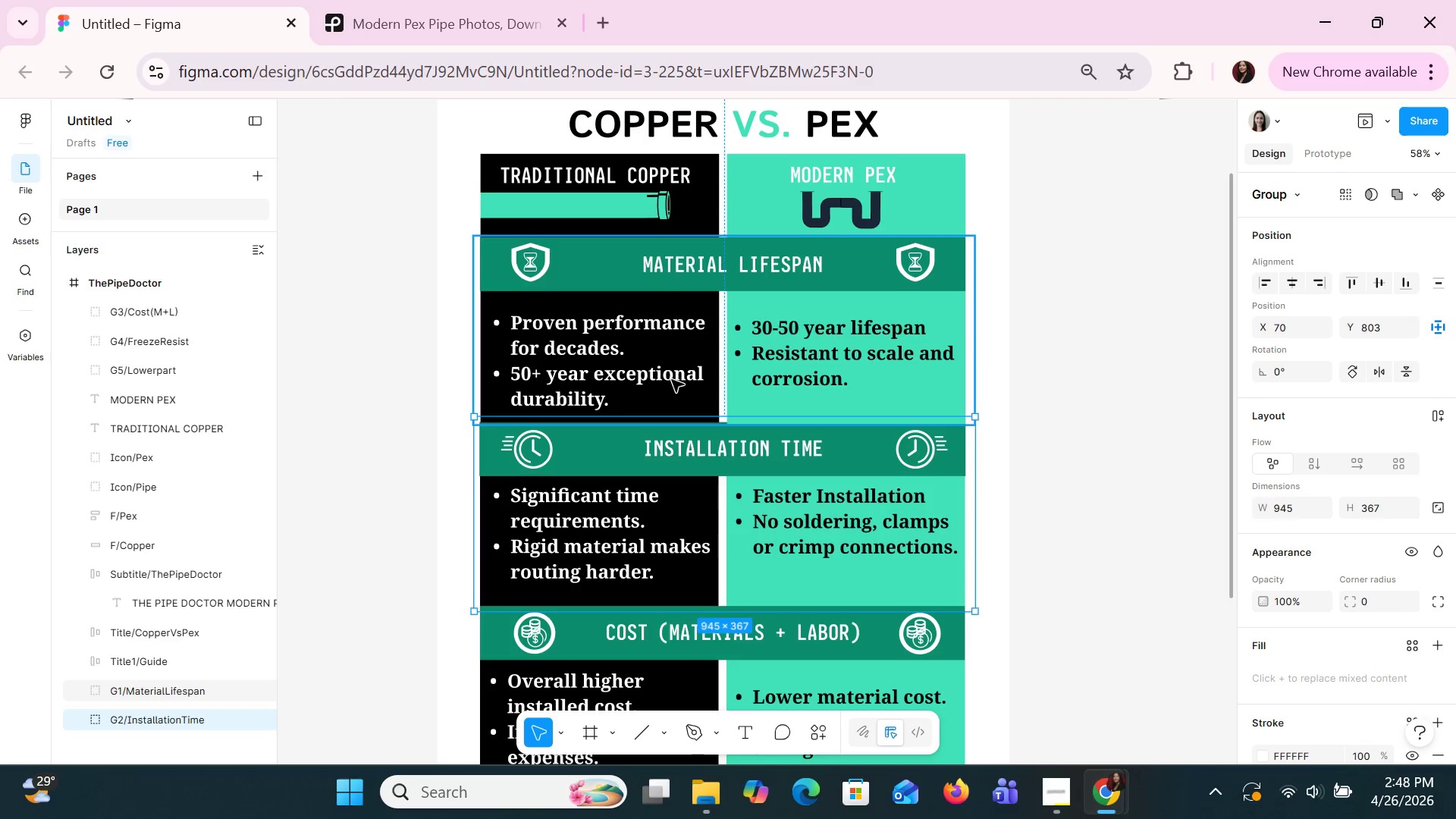 
left_click([690, 397])
 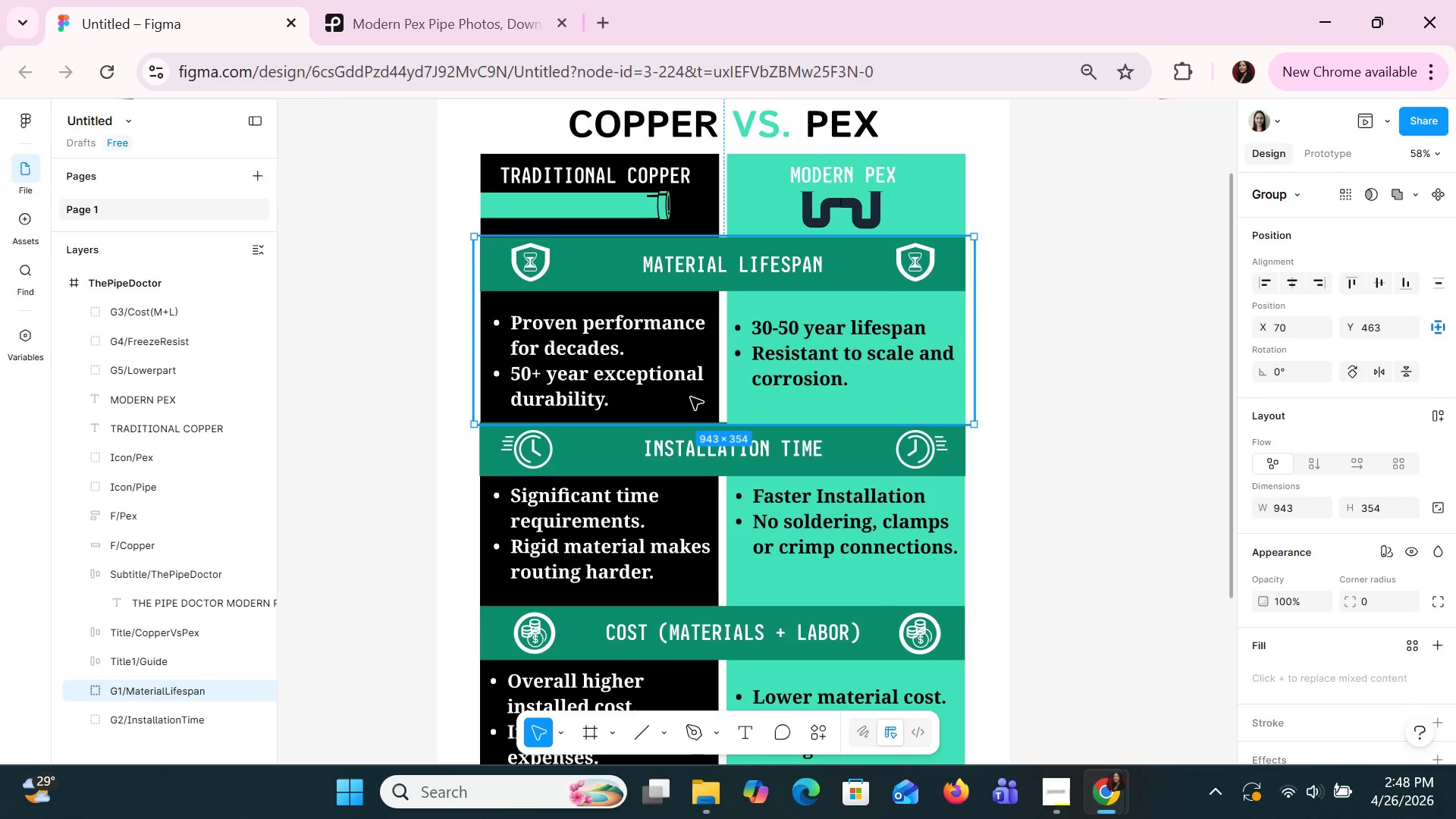 
right_click([690, 397])
 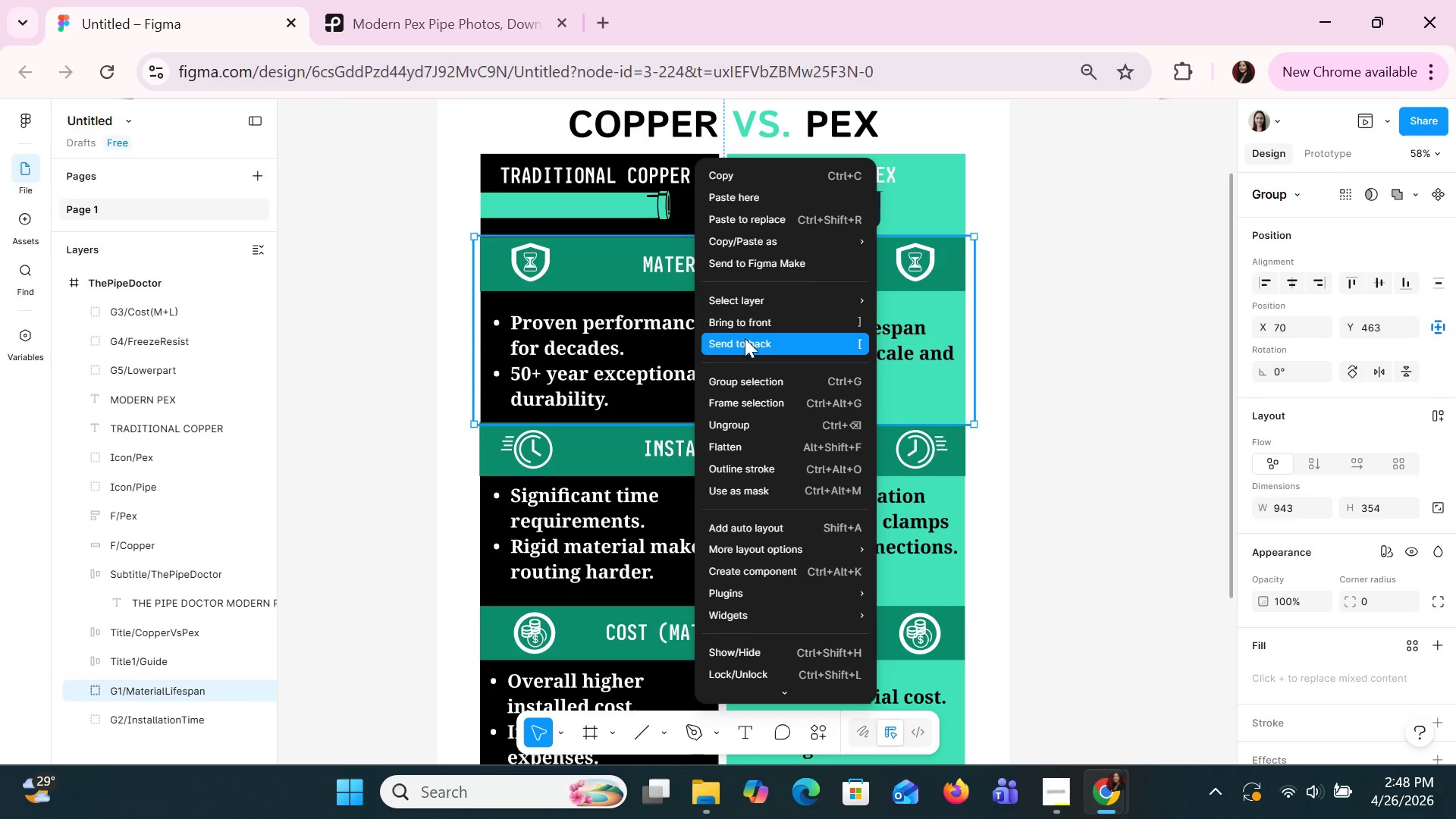 
left_click([751, 328])
 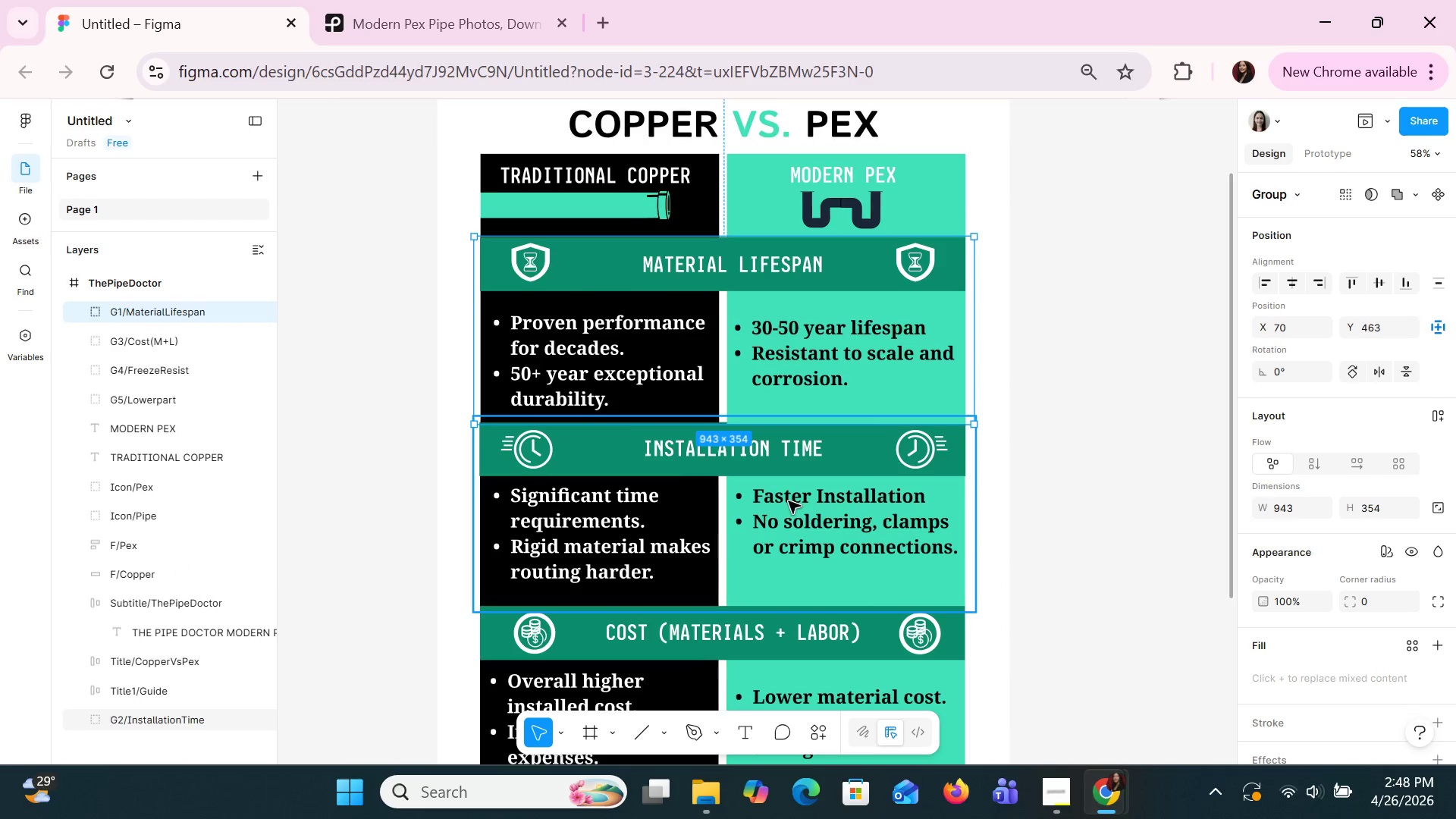 
left_click([777, 492])
 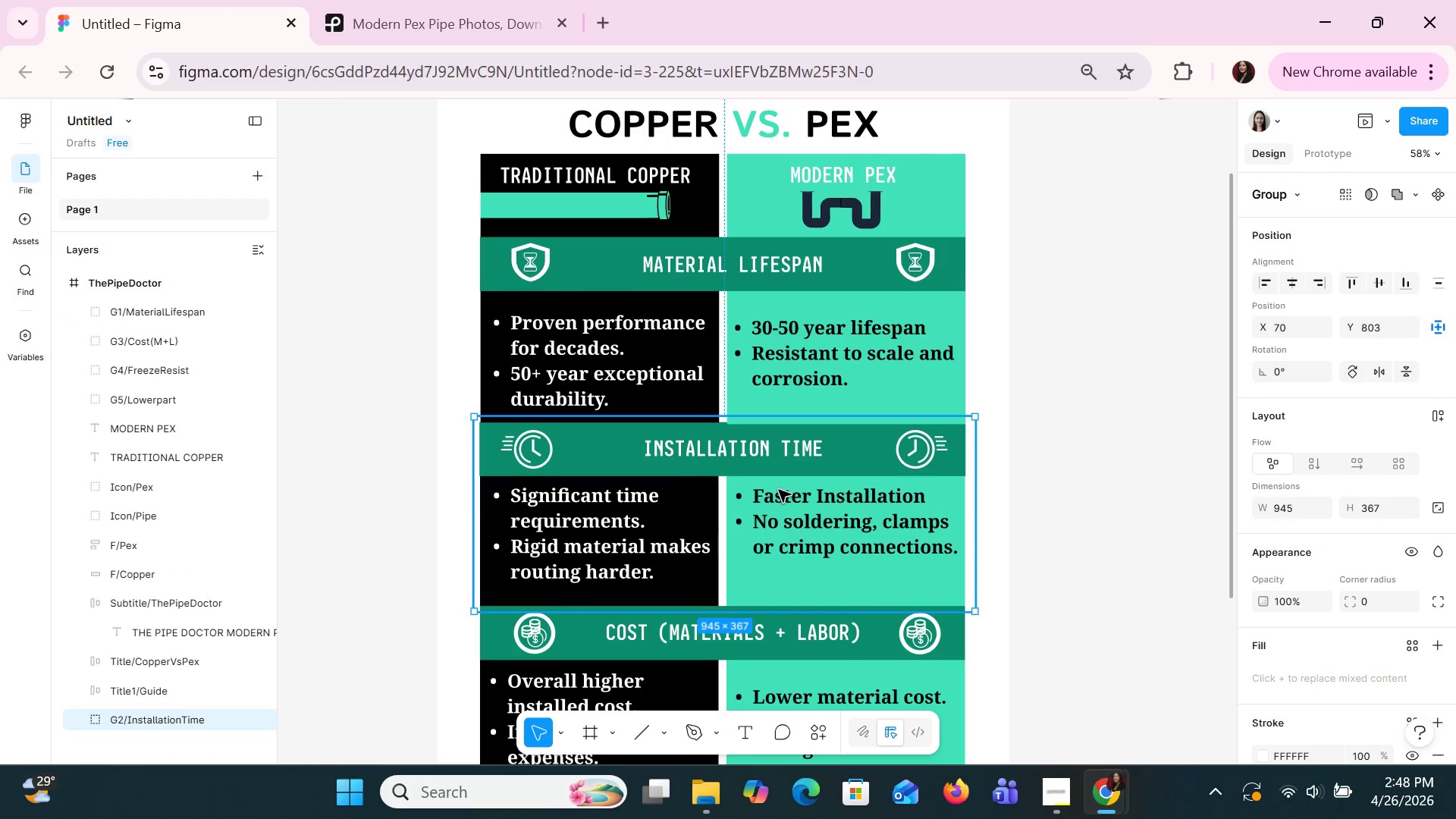 
wait(5.14)
 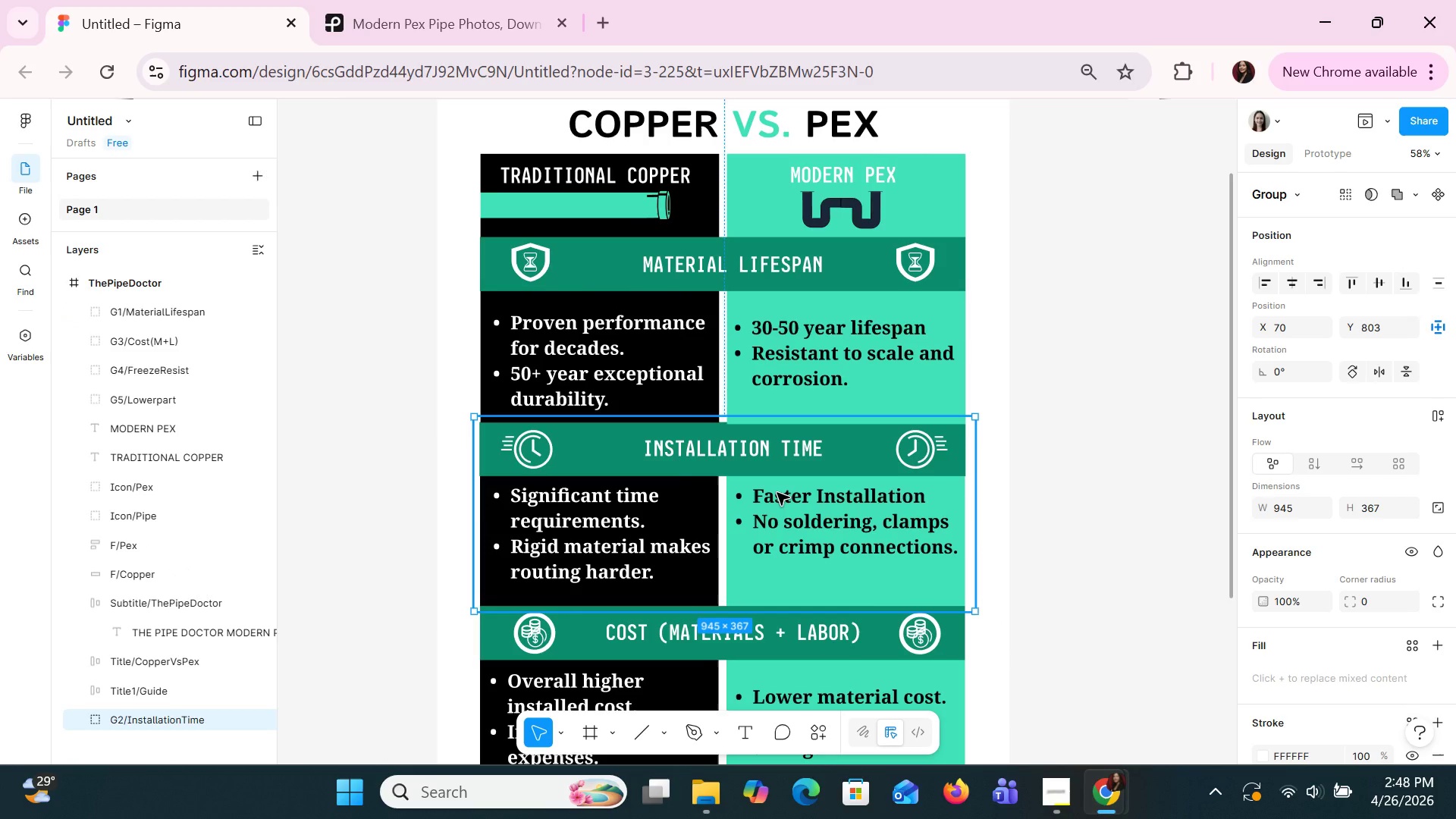 
double_click([795, 406])
 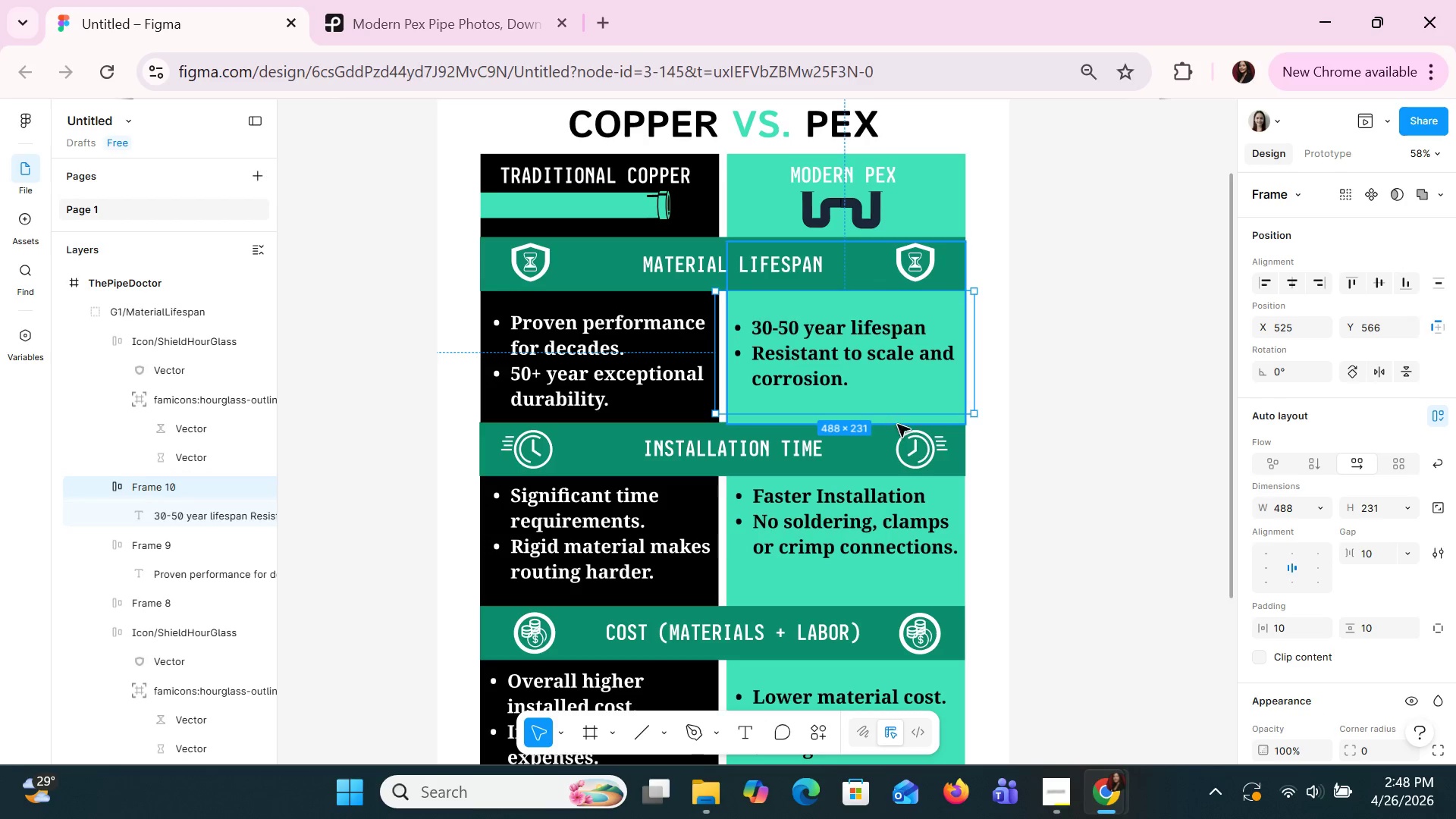 
left_click([911, 420])
 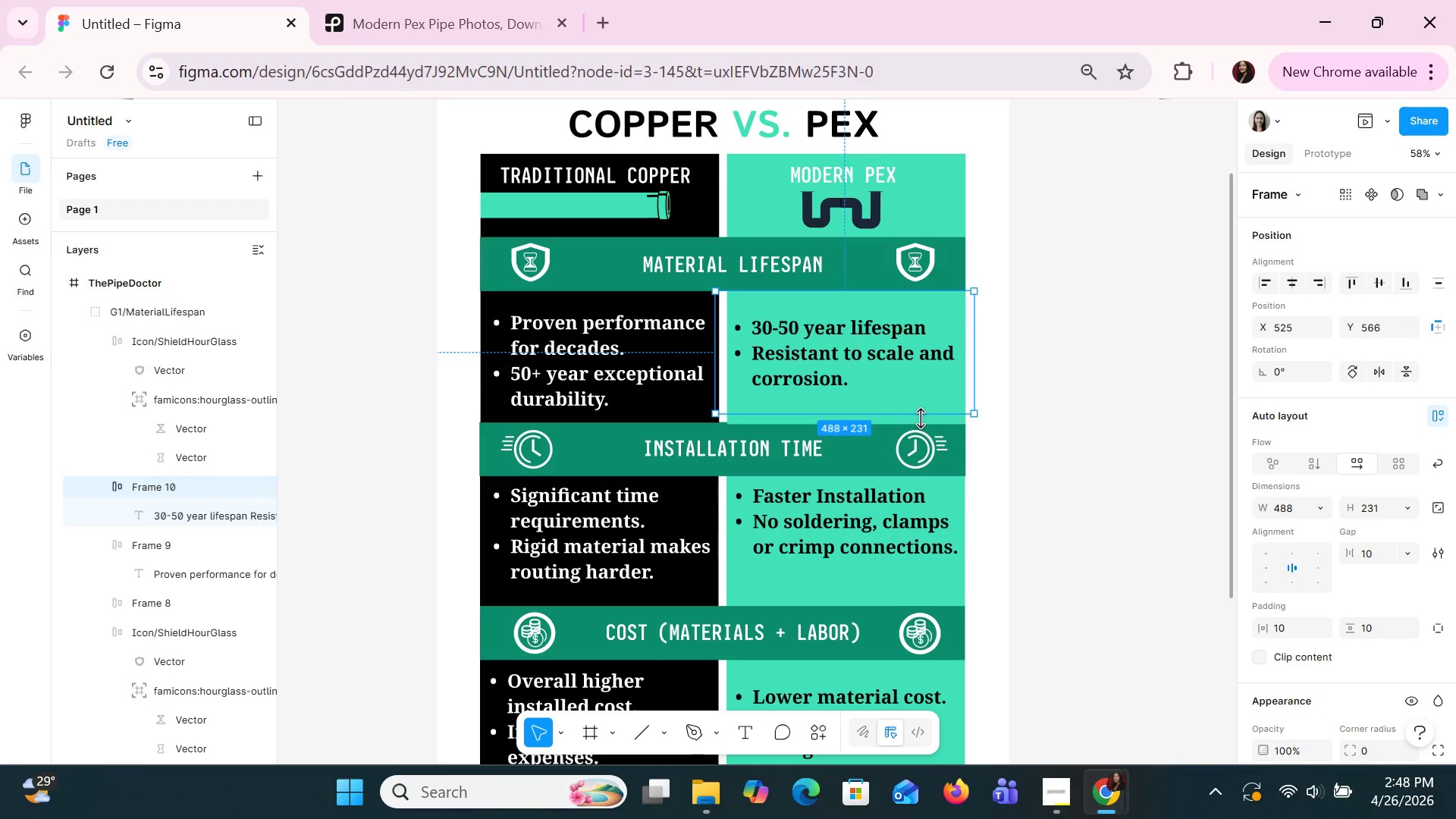 
left_click([940, 425])
 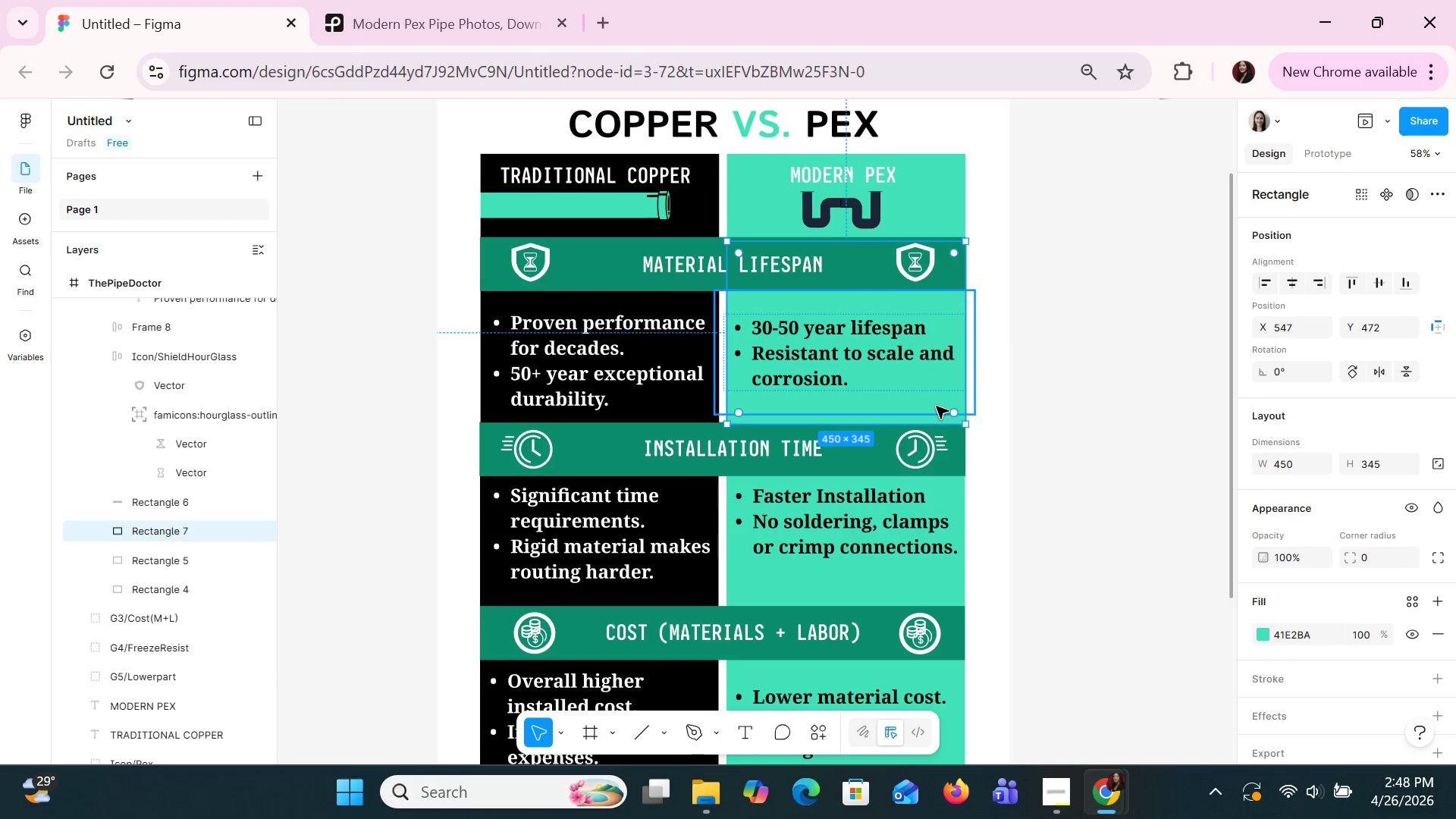 
right_click([936, 406])
 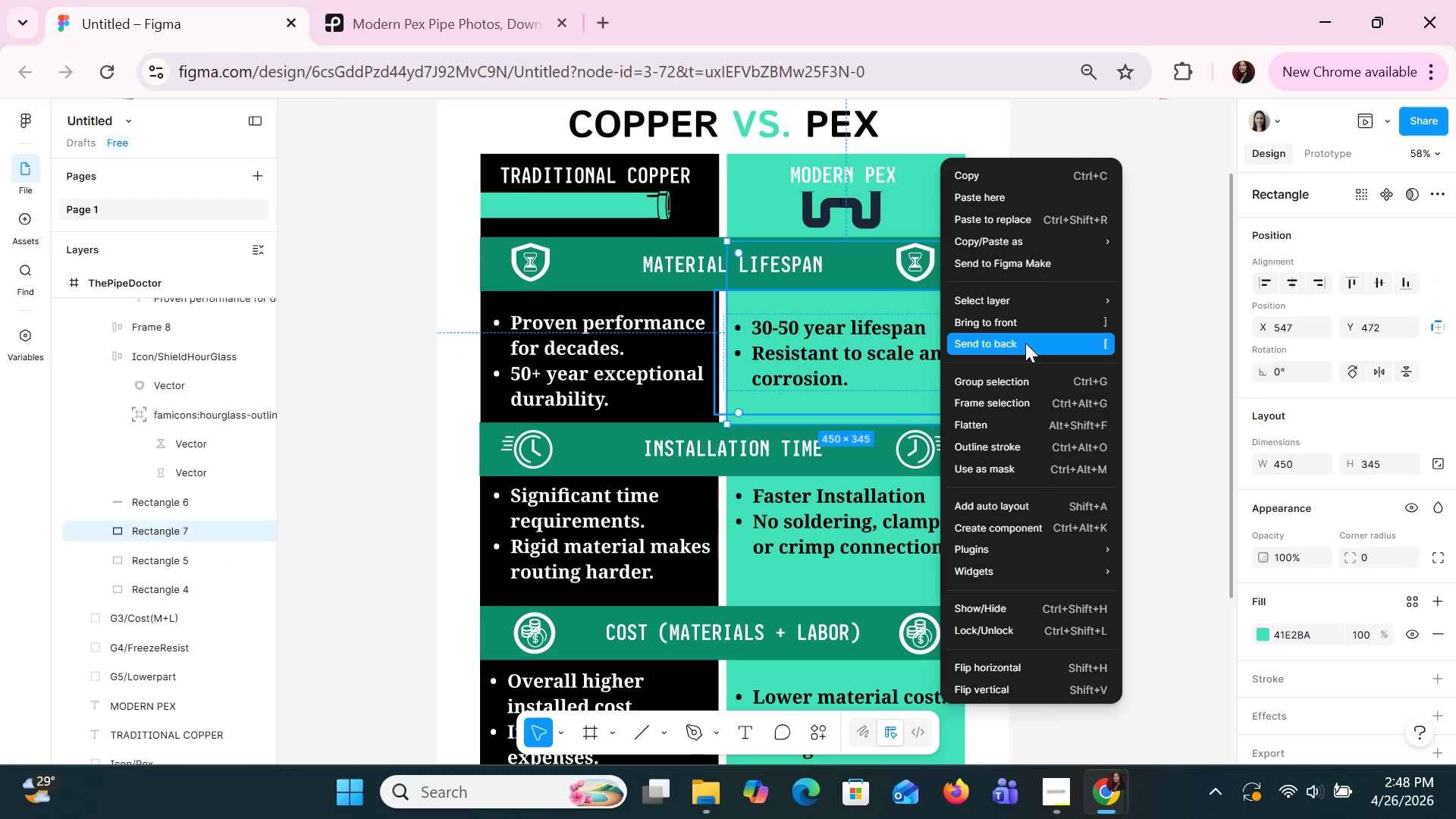 
left_click([1025, 343])
 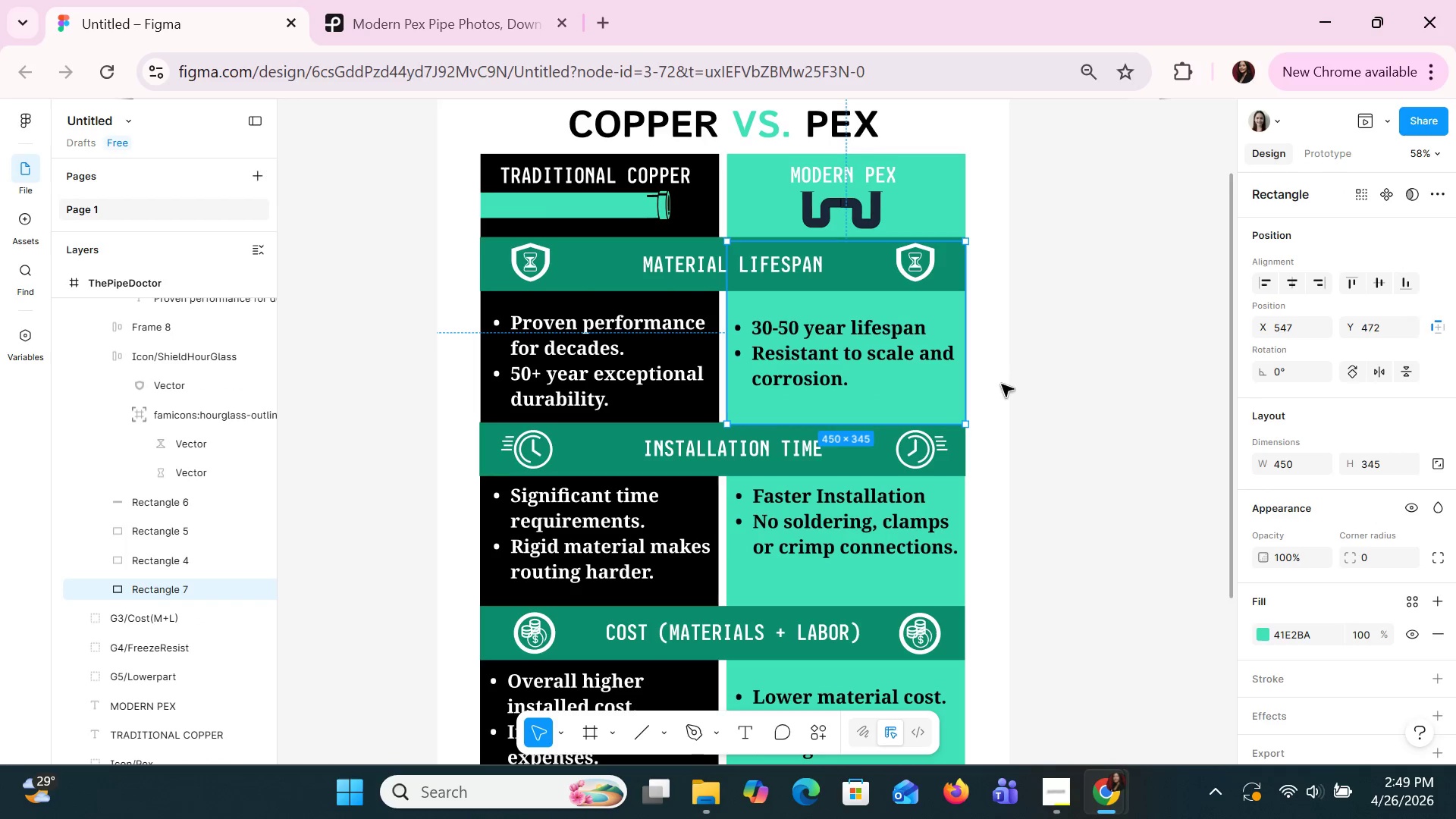 
left_click([996, 384])
 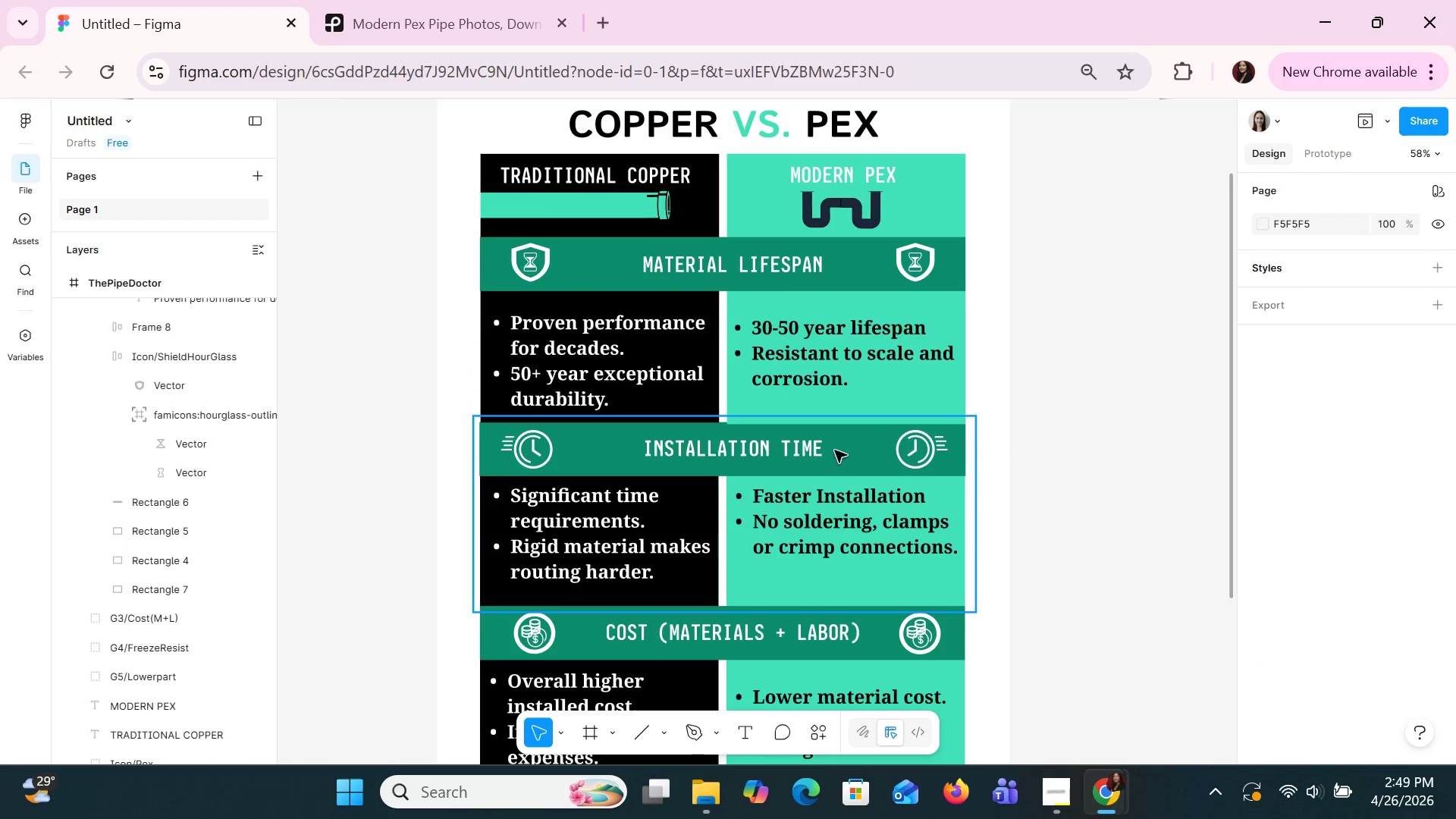 
double_click([841, 450])
 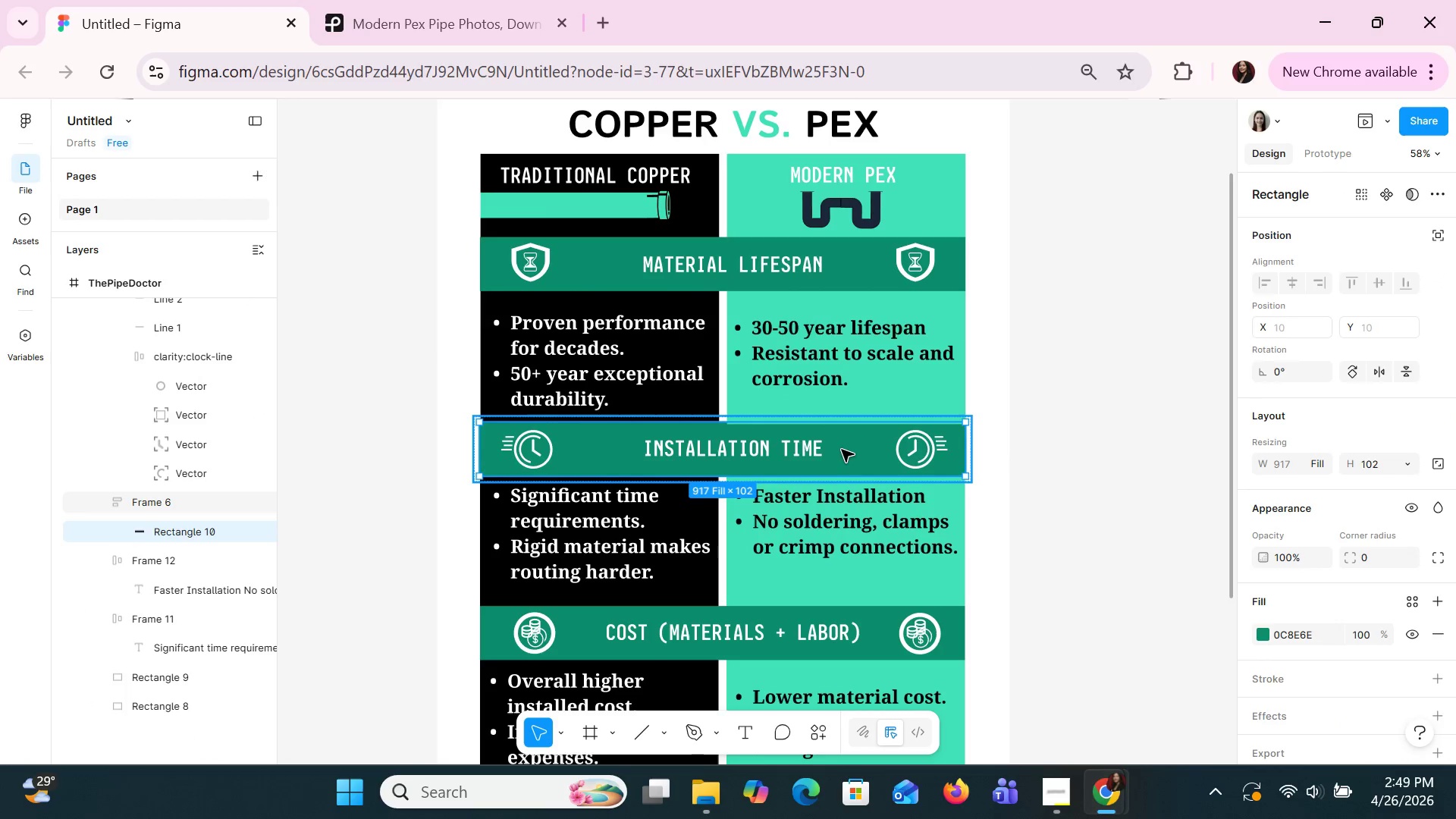 
triple_click([841, 449])
 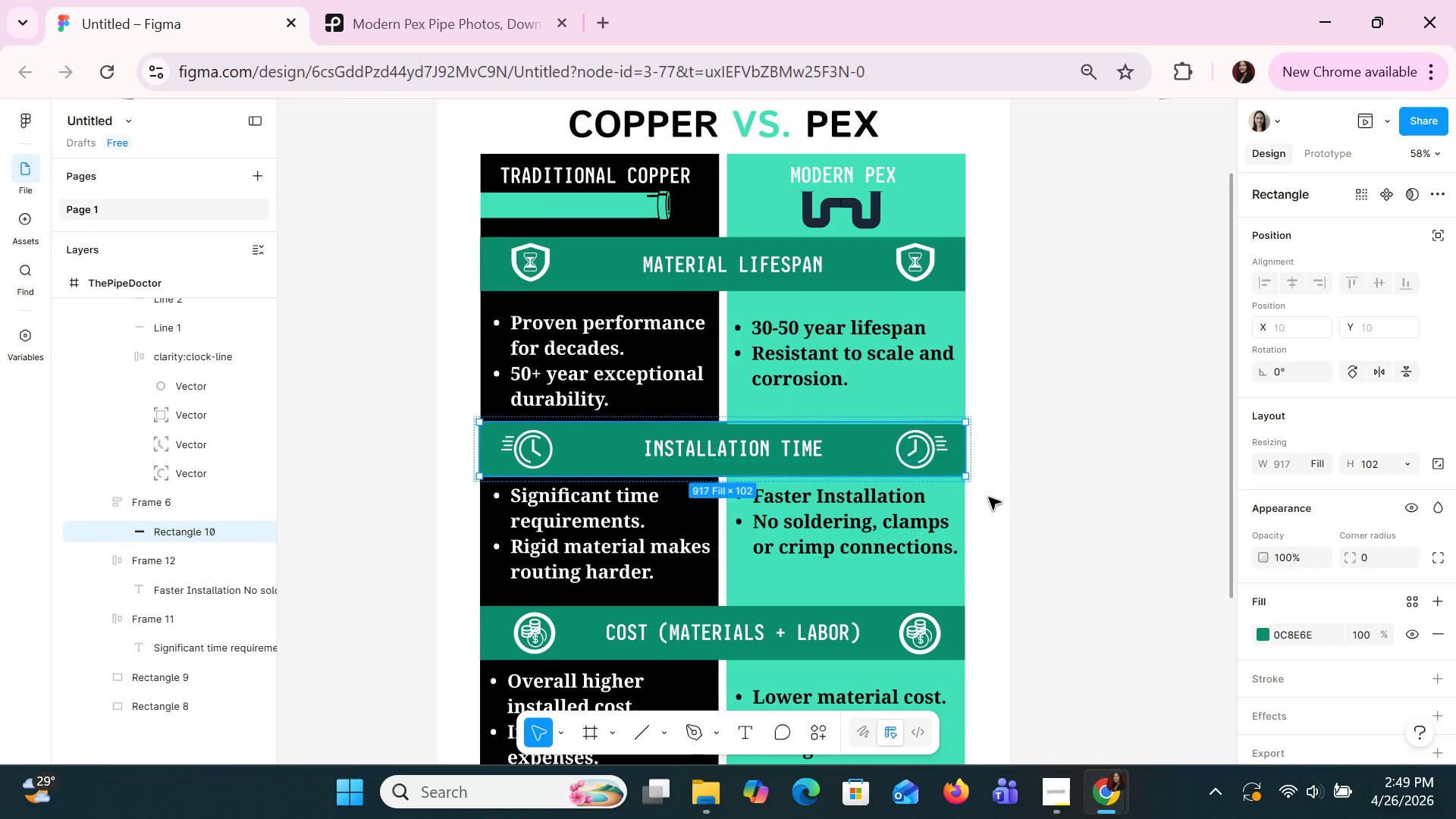 
left_click([988, 497])
 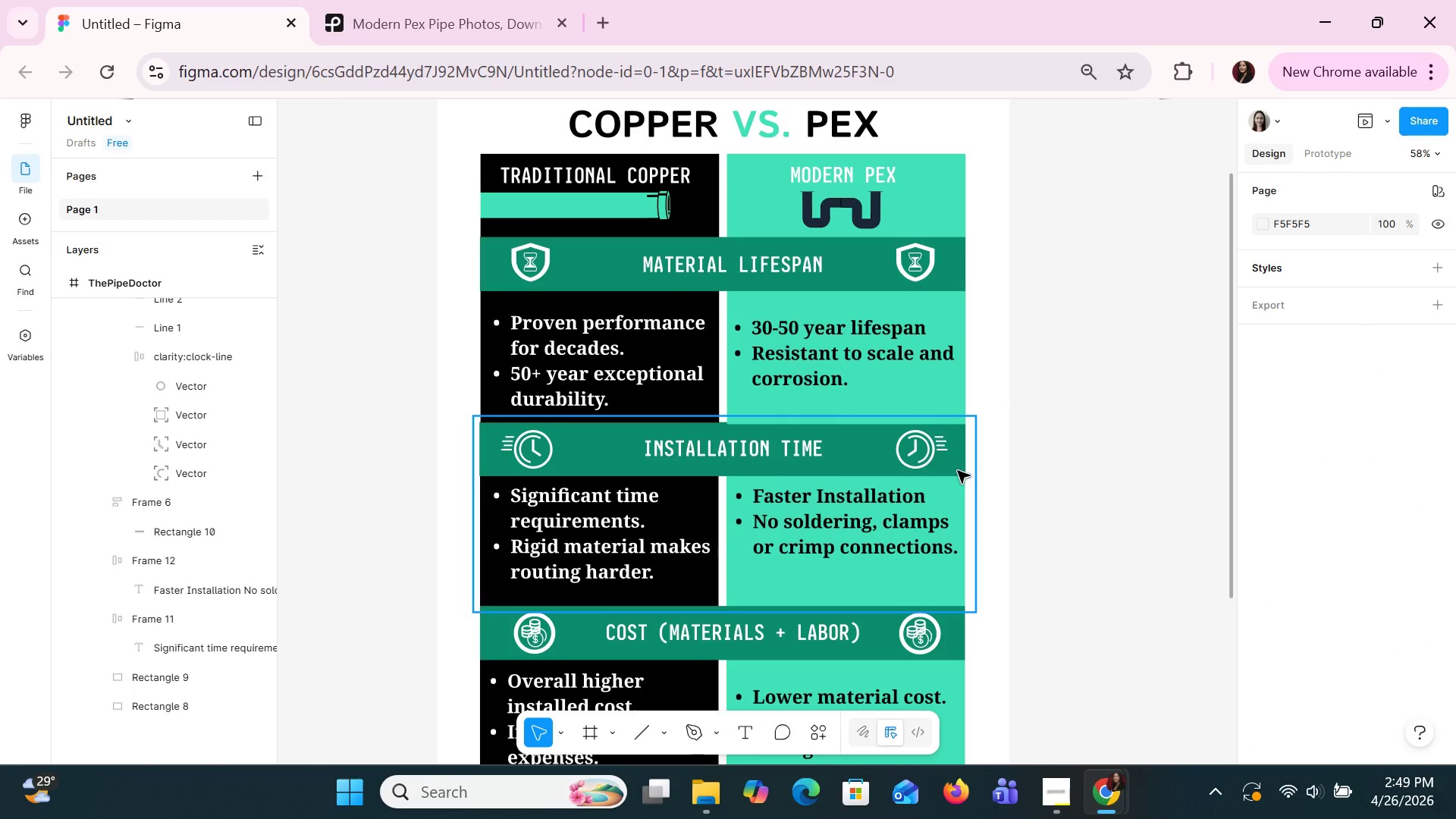 
double_click([957, 470])
 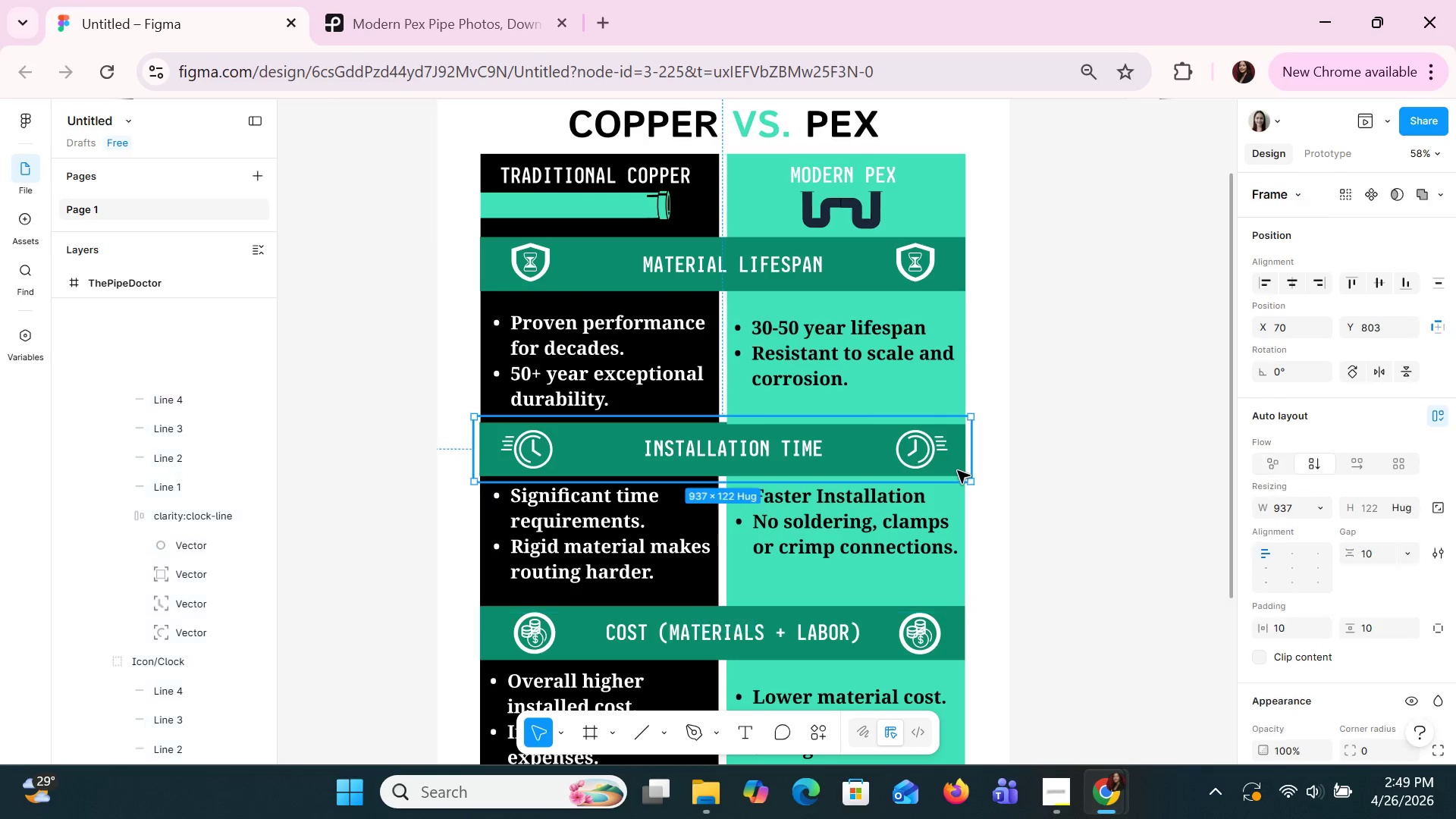 
left_click([957, 470])
 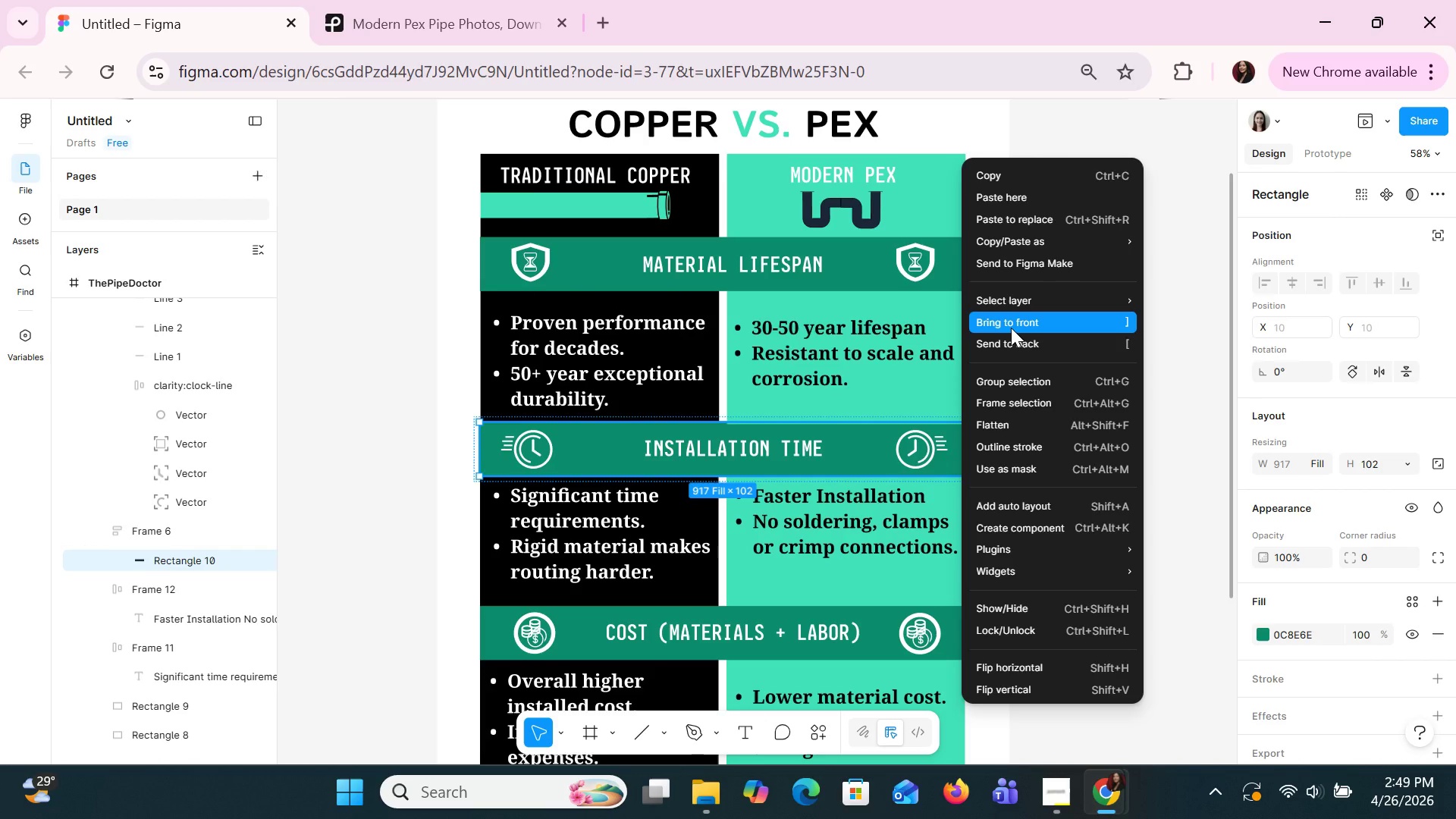 
left_click([1021, 340])
 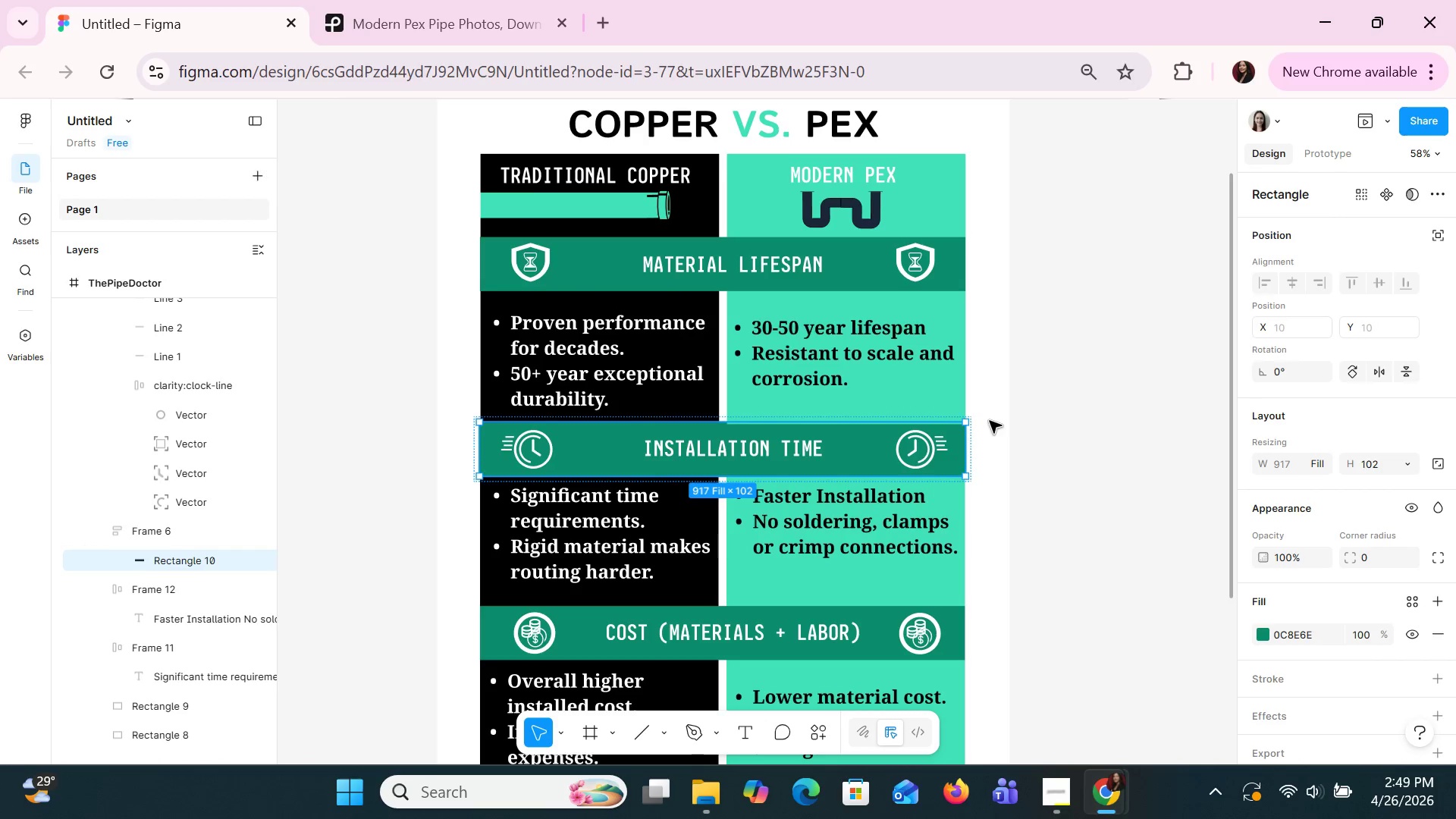 
left_click([994, 431])
 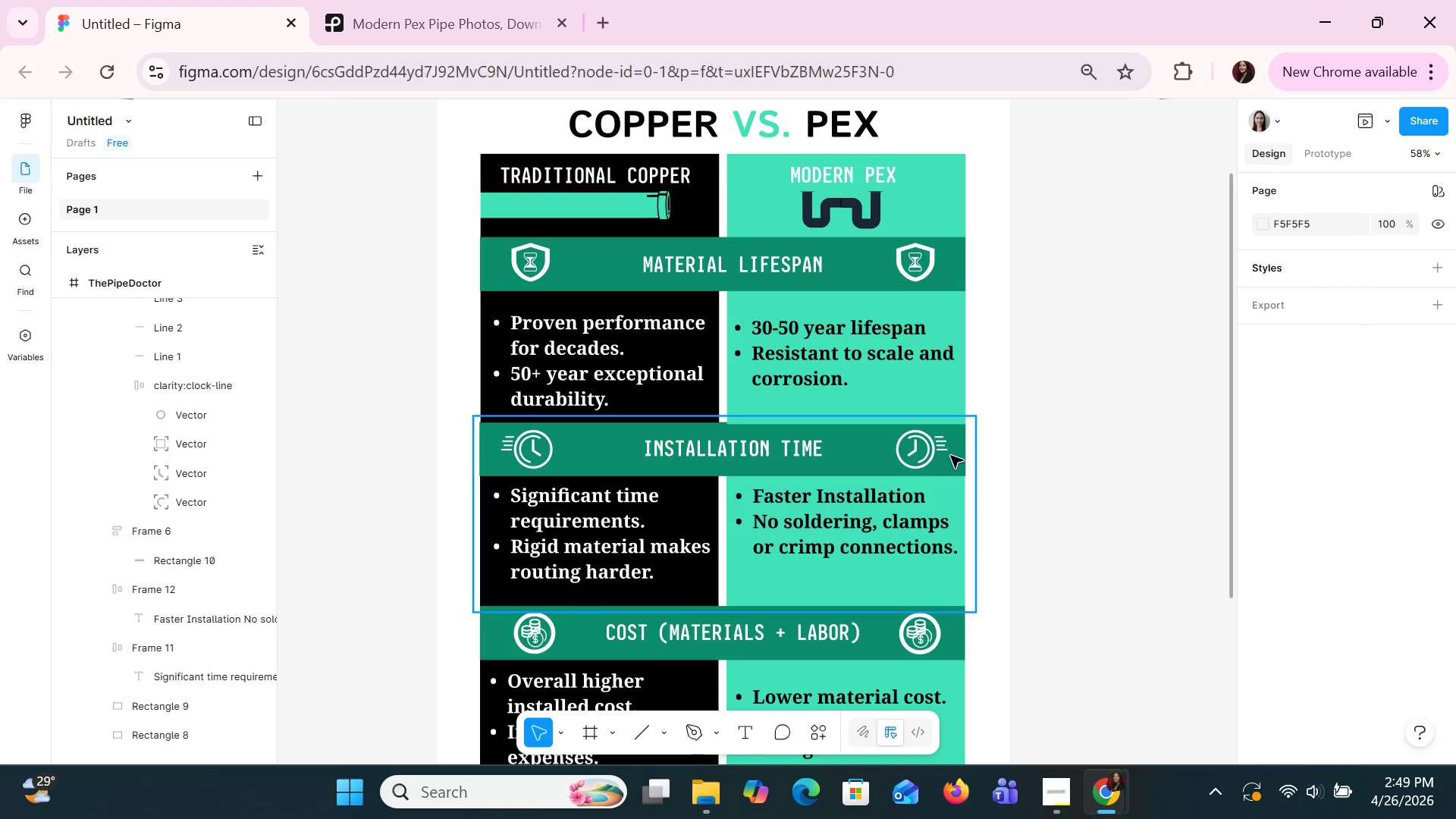 
scroll: coordinate [950, 458], scroll_direction: none, amount: 0.0
 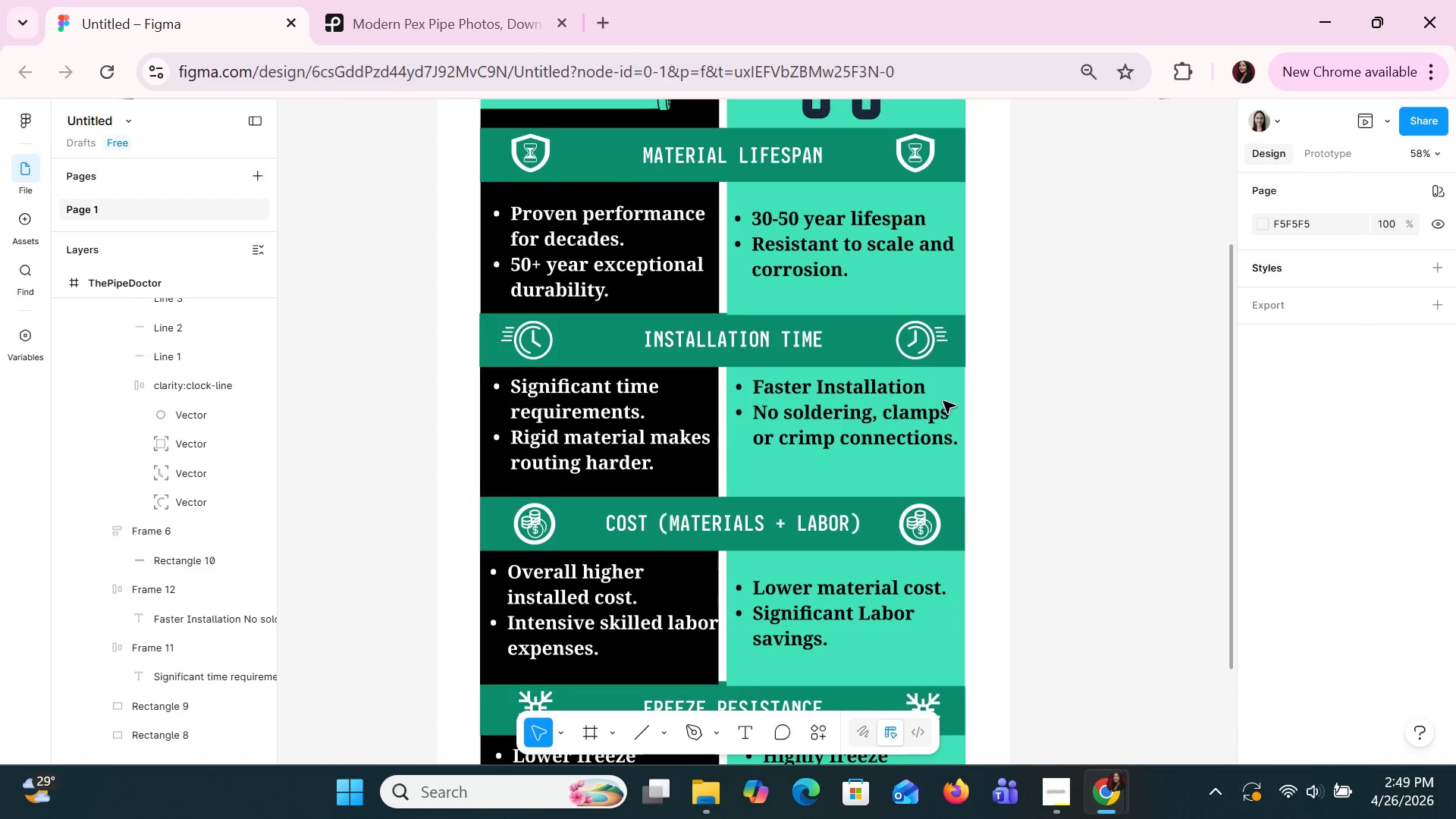 
hold_key(key=ControlLeft, duration=0.95)
 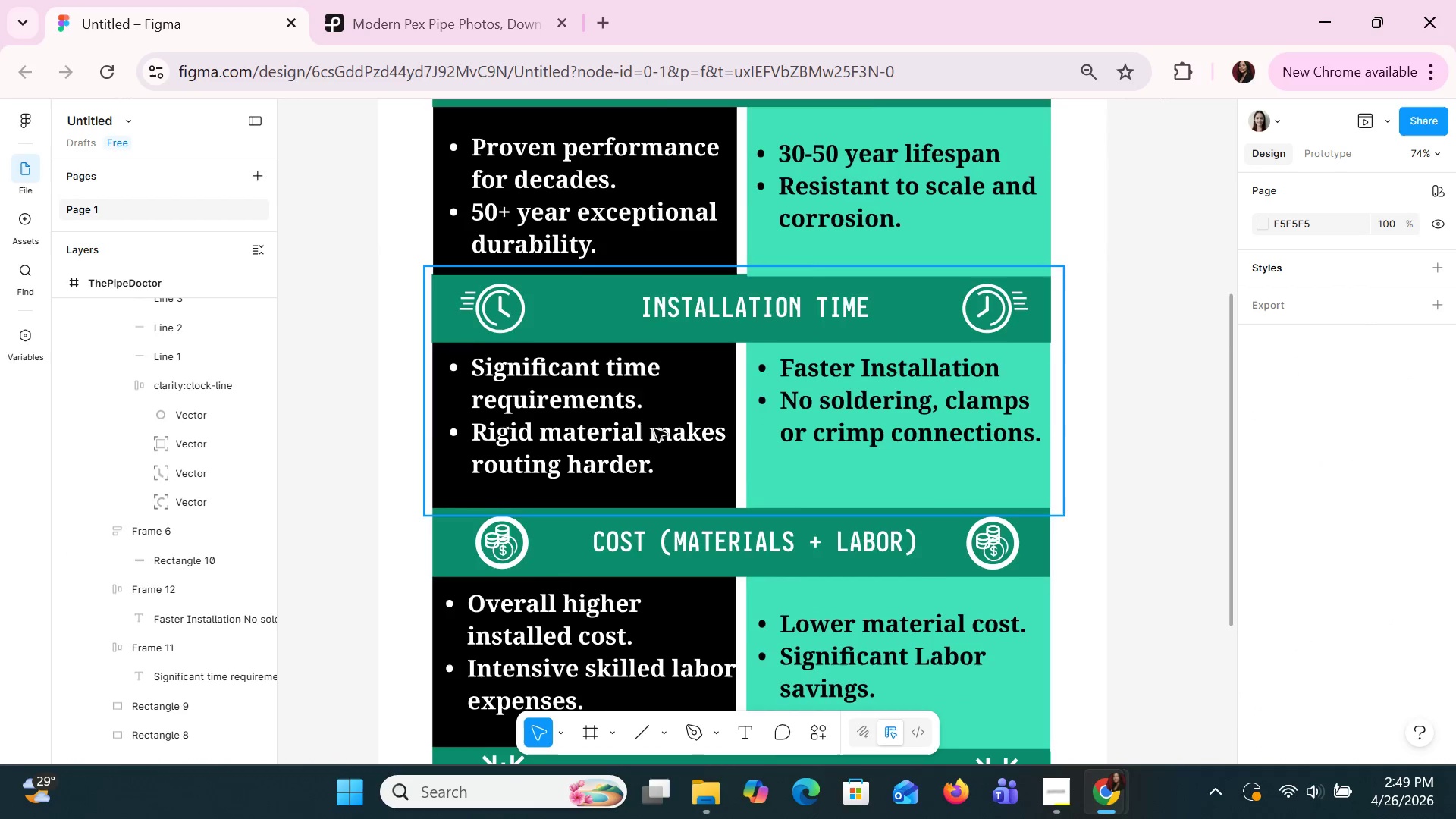 
hold_key(key=ControlLeft, duration=8.91)
 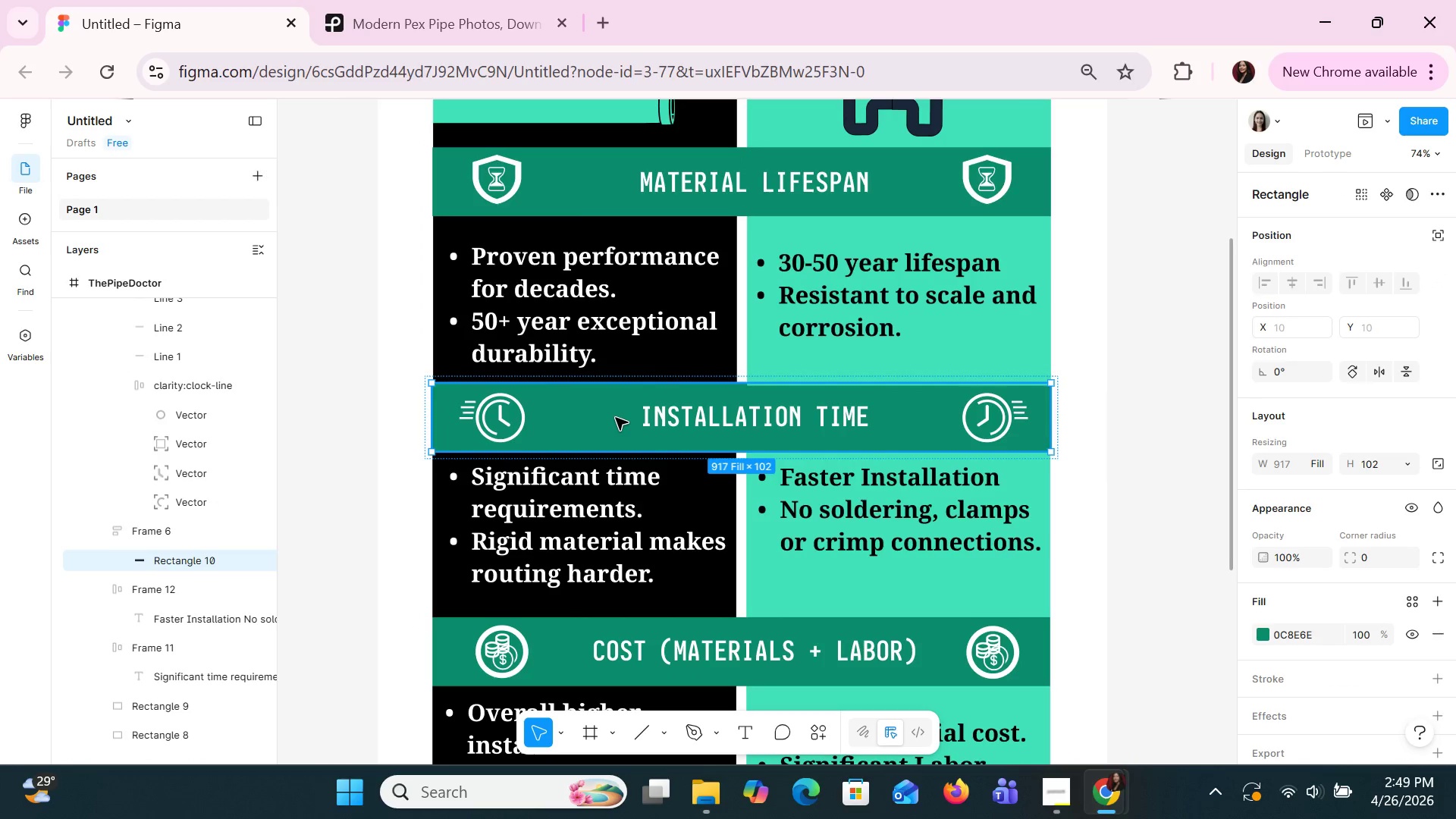 
scroll: coordinate [654, 455], scroll_direction: none, amount: 0.0
 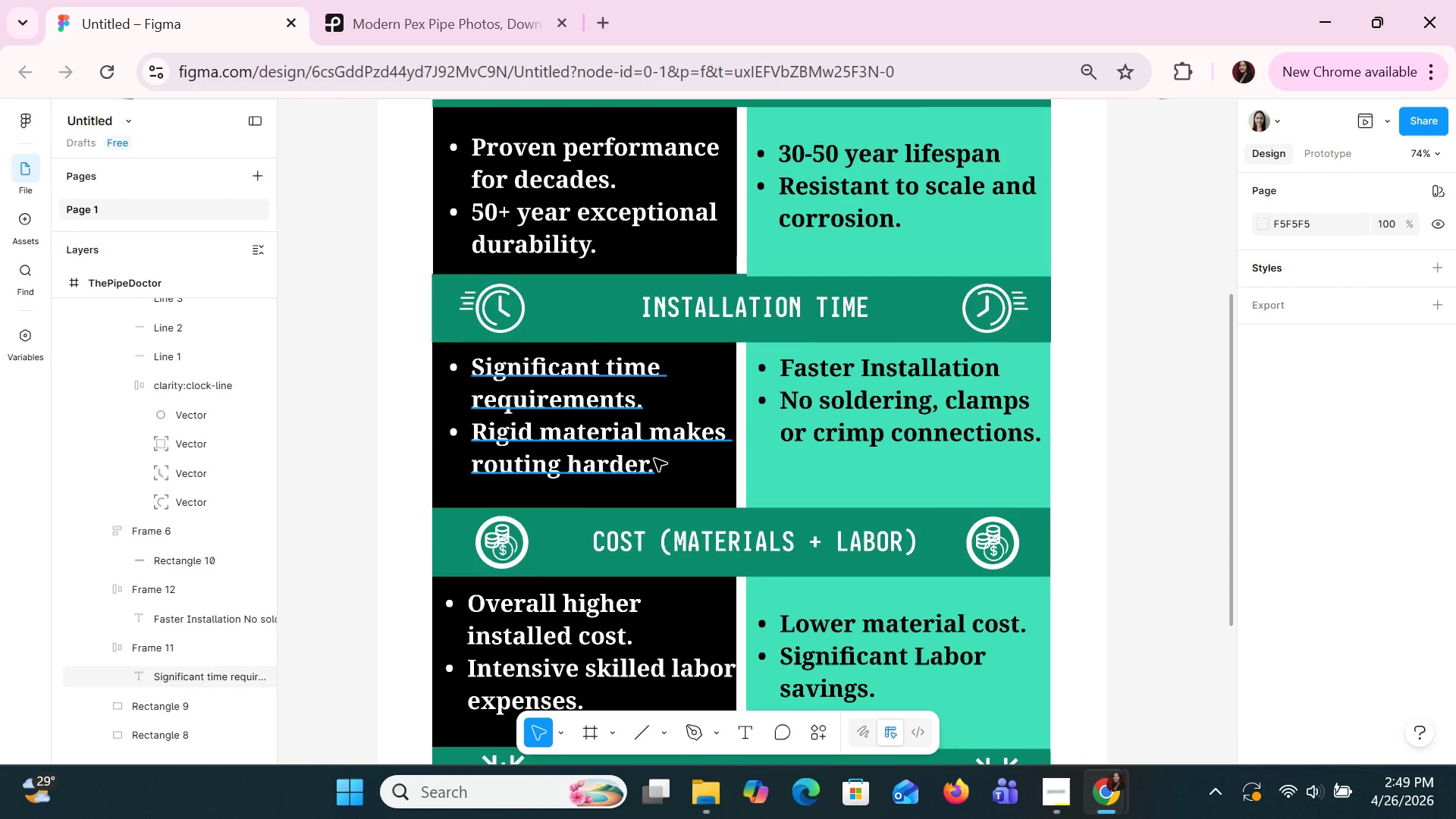 
scroll: coordinate [654, 390], scroll_direction: up, amount: 1.0
 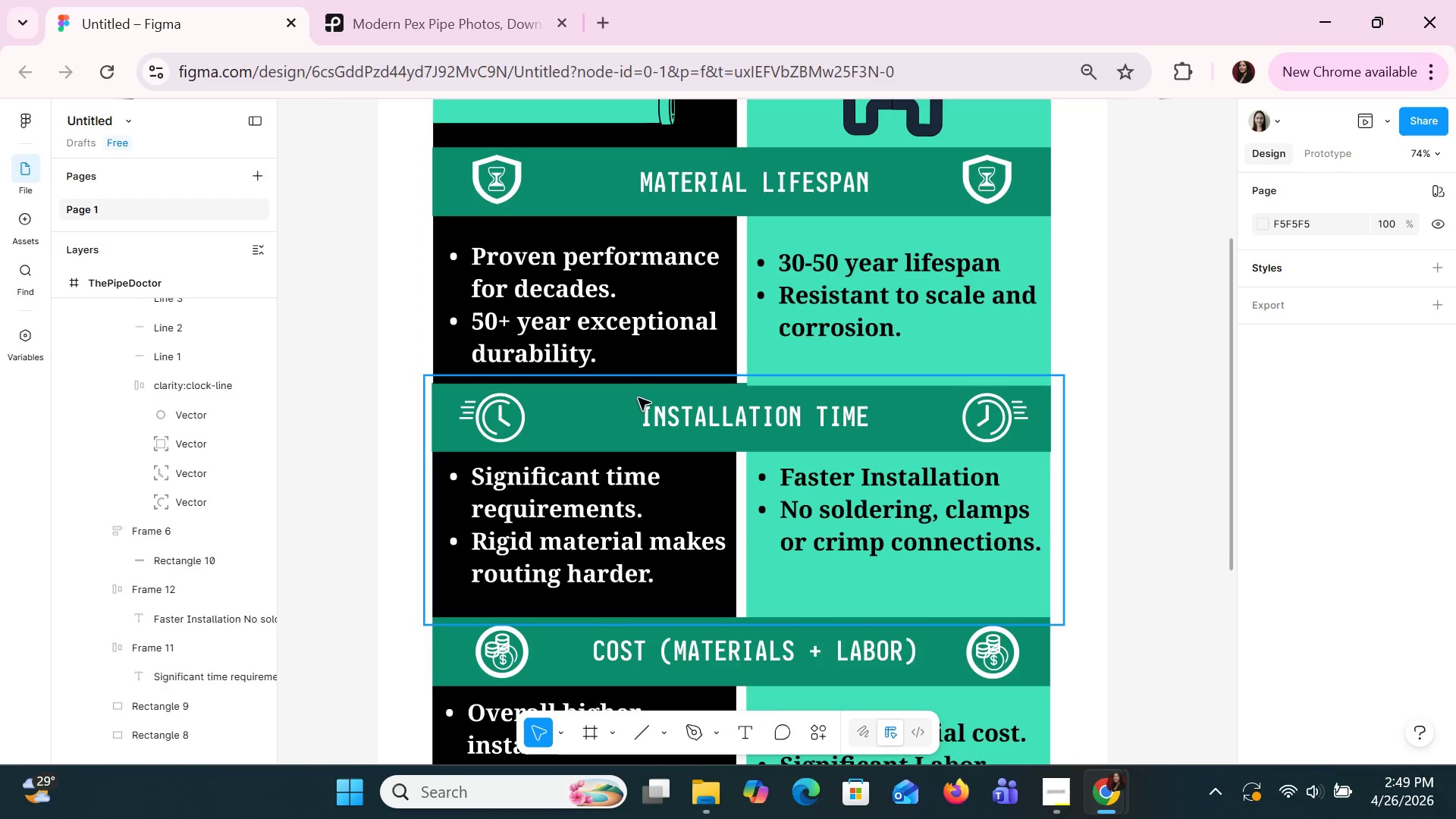 
double_click([613, 411])
 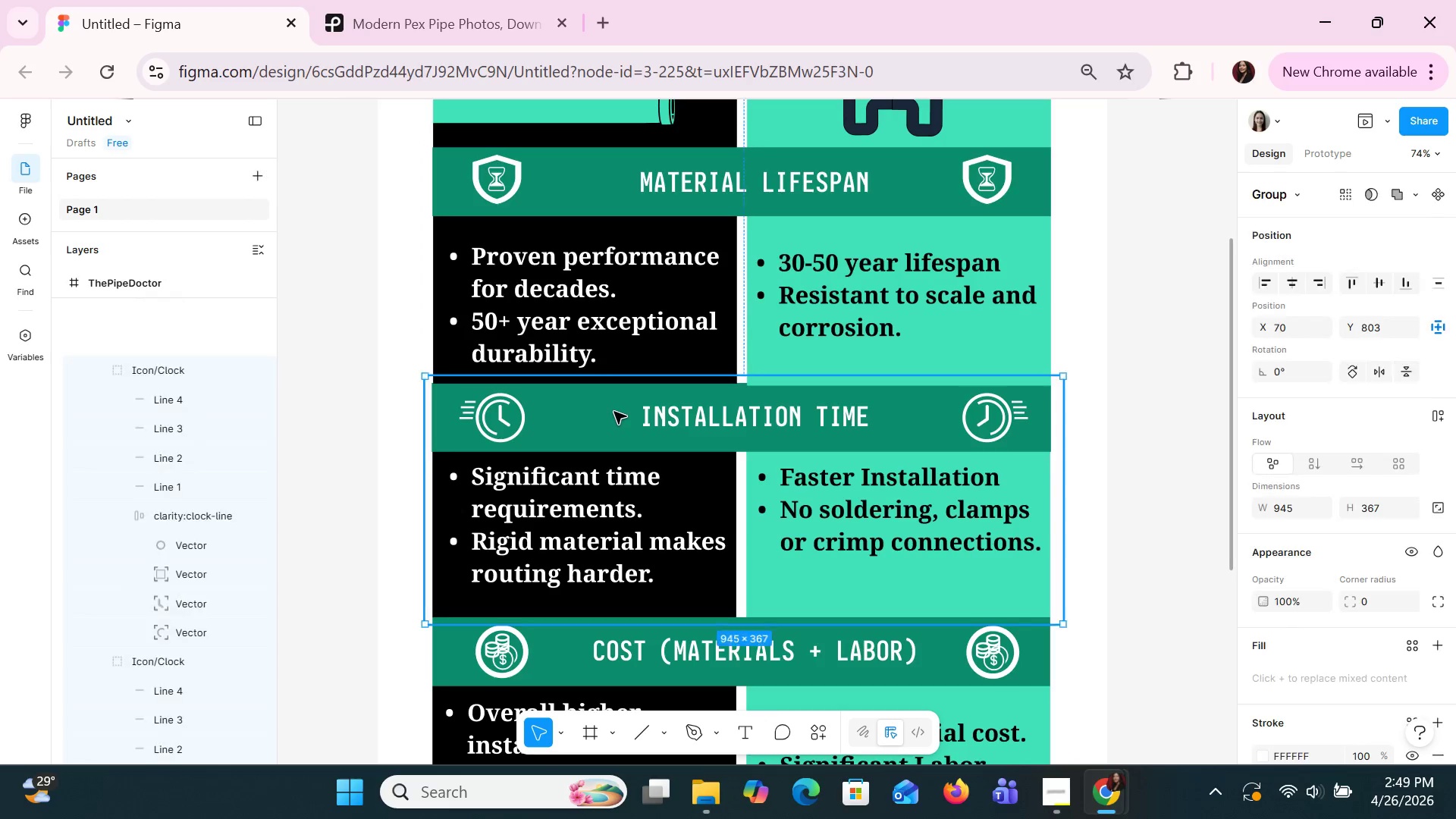 
triple_click([613, 411])
 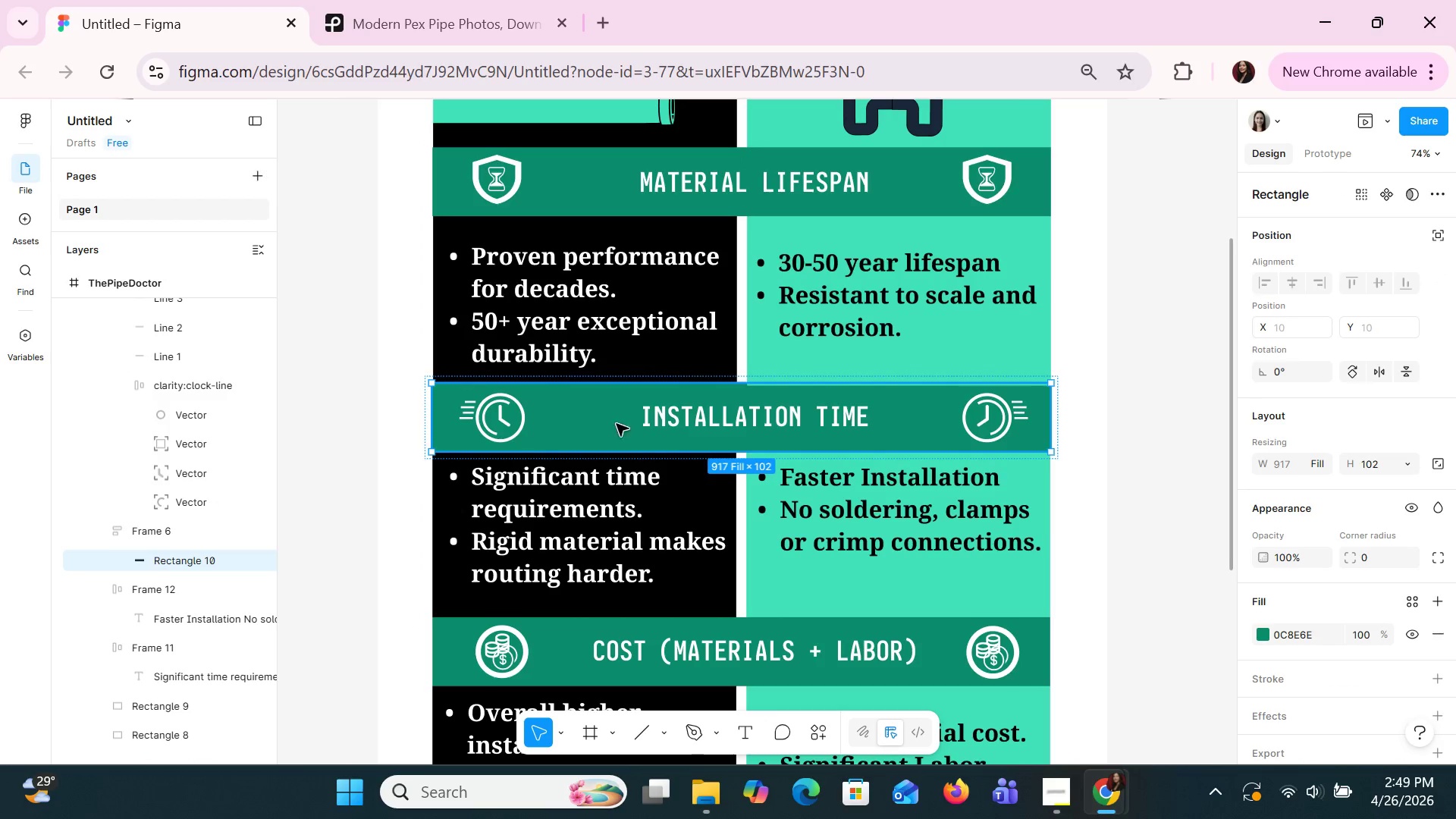 
left_click([619, 434])
 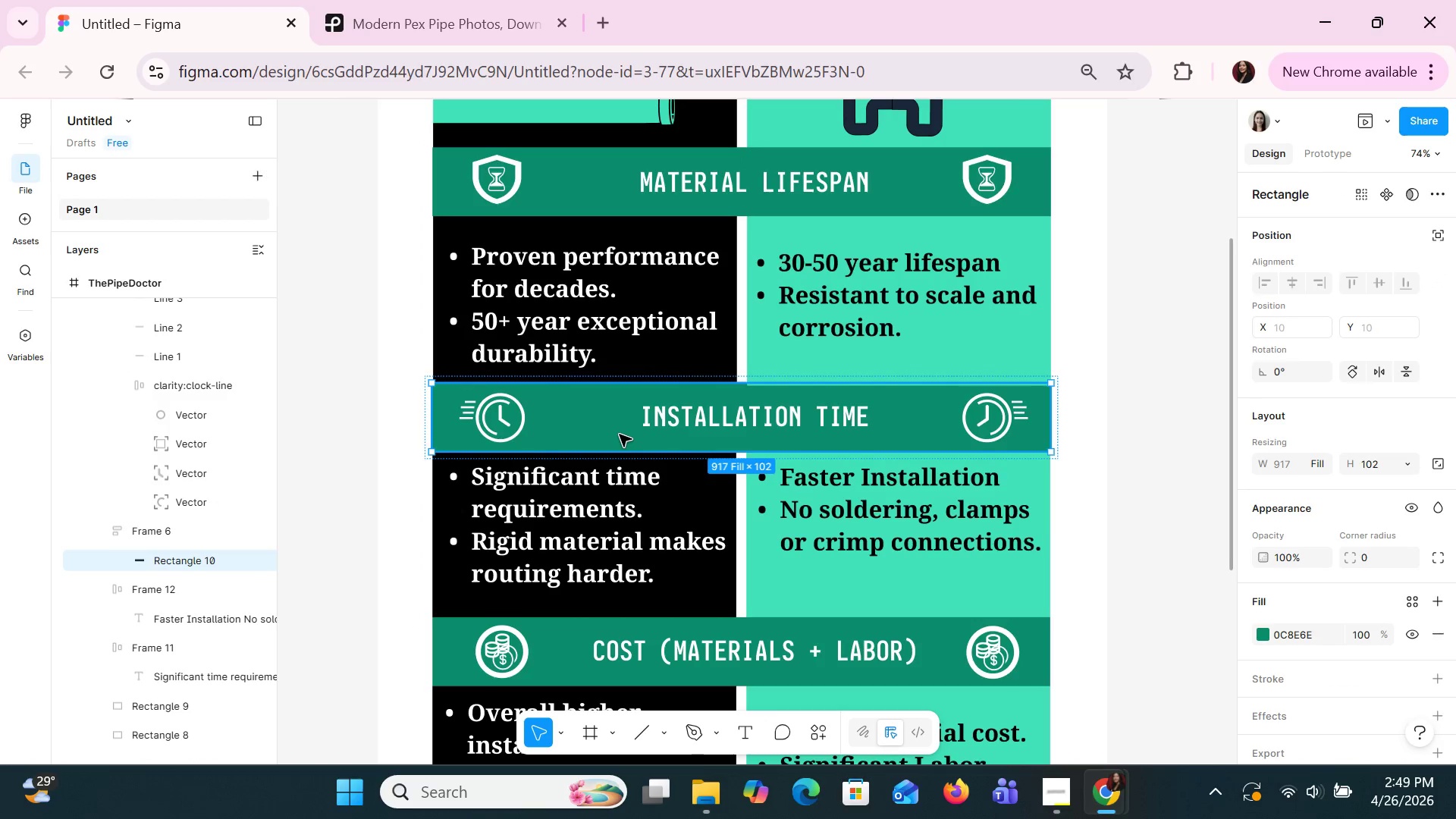 
left_click_drag(start_coordinate=[619, 434], to_coordinate=[615, 417])
 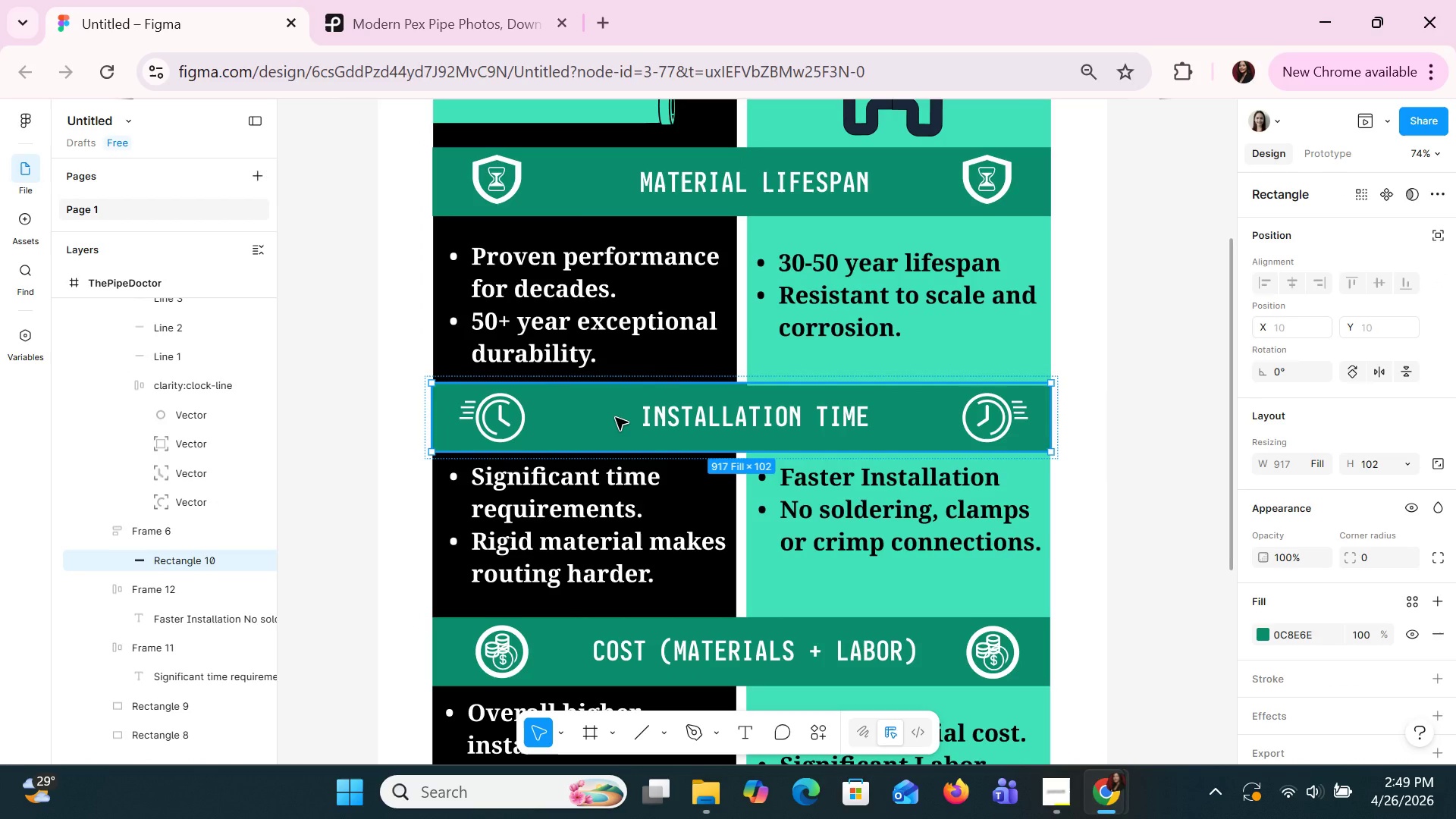 
key(Control+Z)
 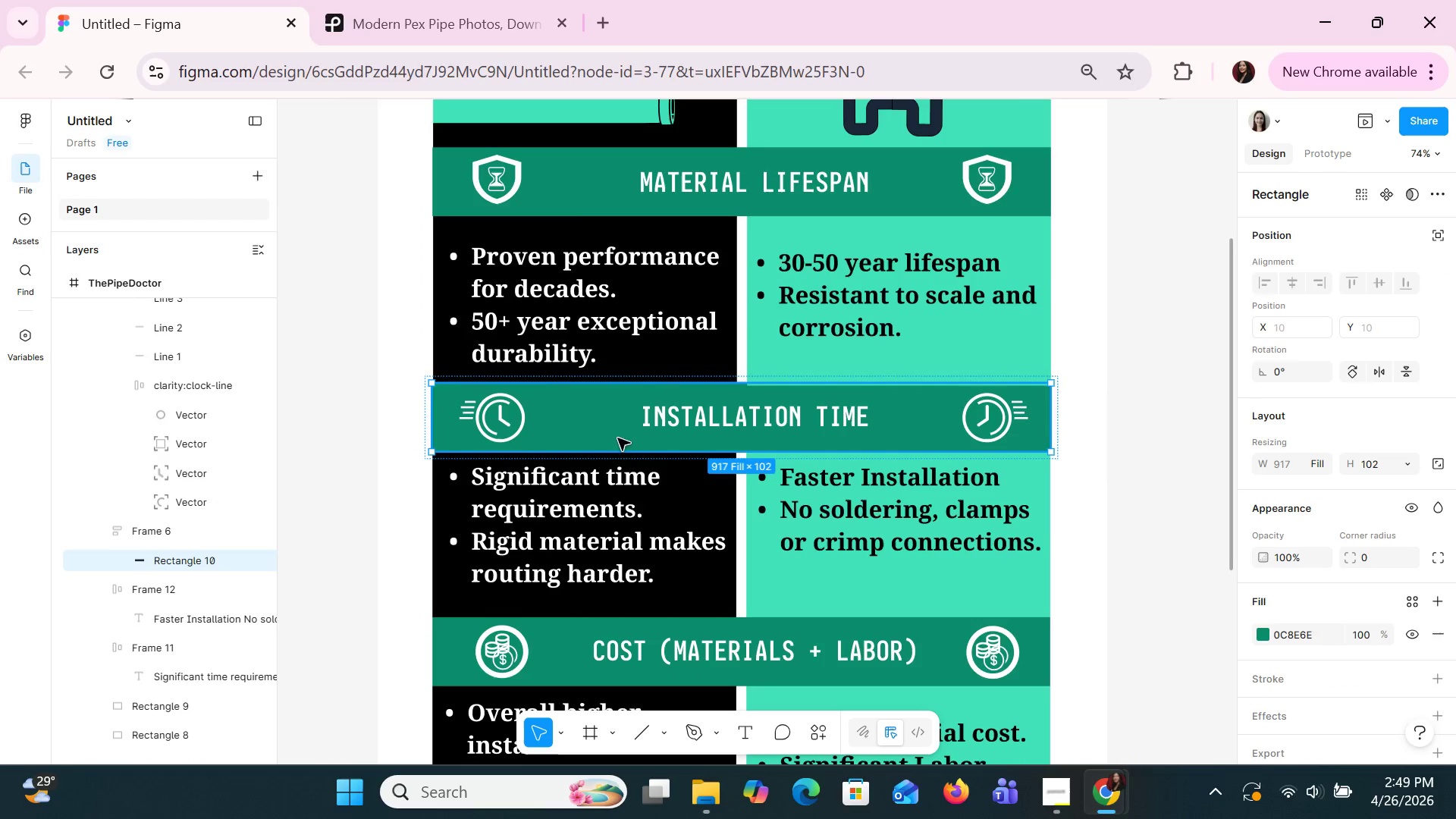 
right_click([613, 423])
 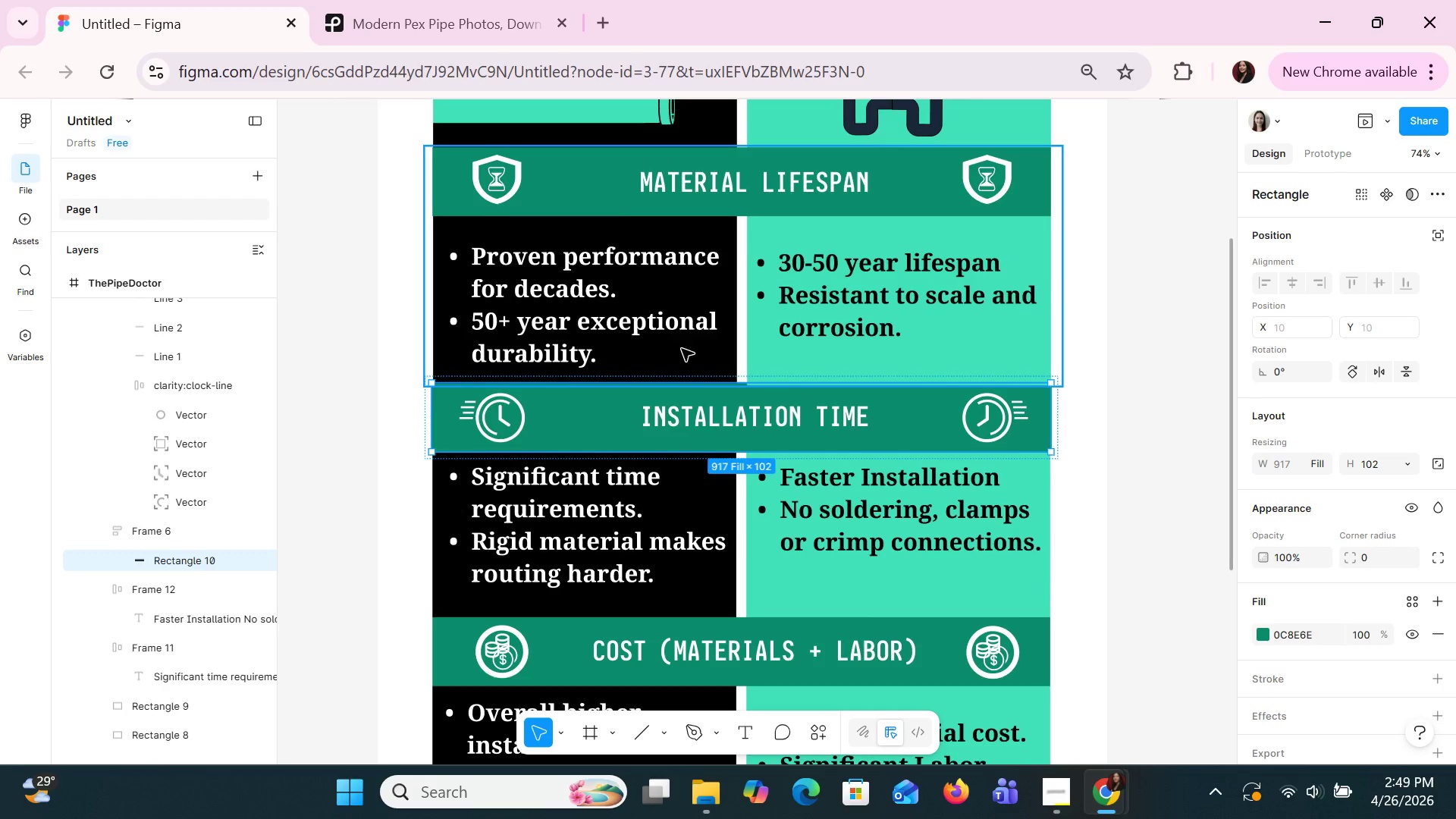 
left_click([1112, 459])
 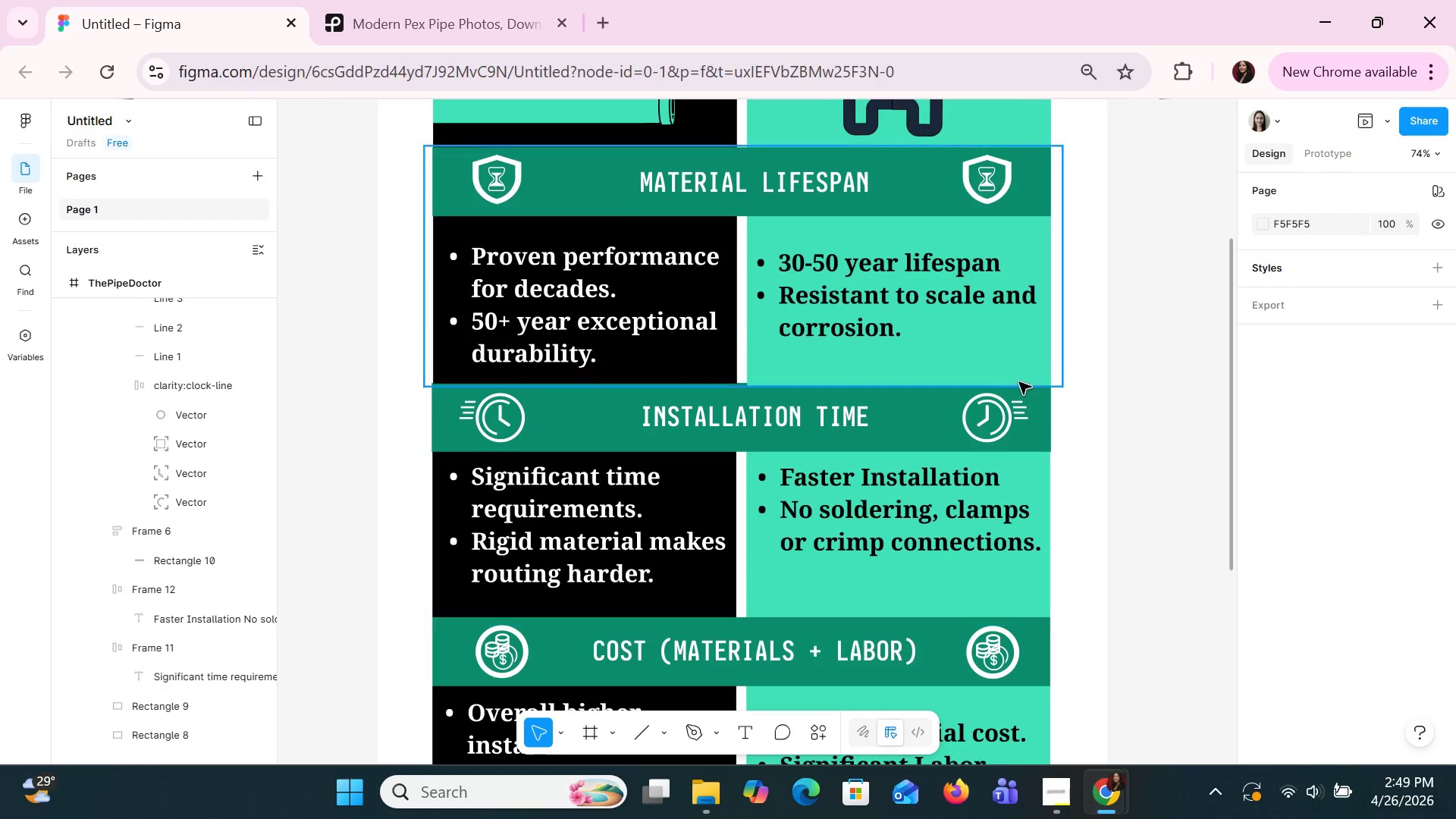 
left_click([1015, 372])
 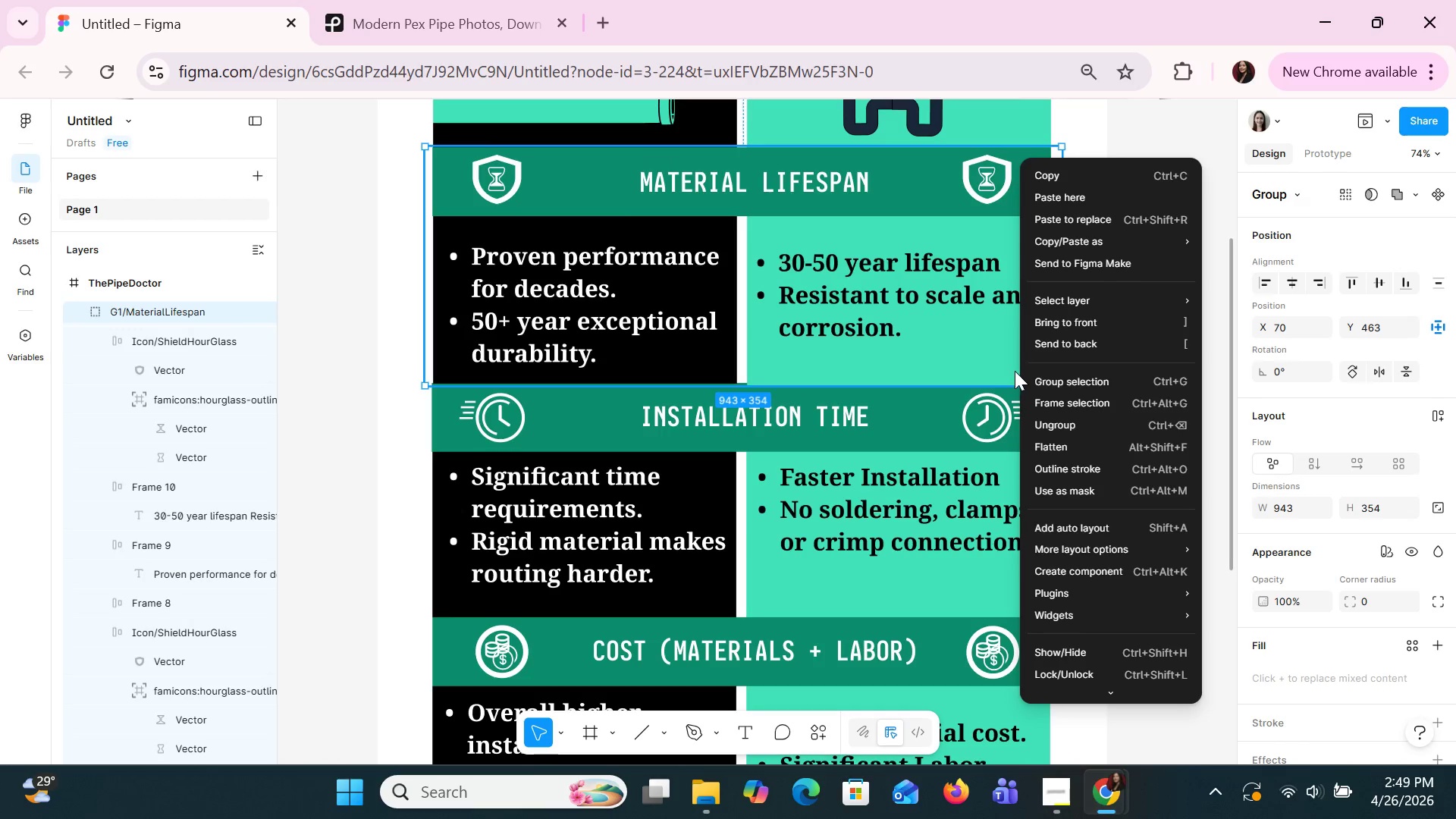 
double_click([1012, 371])
 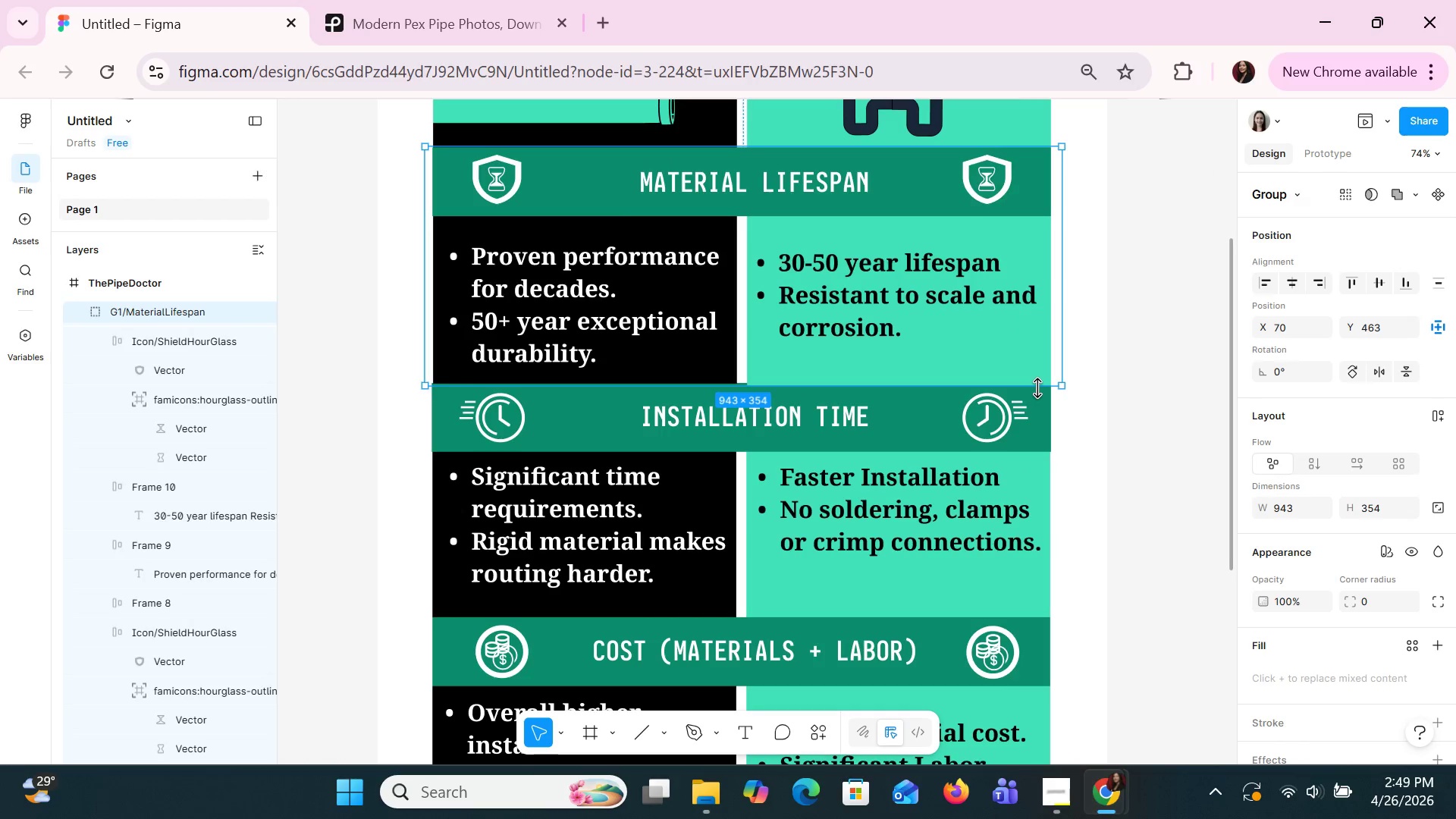 
left_click([1037, 388])
 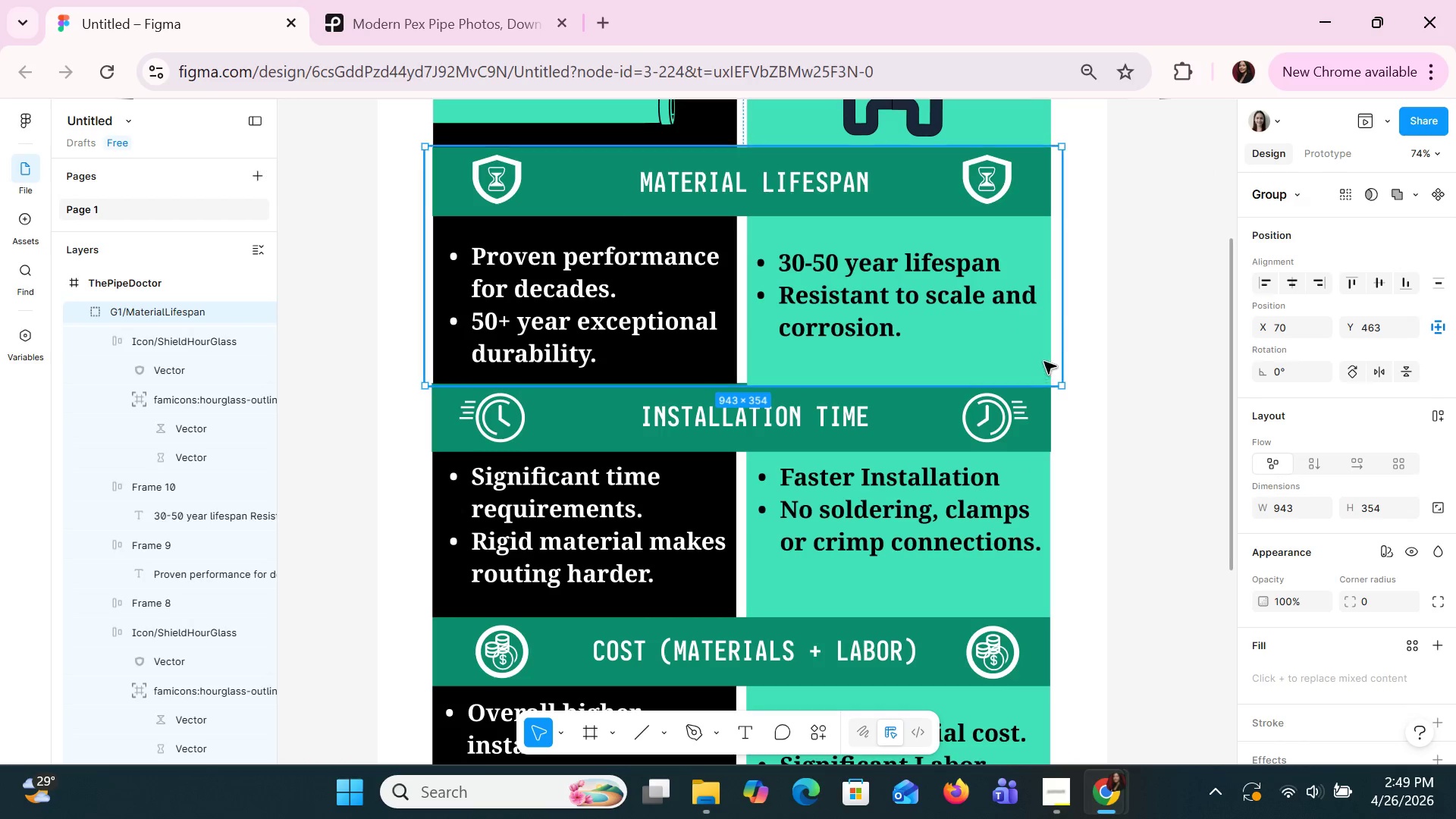 
double_click([1037, 353])
 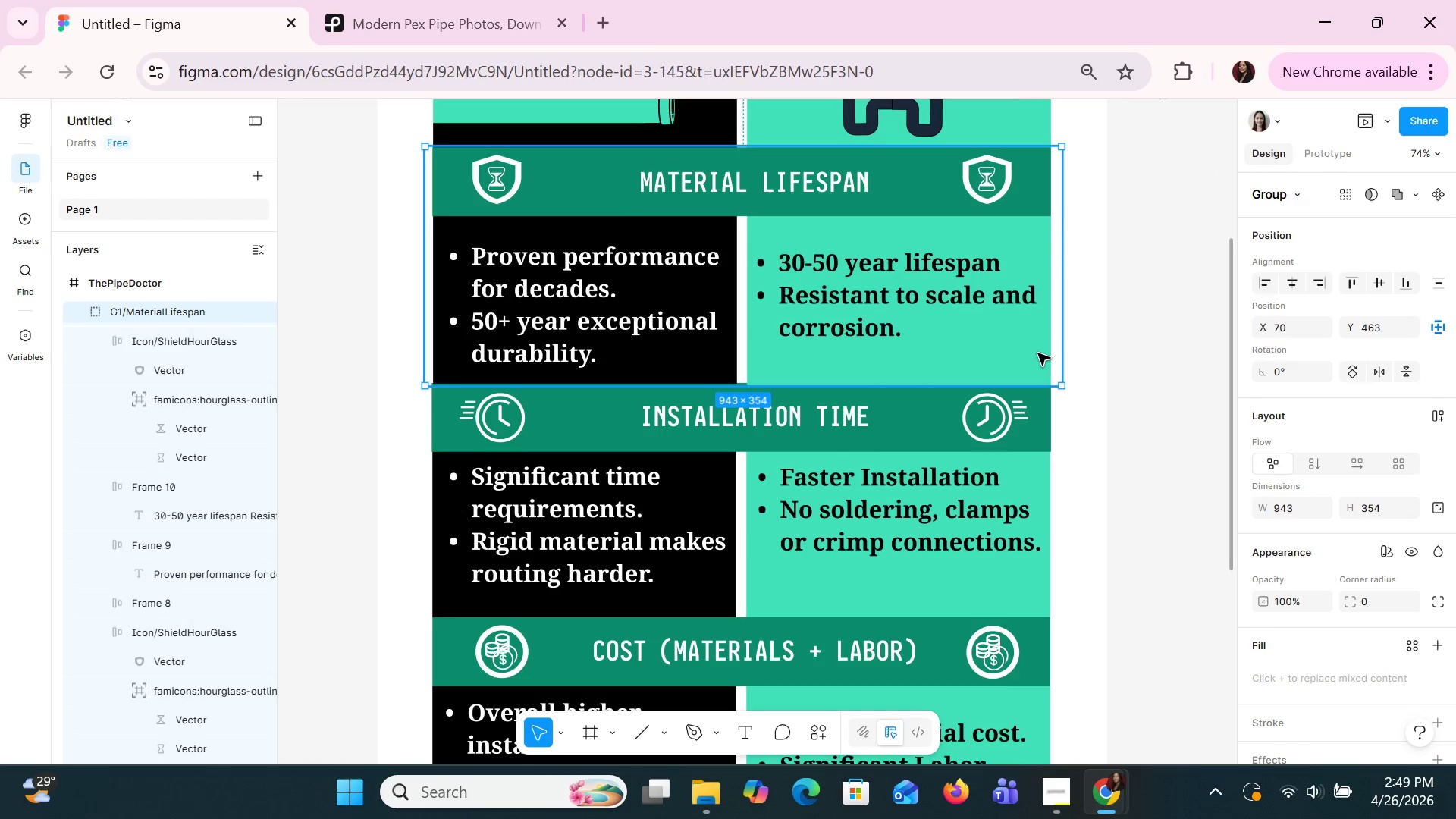 
triple_click([1037, 353])
 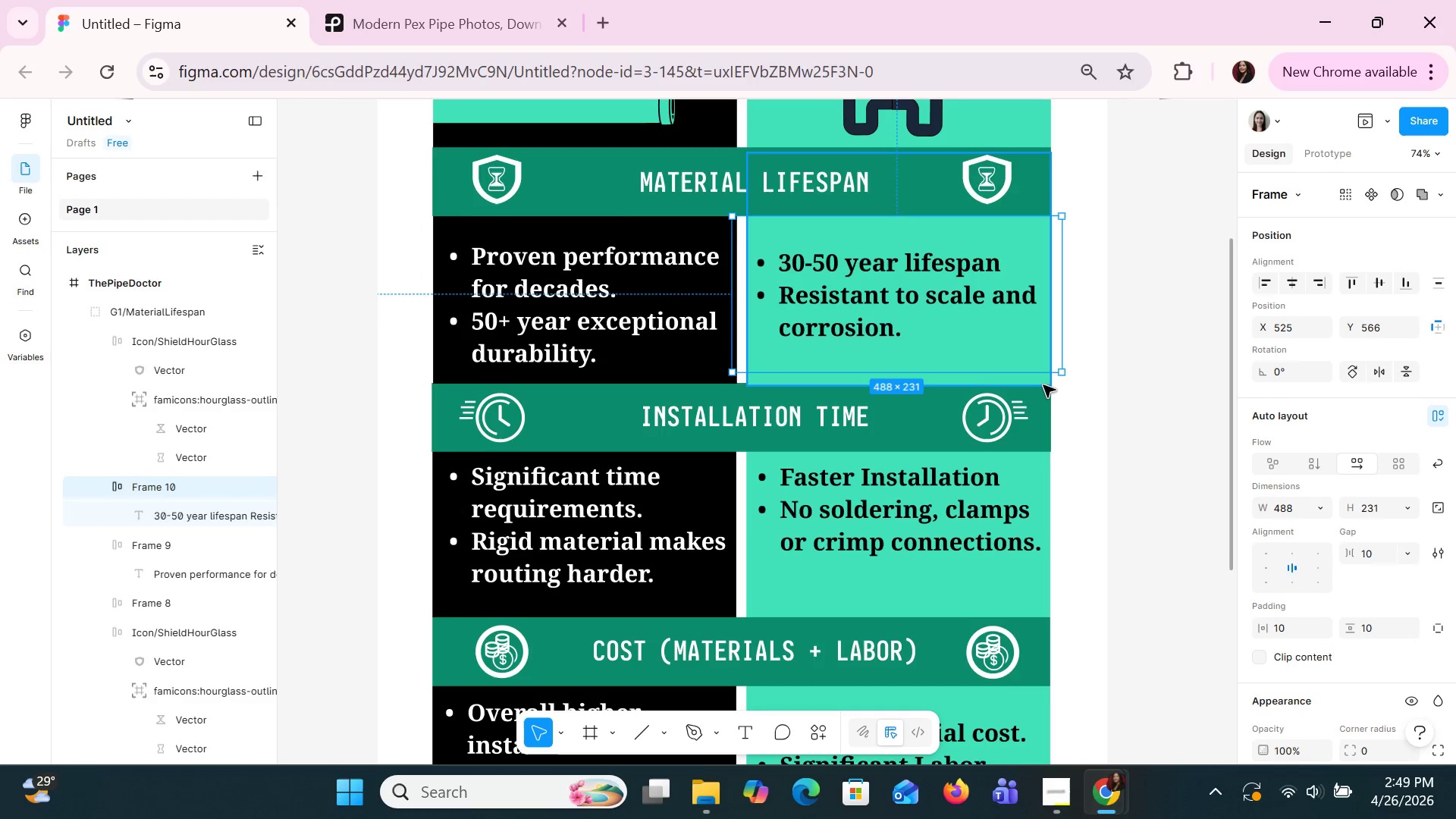 
left_click([1043, 384])
 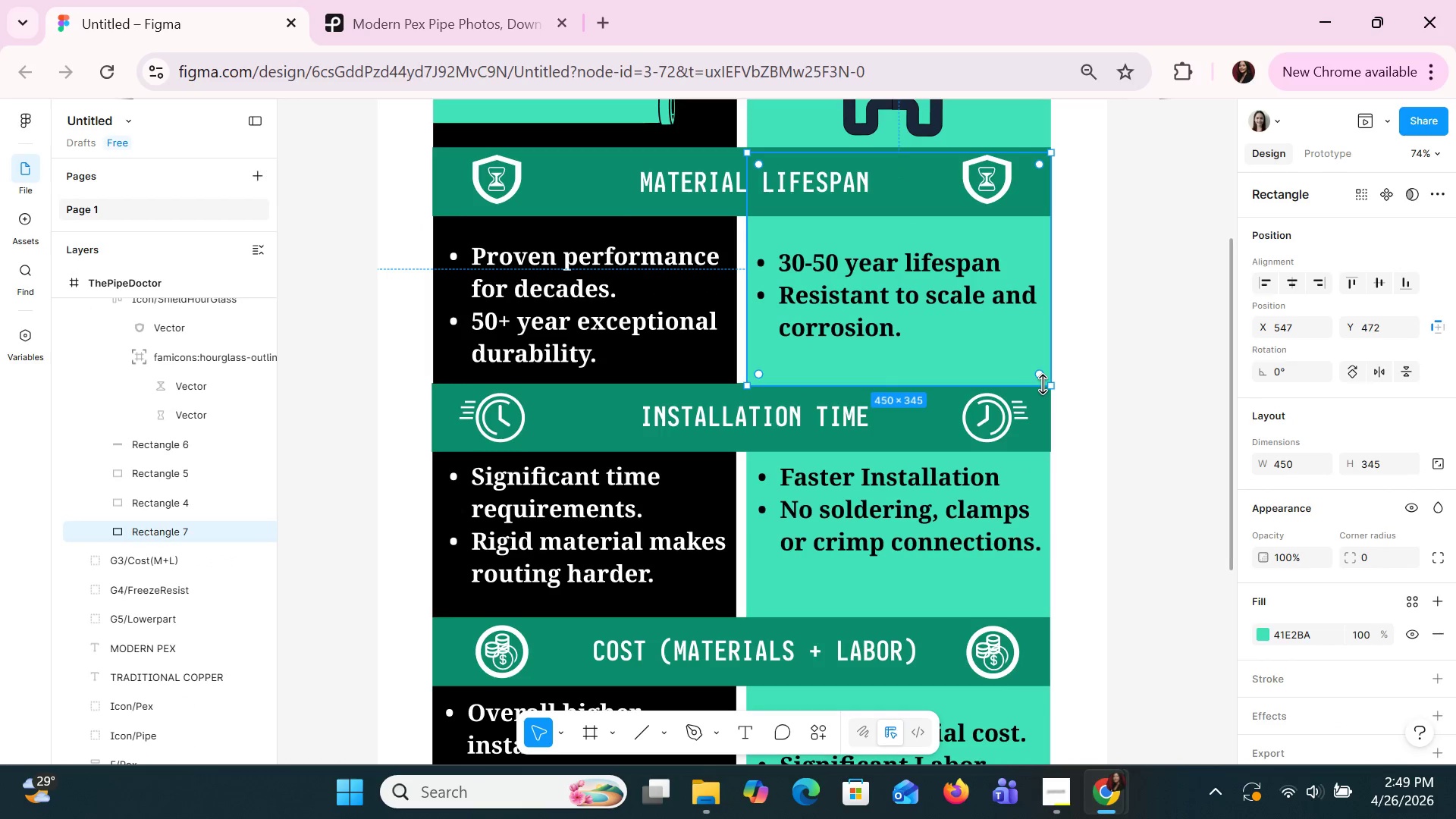 
right_click([1043, 384])
 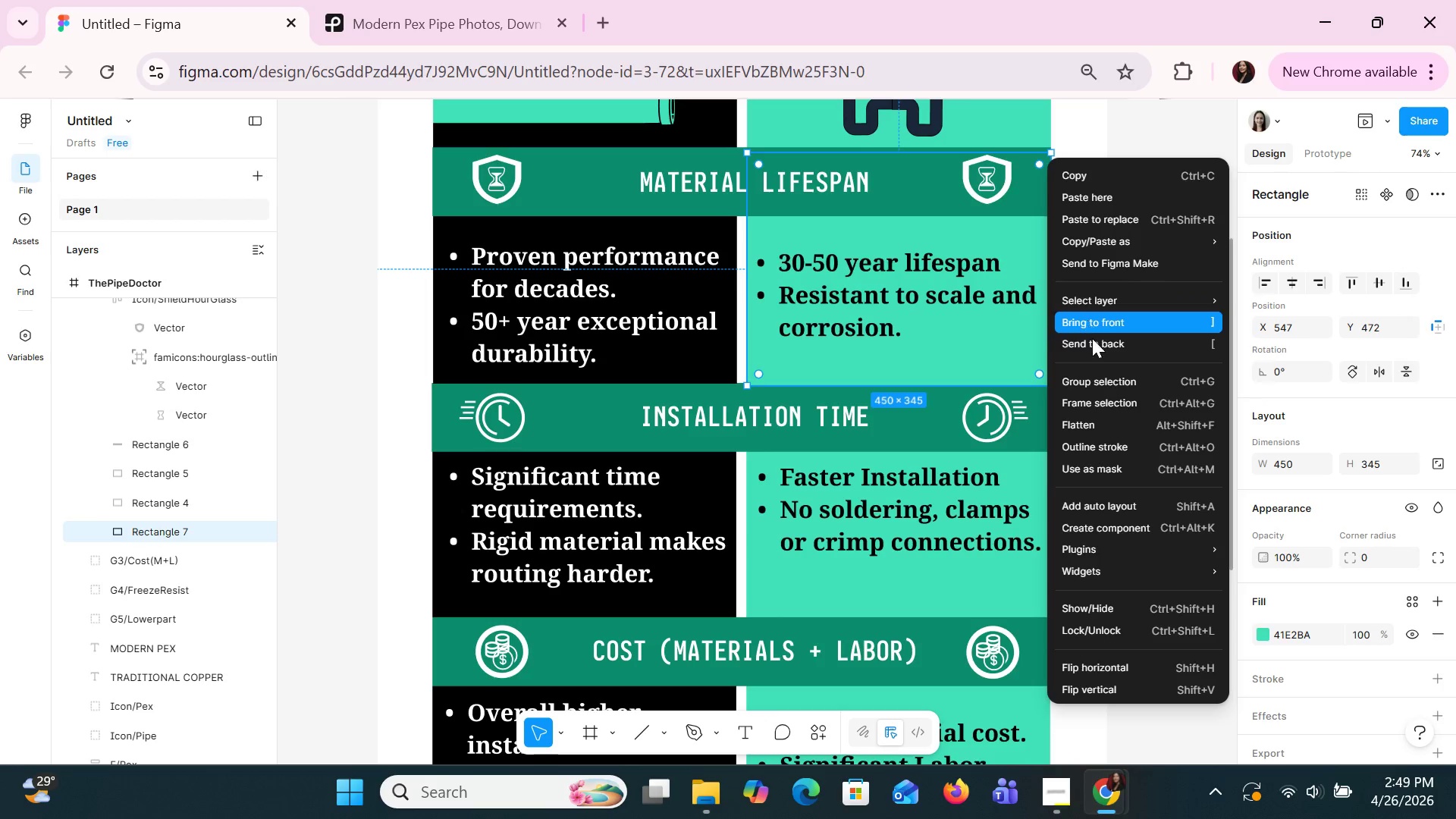 
left_click([1092, 344])
 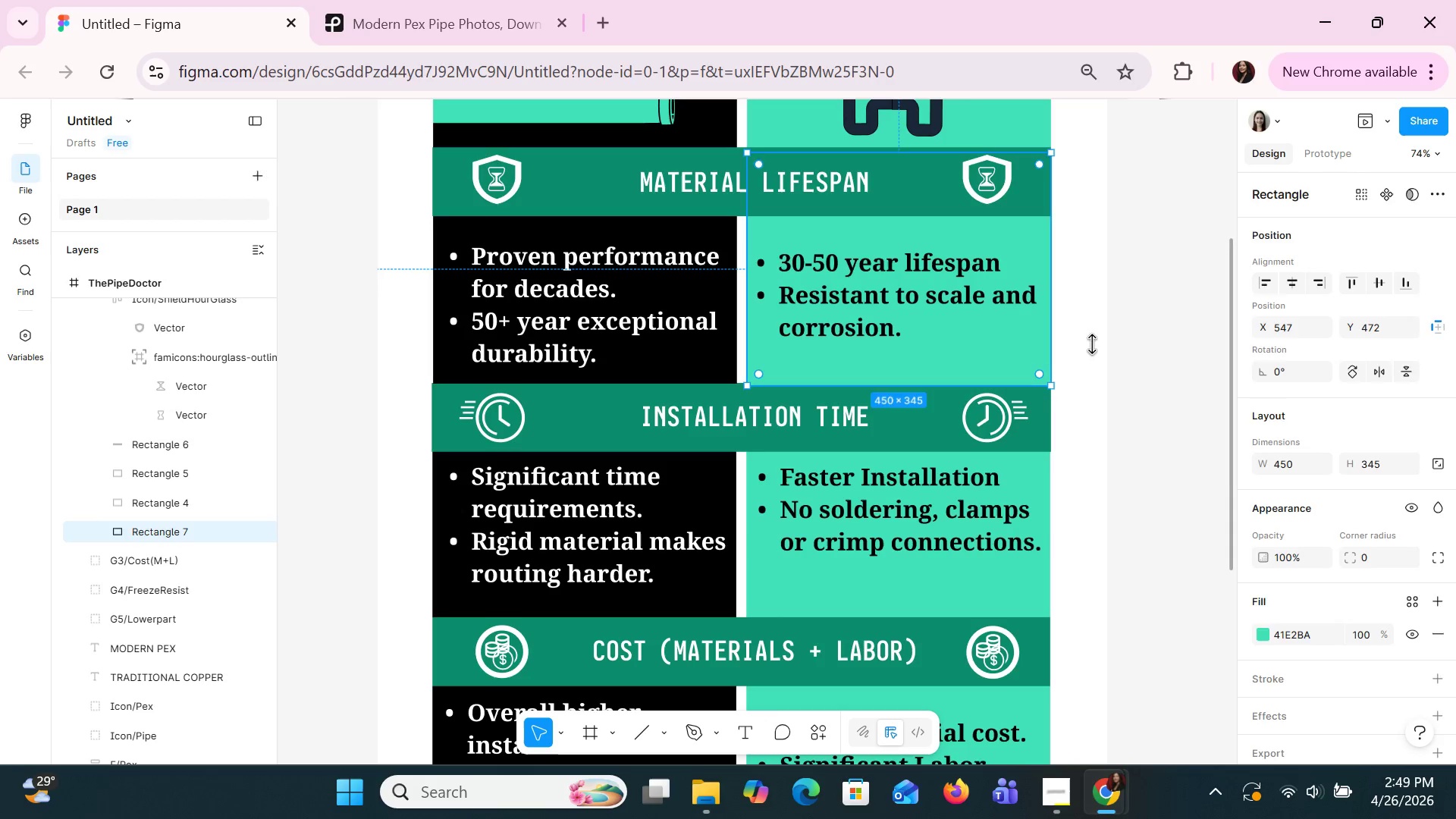 
left_click([1092, 344])
 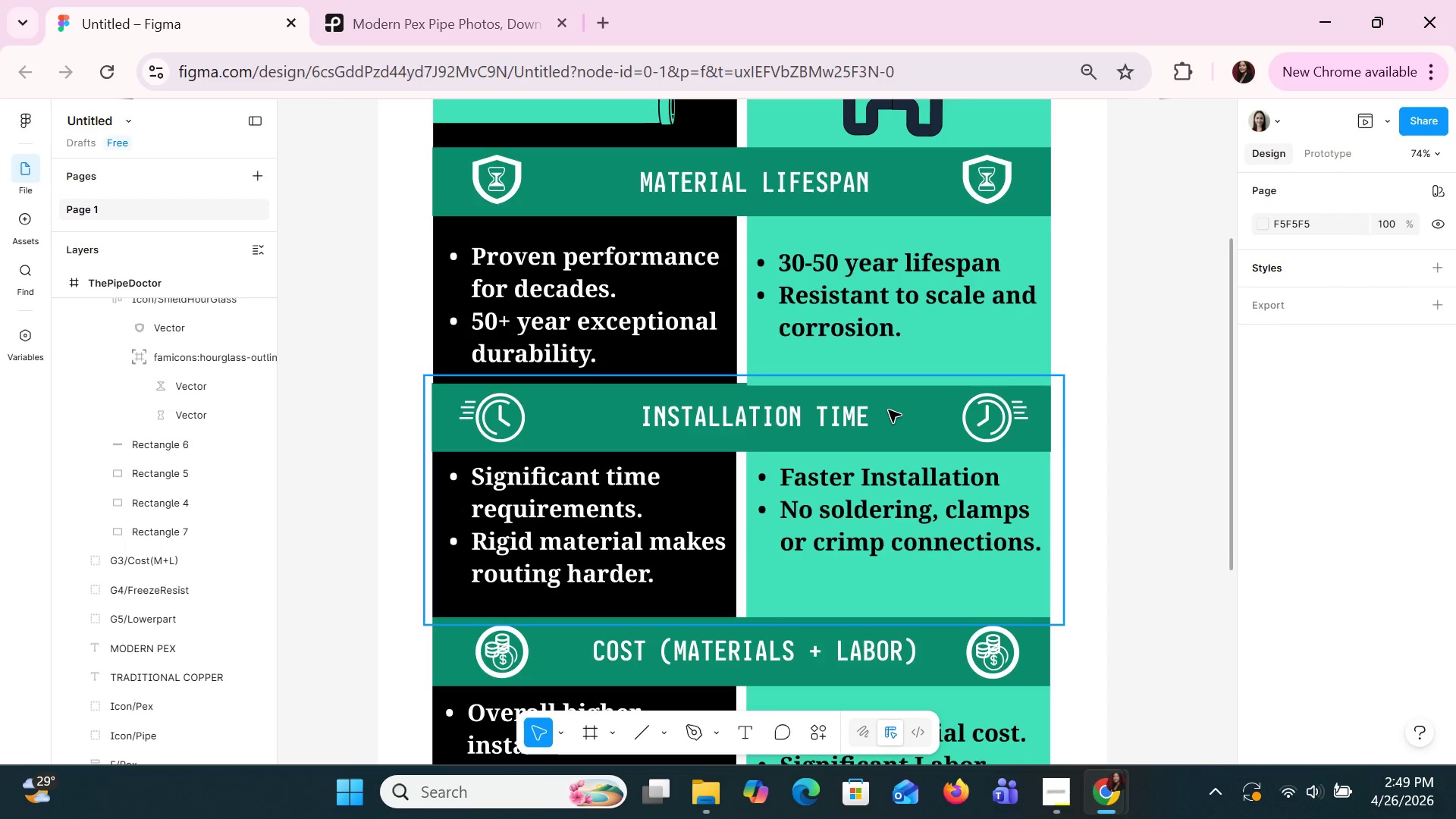 
left_click_drag(start_coordinate=[888, 410], to_coordinate=[895, 425])
 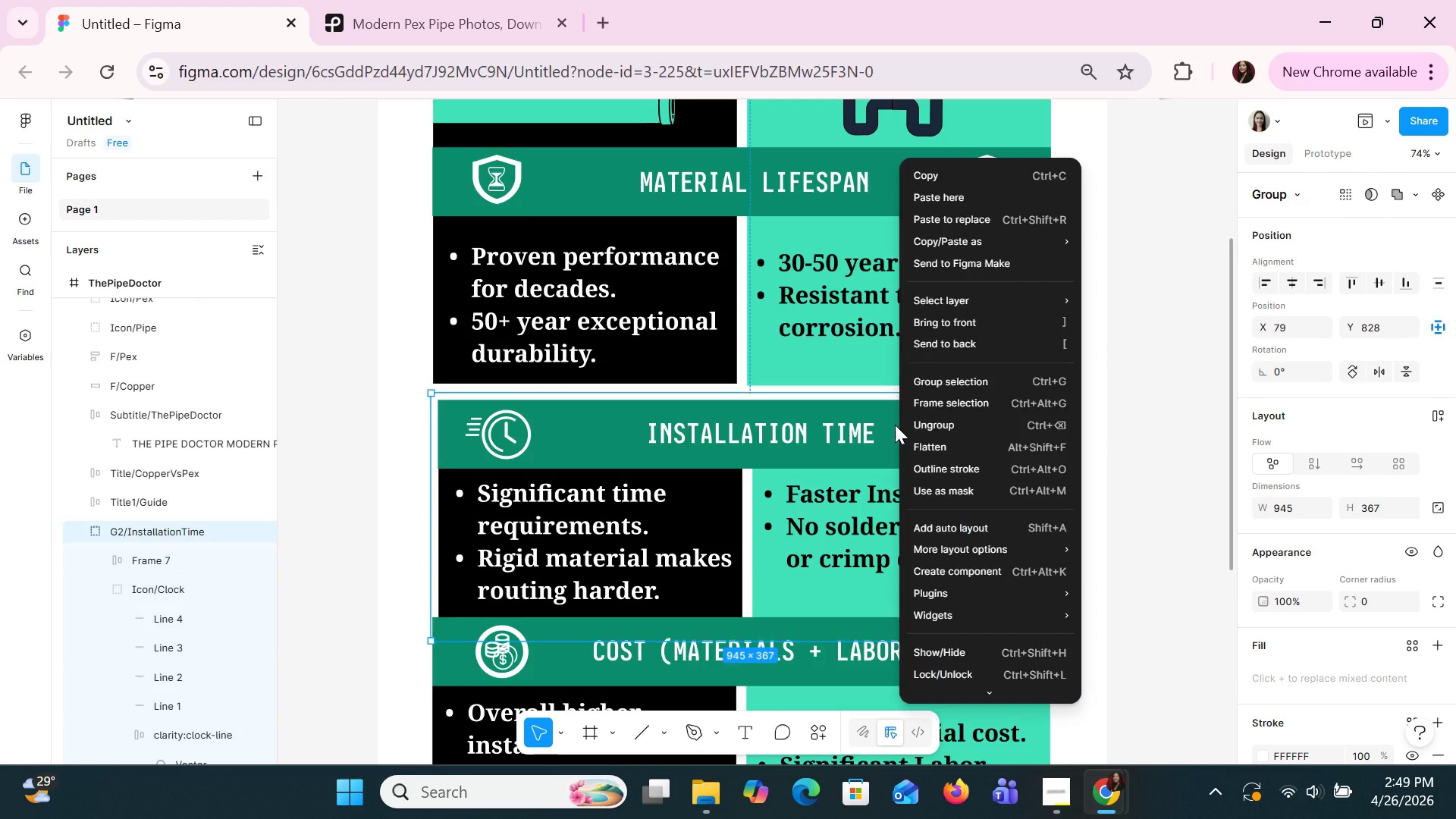 
right_click([895, 425])
 